 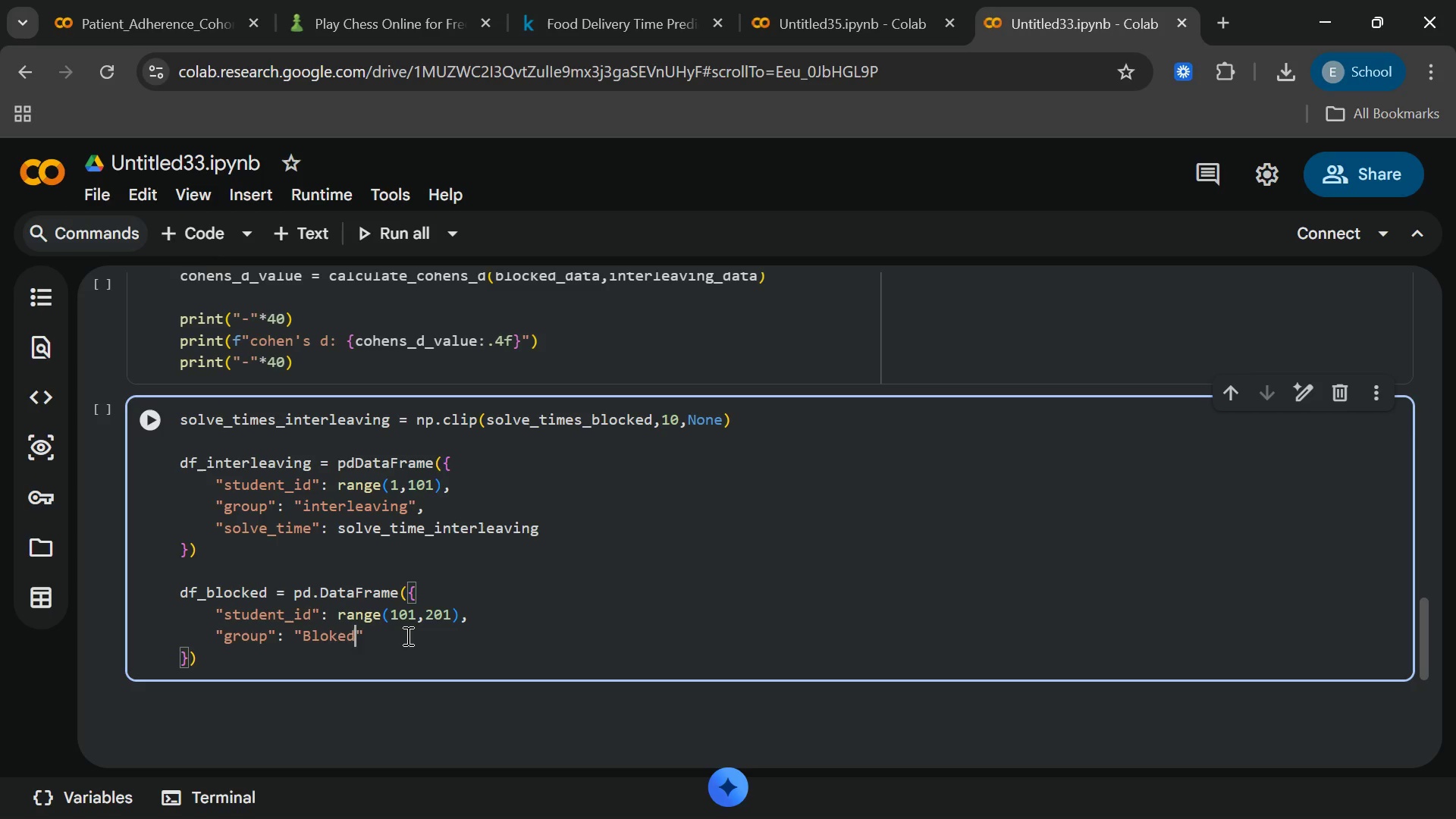 
key(End)
 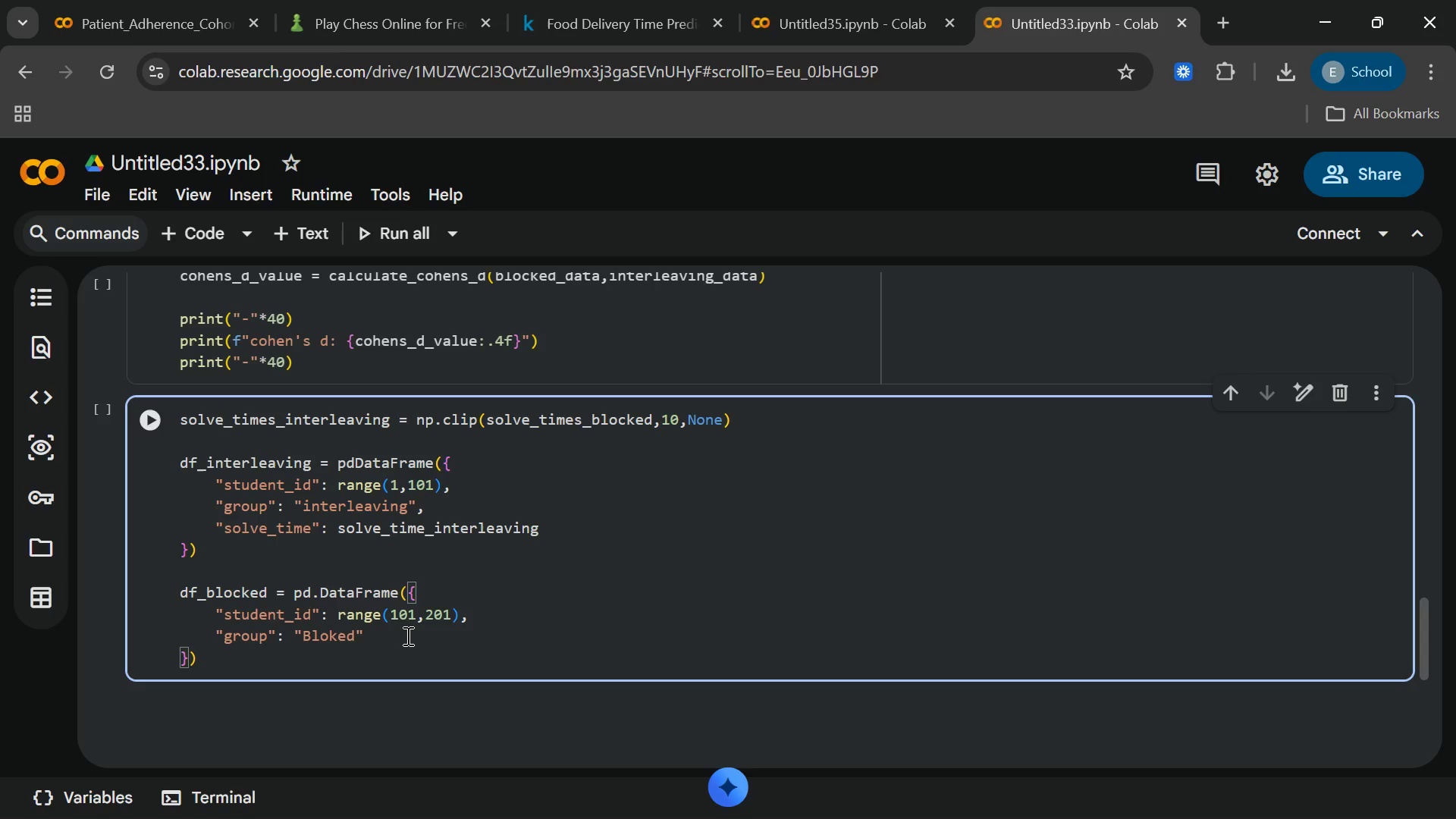 
key(Comma)
 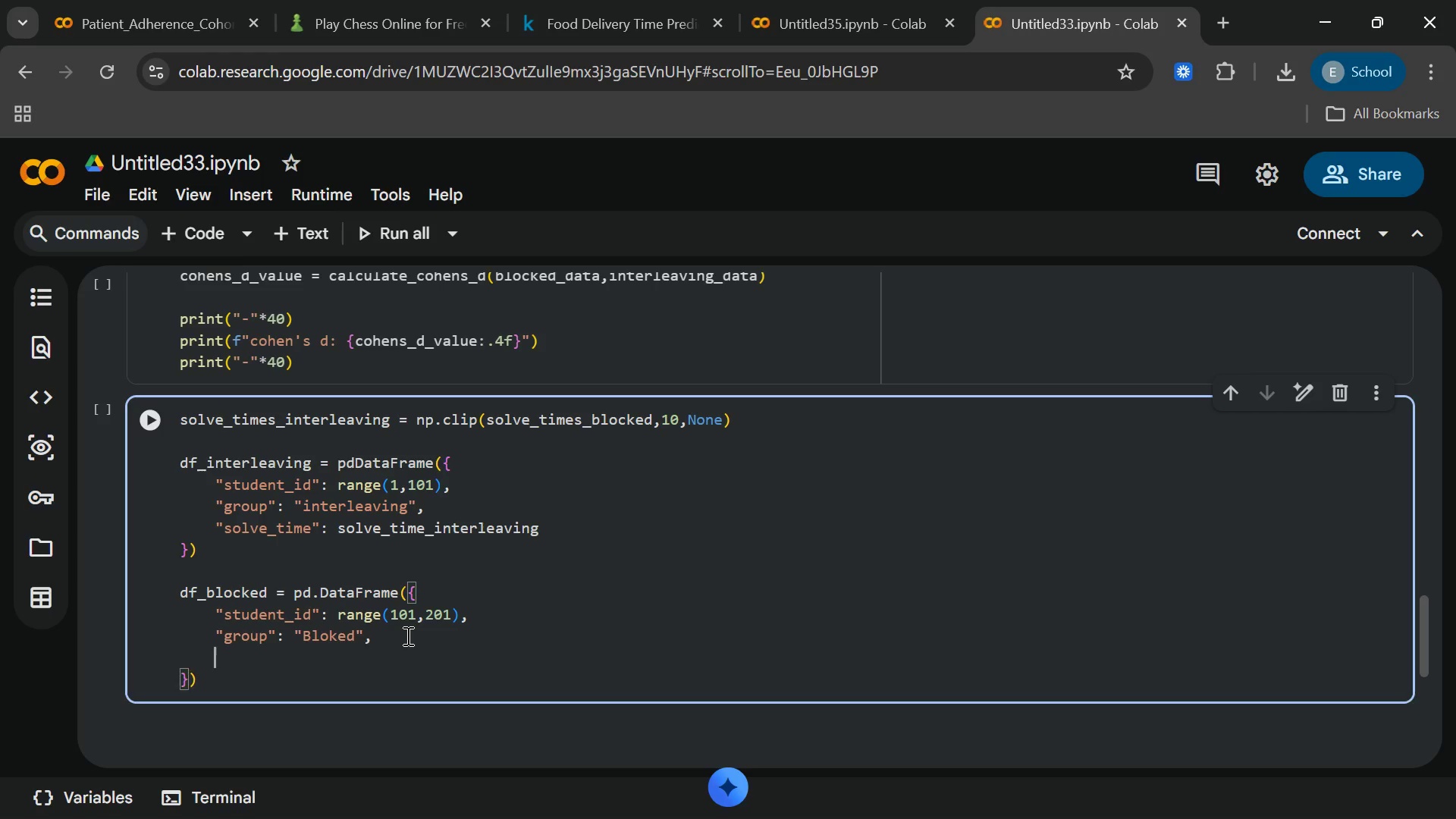 
key(Enter)
 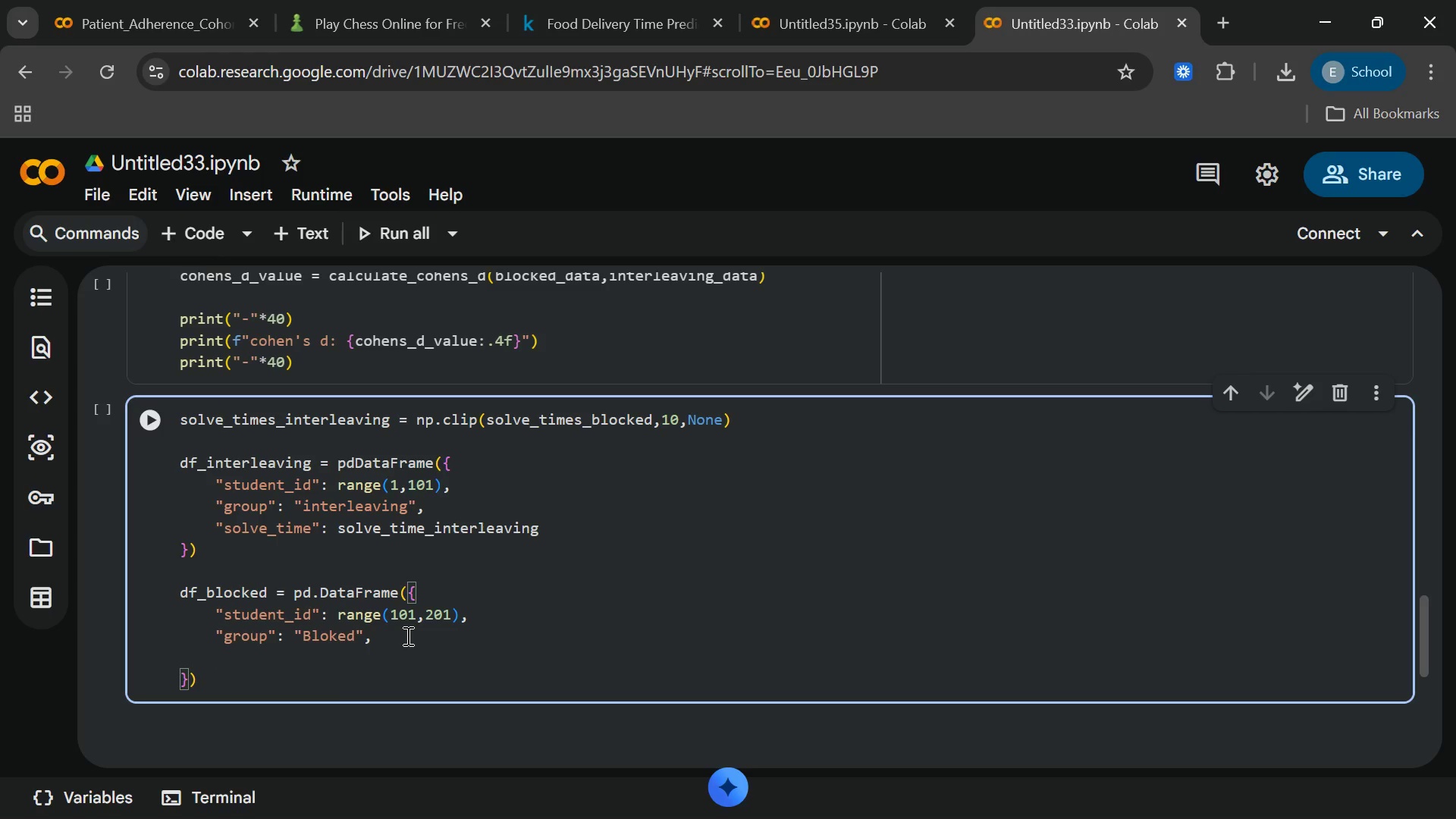 
type("solve_time[End]:)
 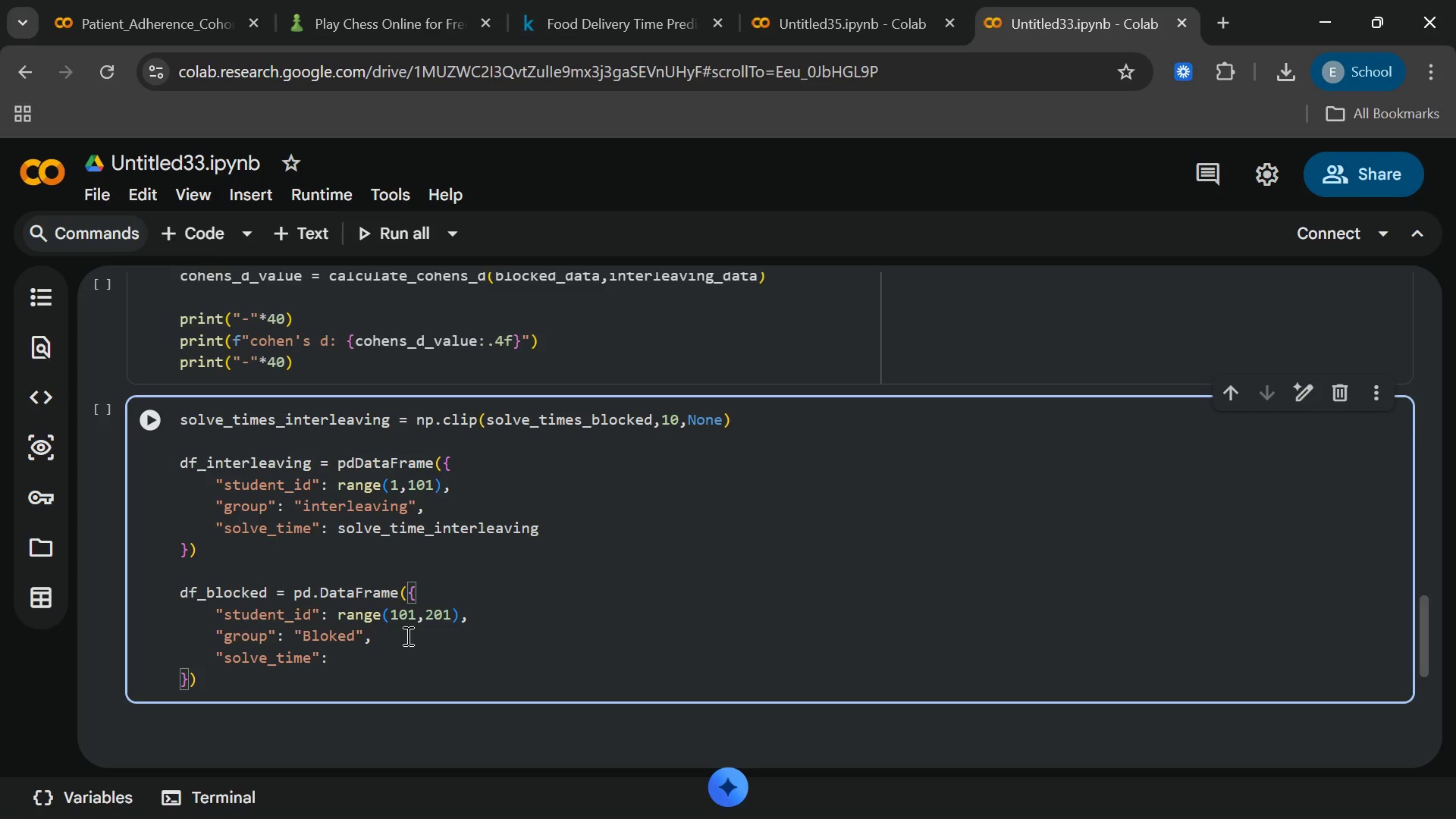 
type( solve_times_blocked)
 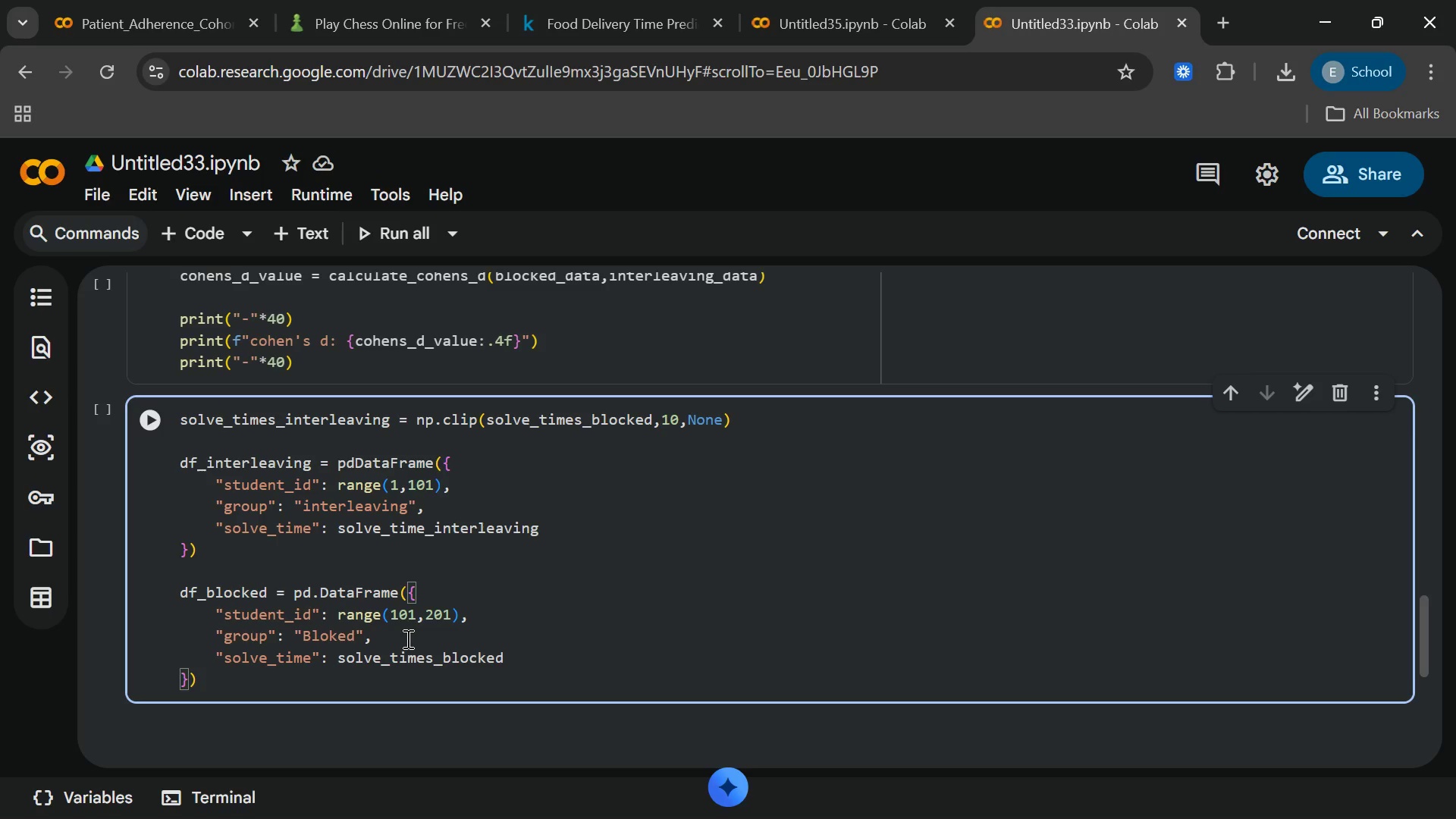 
wait(6.31)
 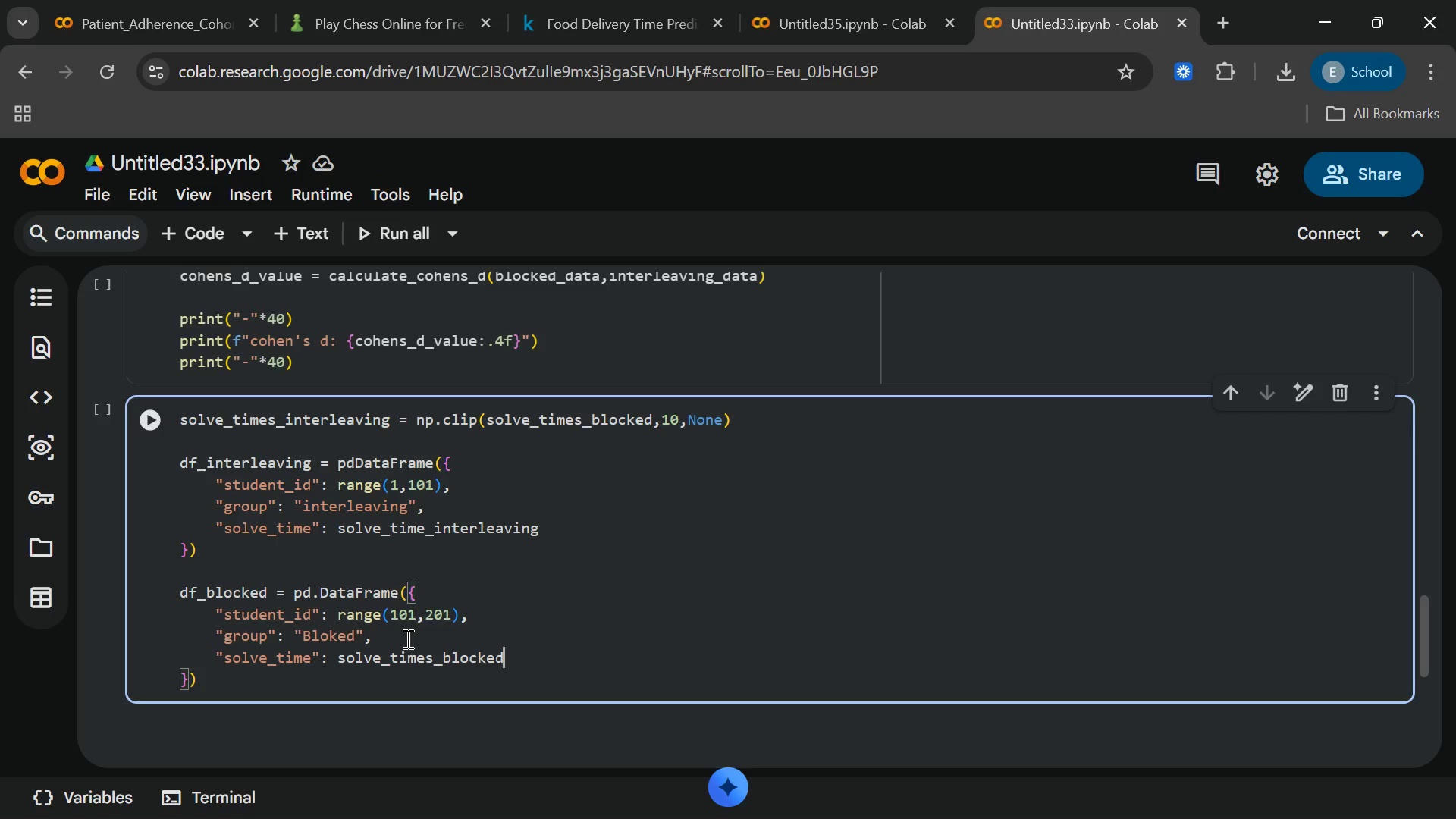 
left_click([281, 684])
 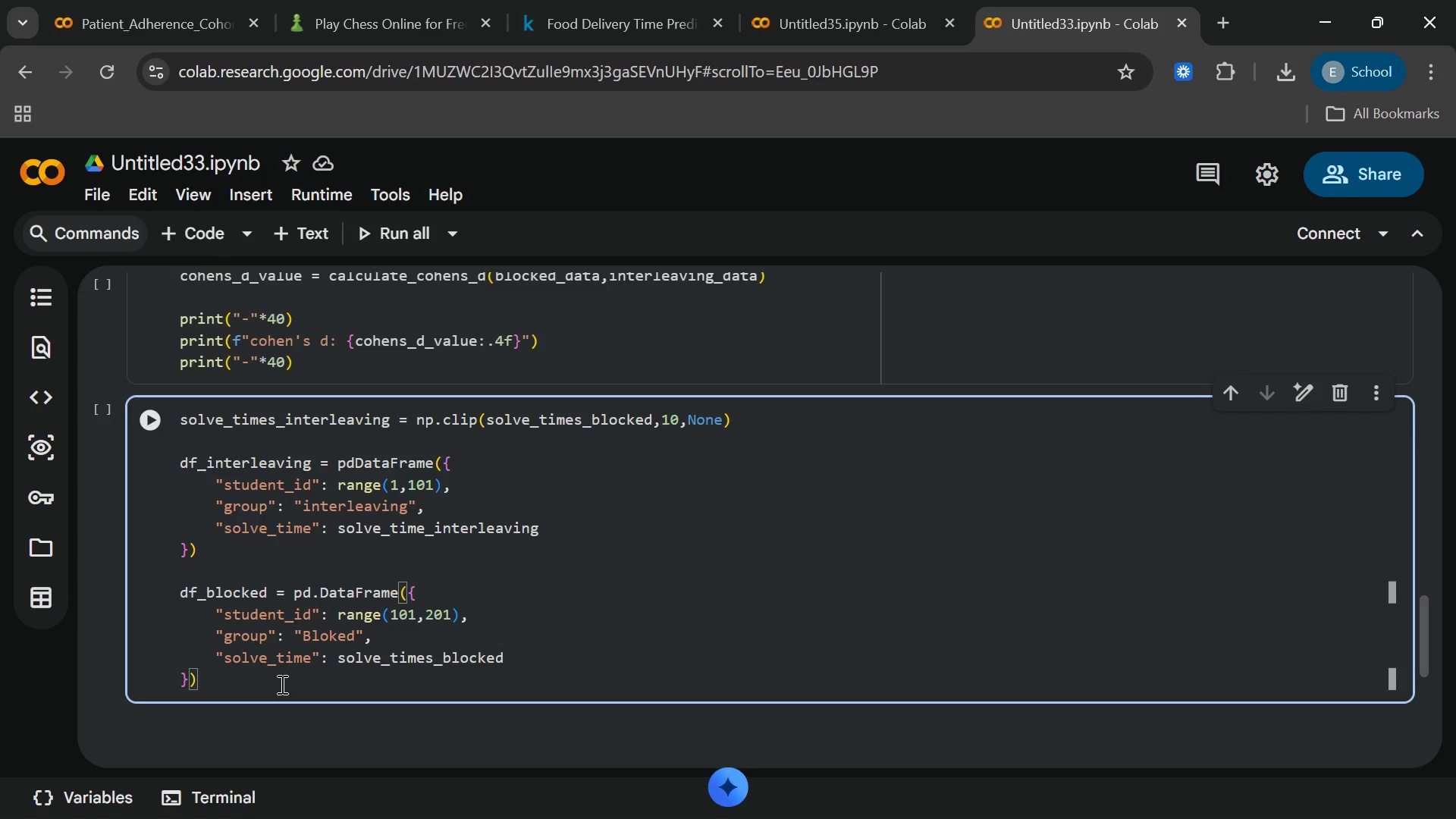 
key(Enter)
 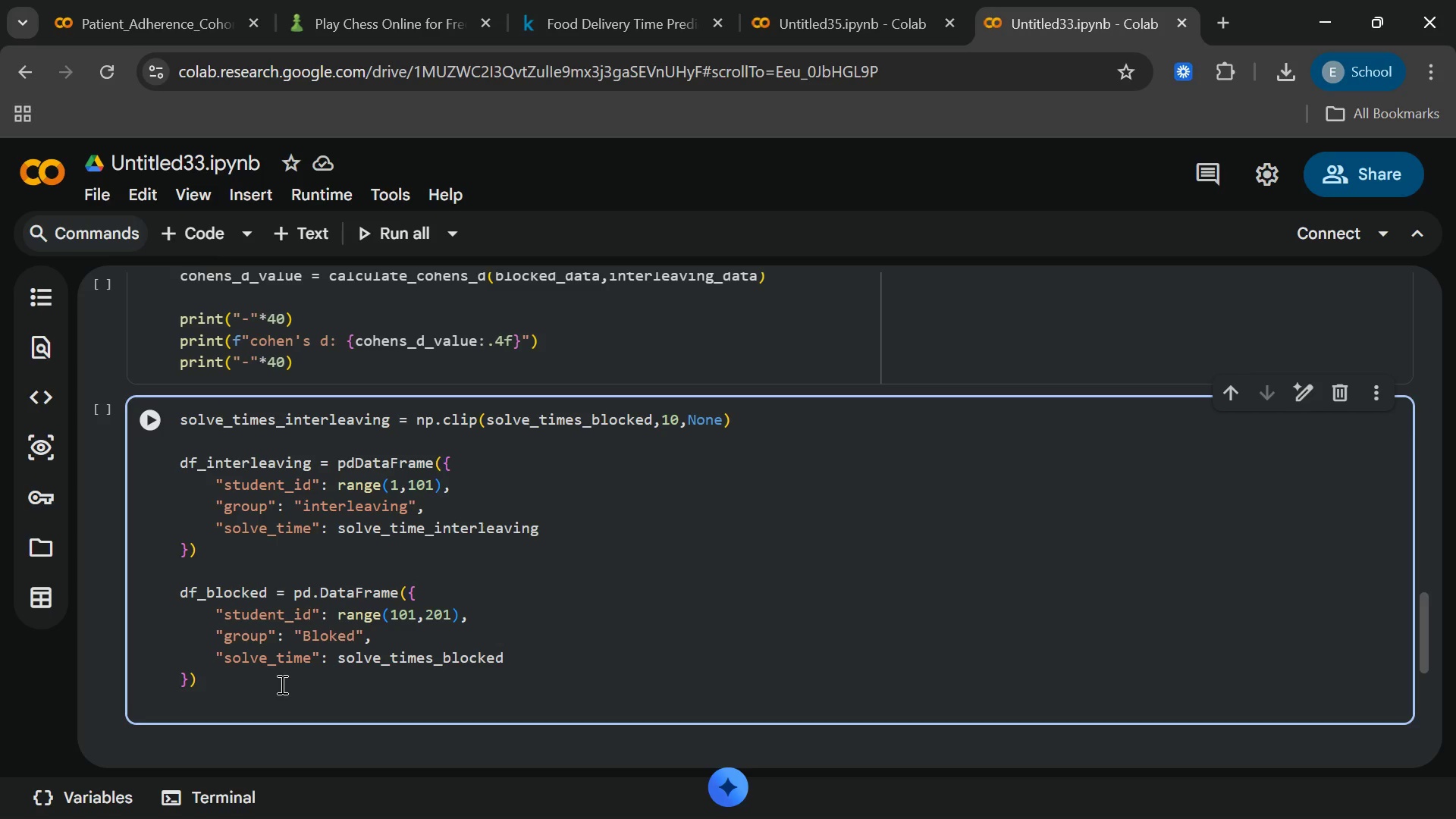 
key(Enter)
 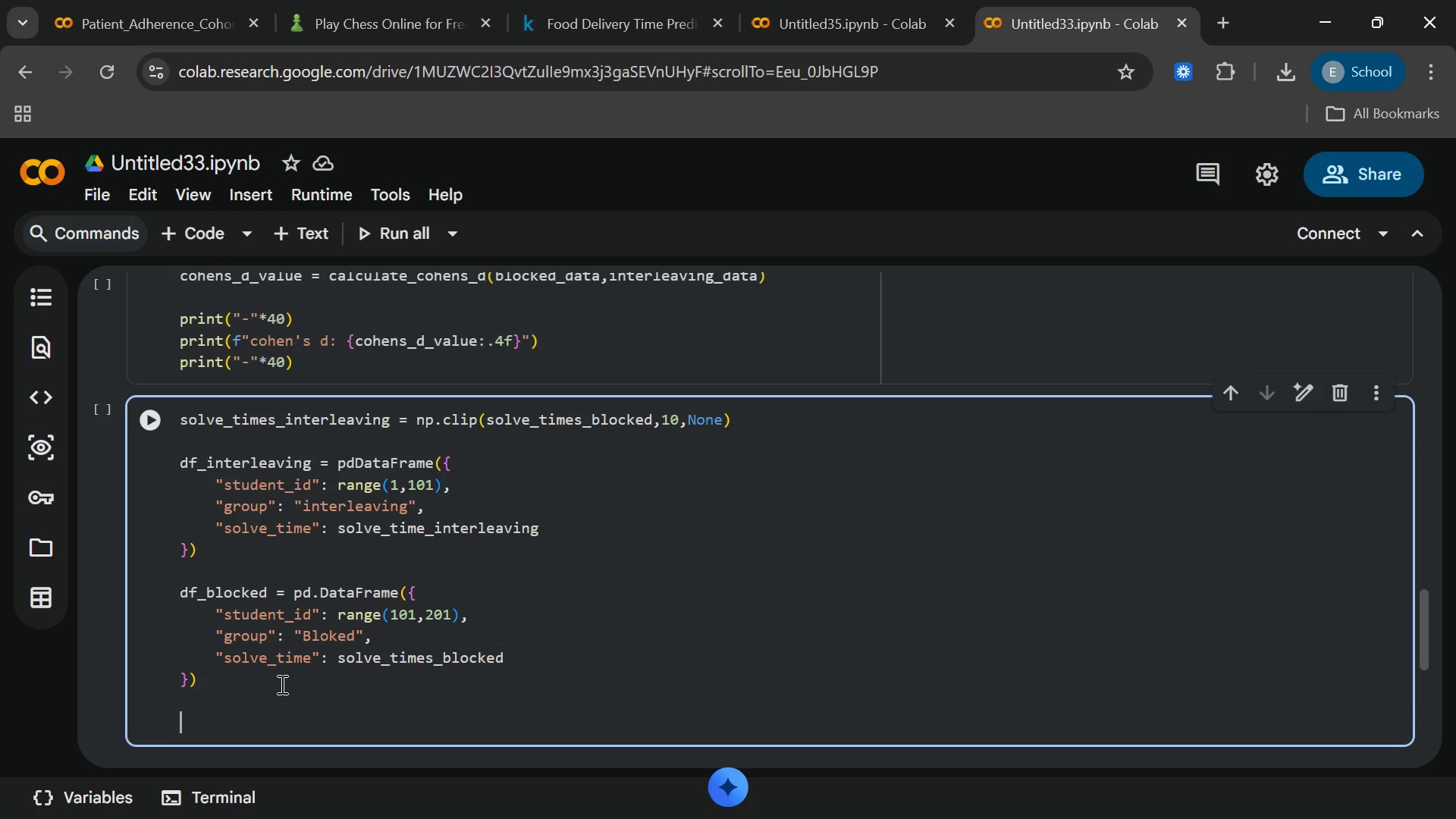 
type(df  )
key(Backspace)
type(= pd)
 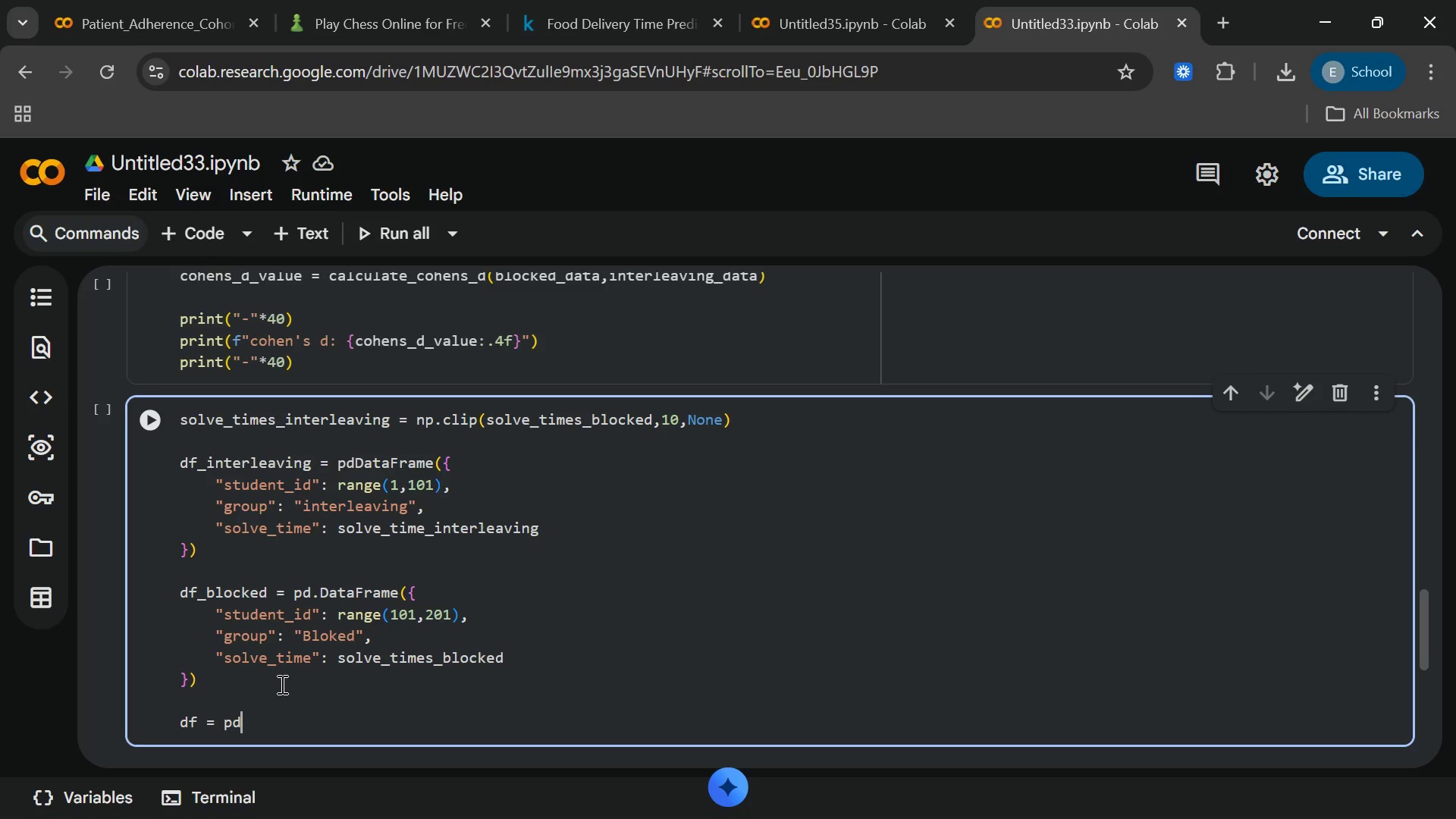 
type(.co)
 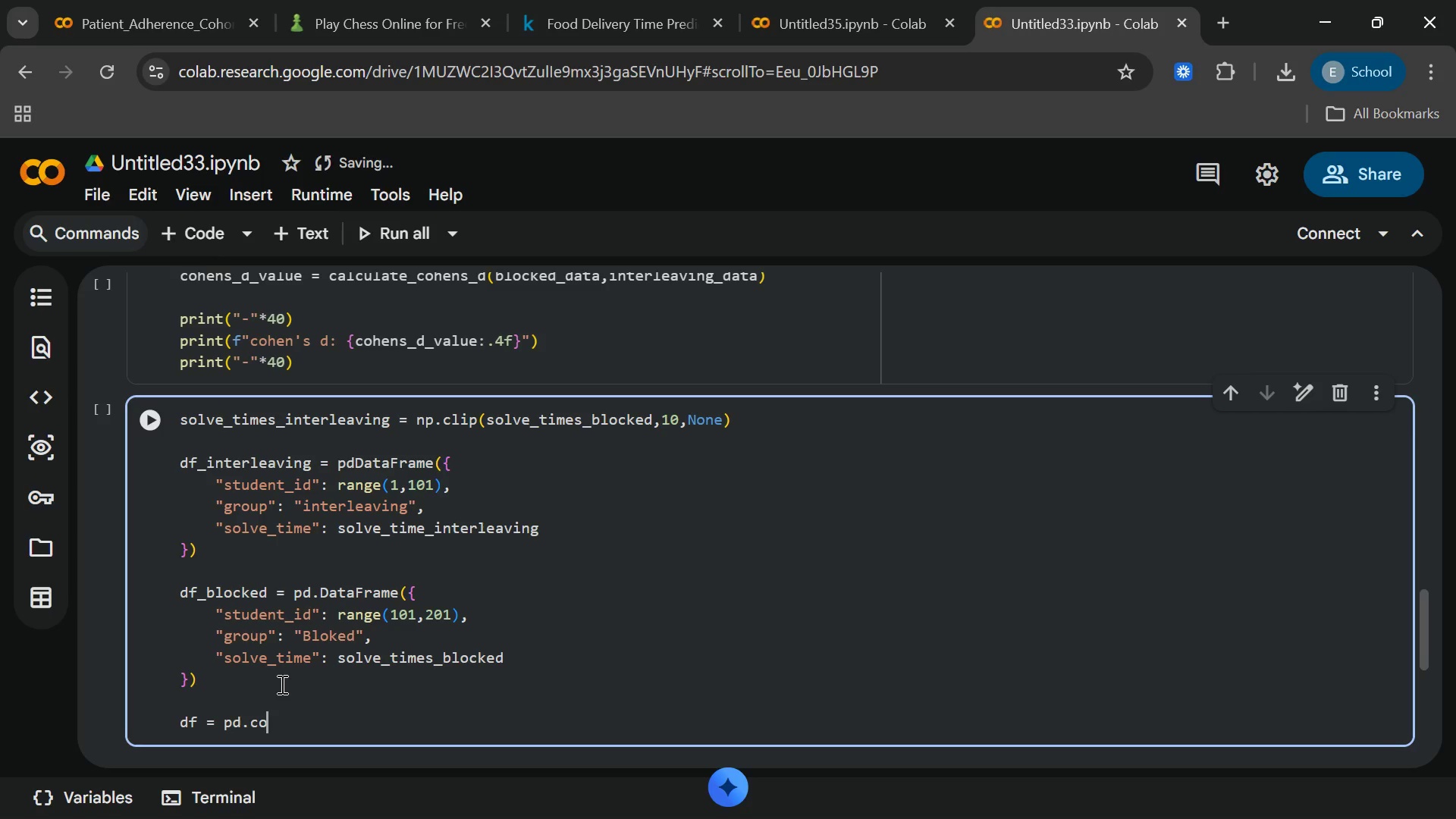 
type(ncat([)
 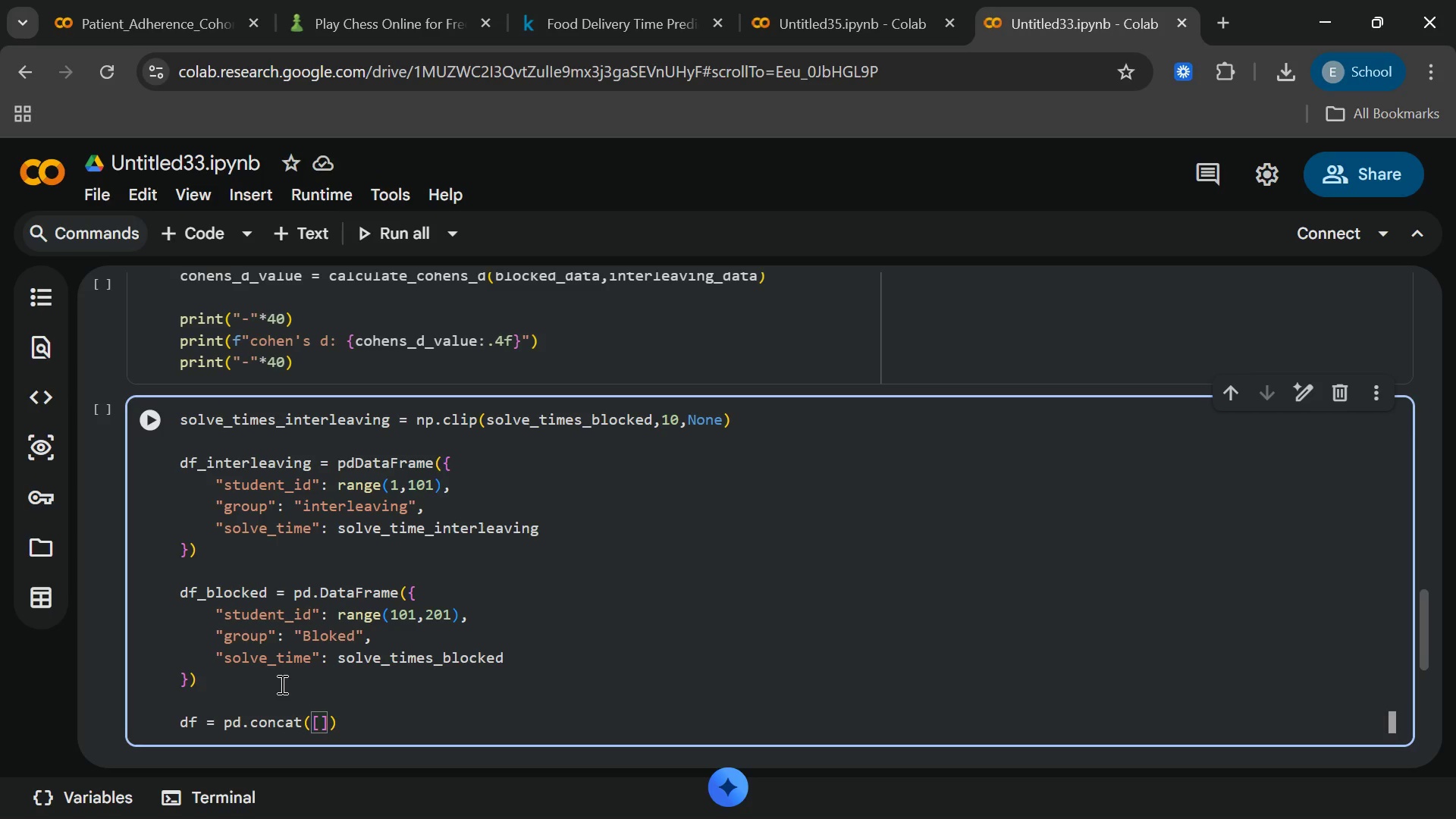 
key(Enter)
 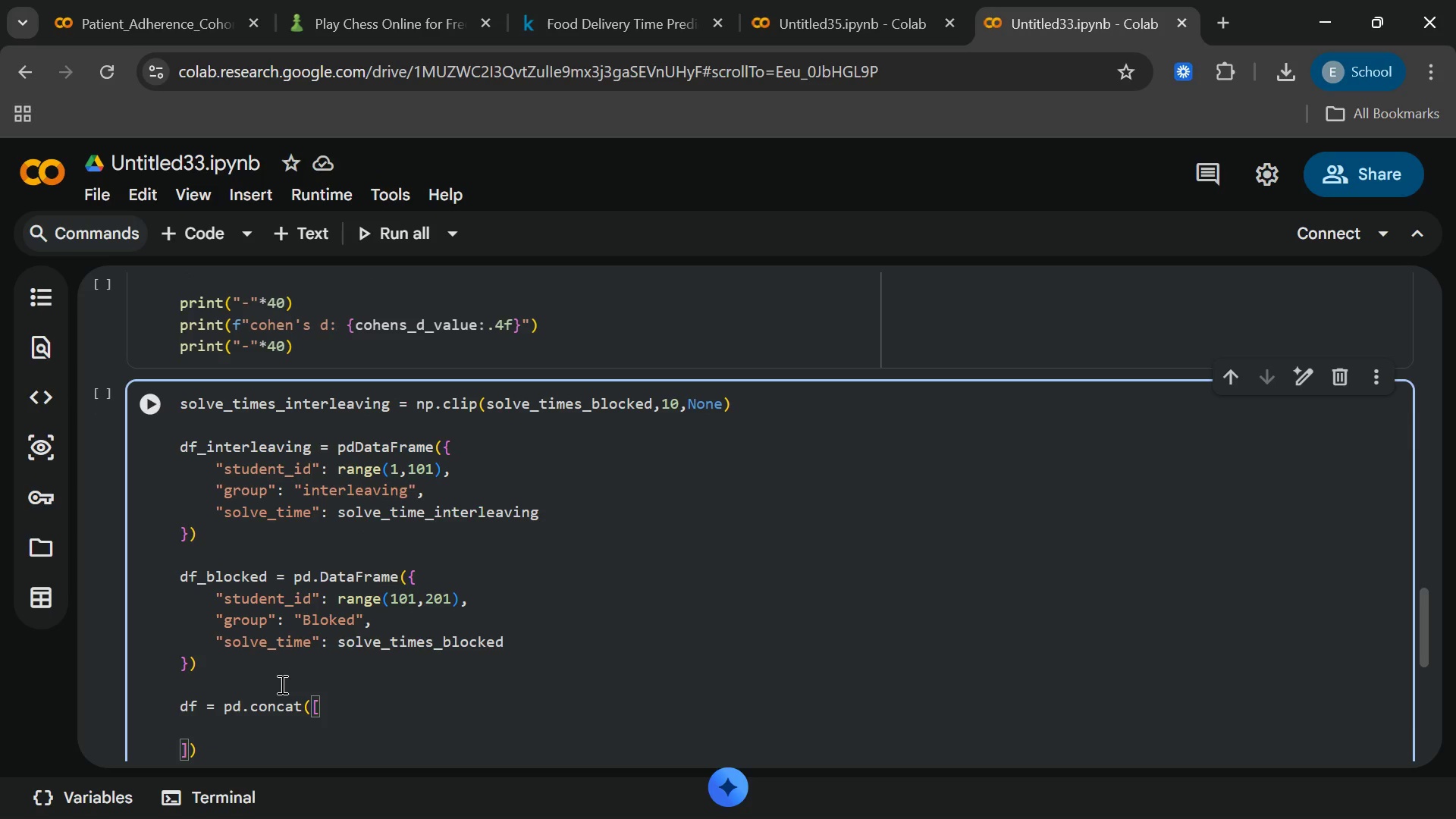 
type(df_interleaving,)
 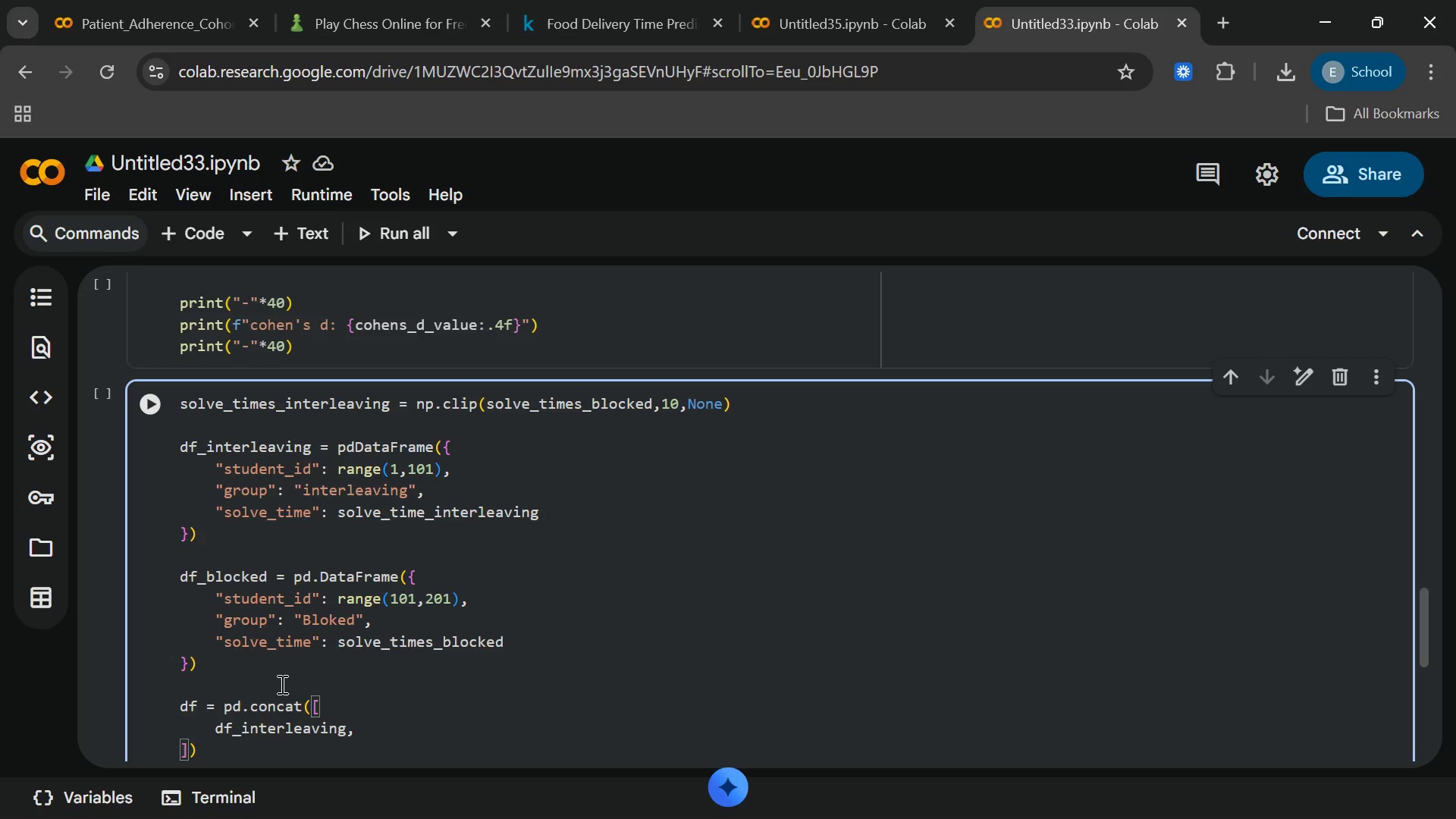 
type(df_blocked)
 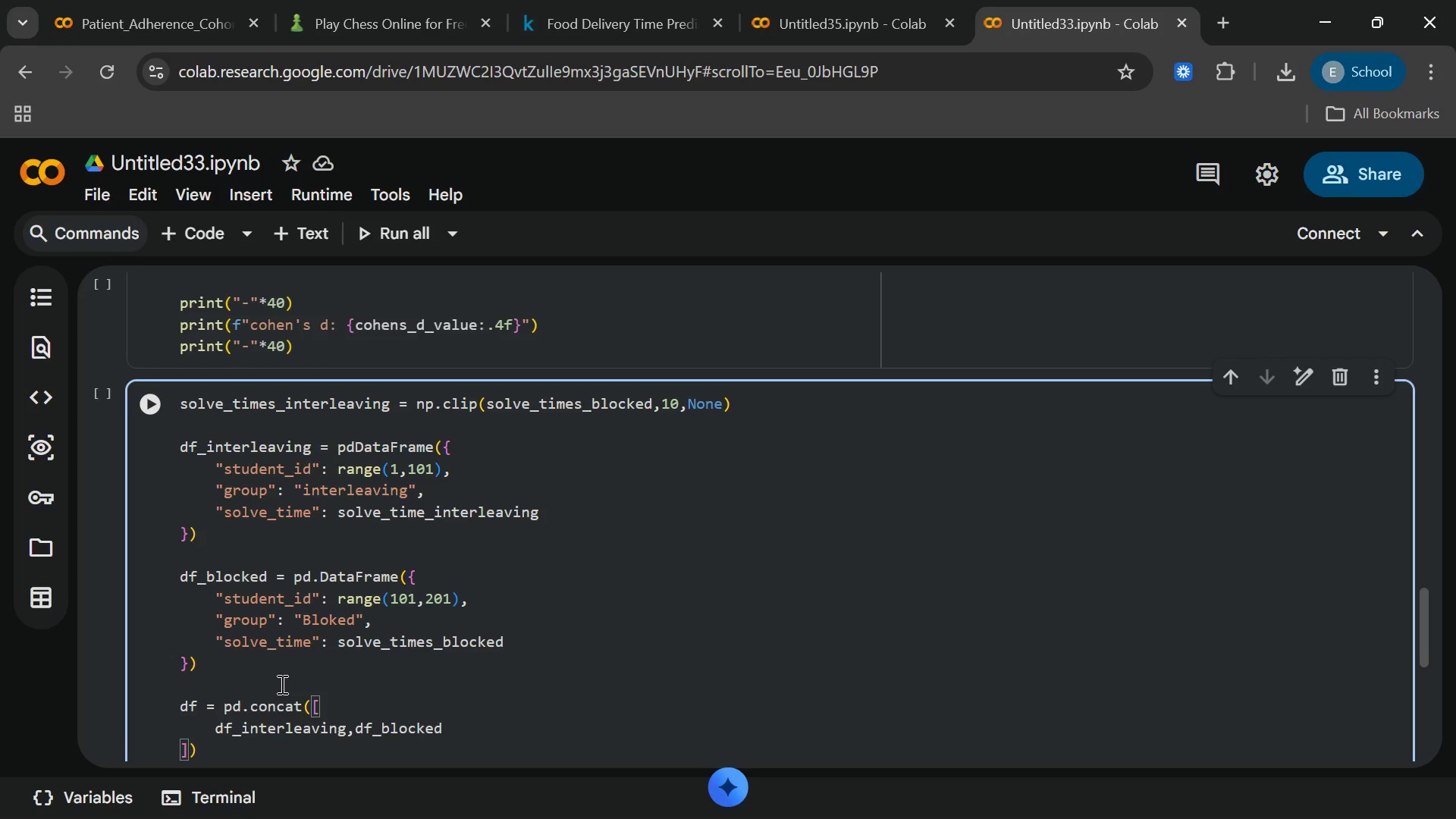 
wait(10.66)
 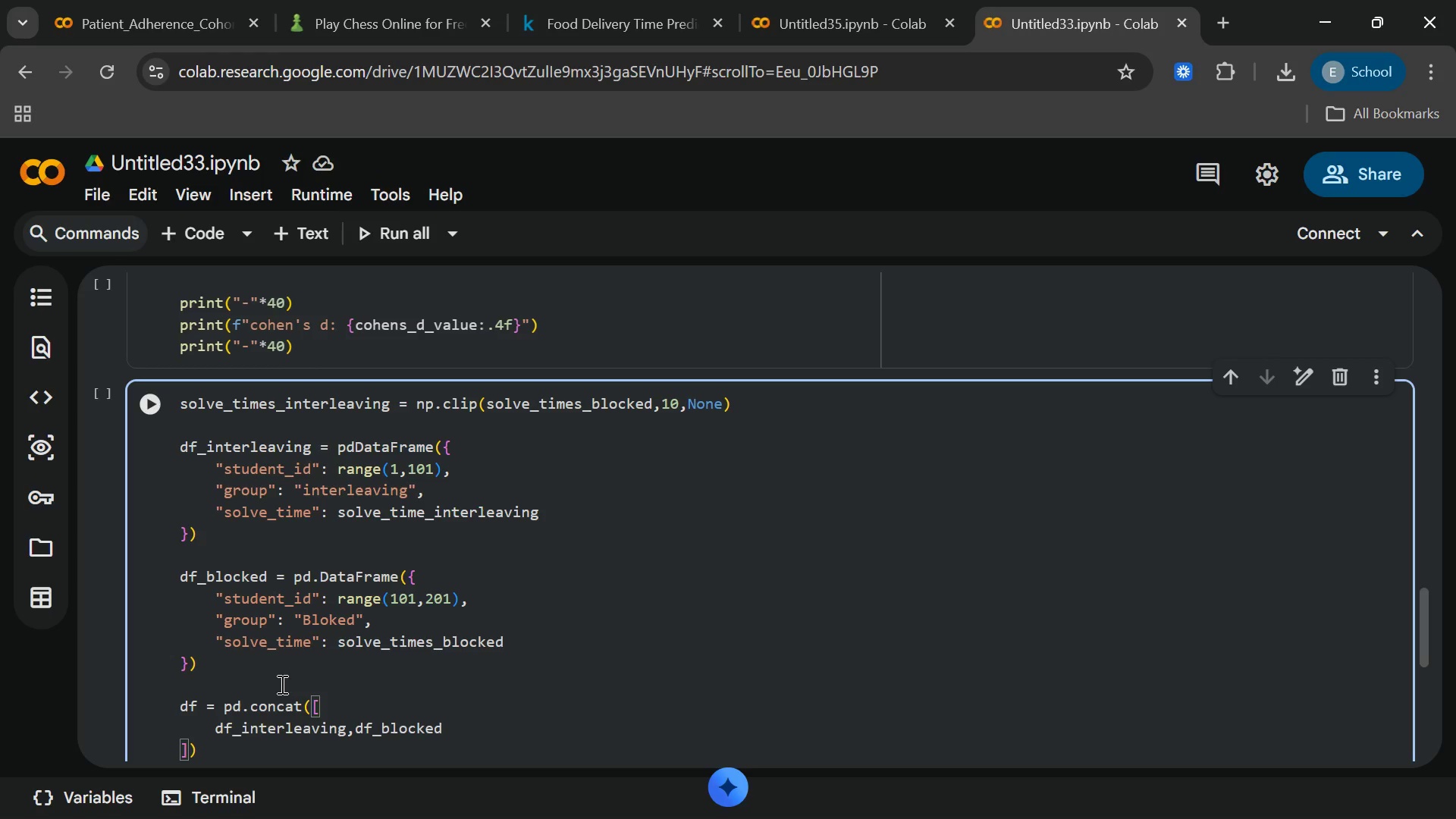 
left_click([188, 745])
 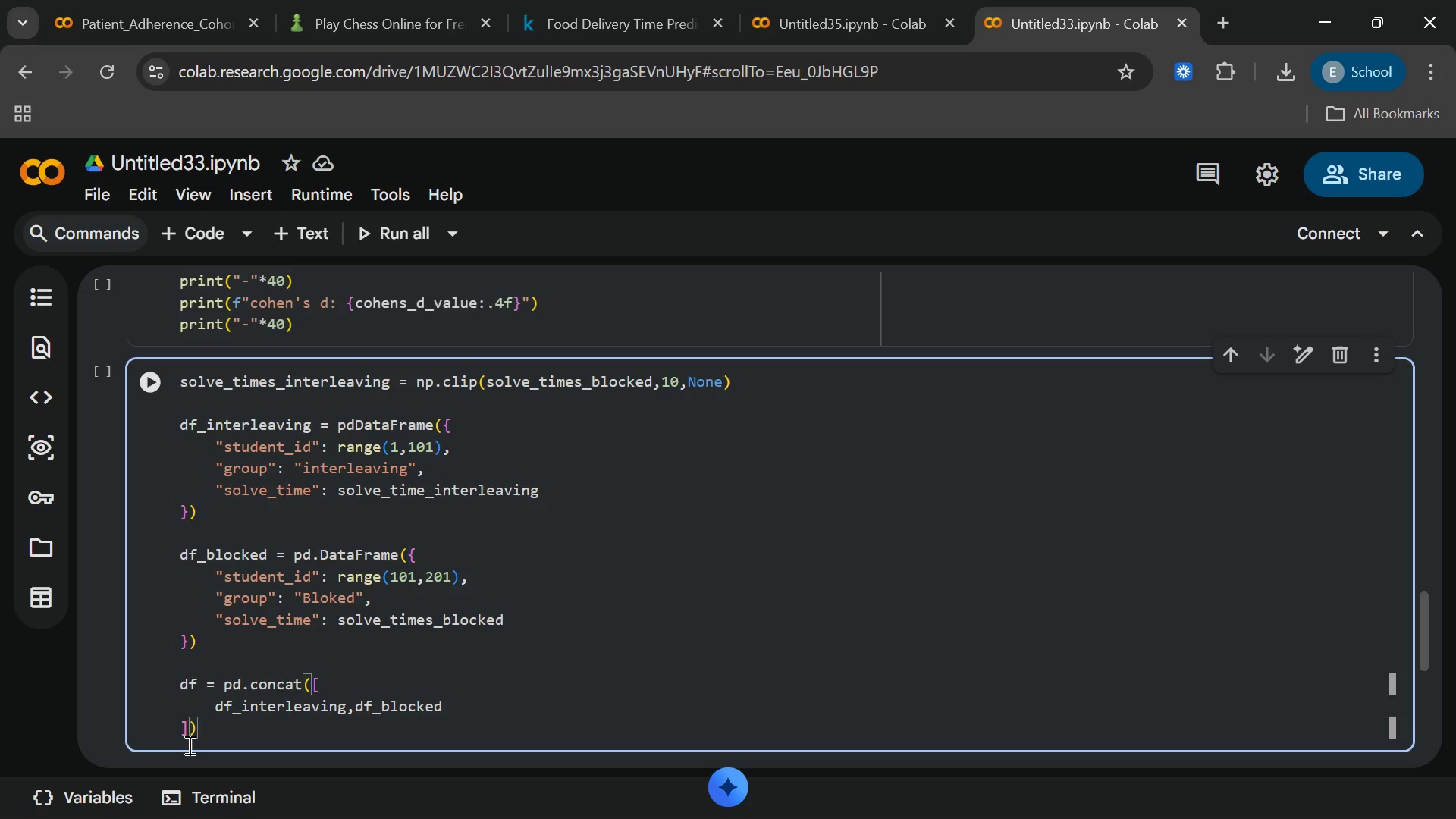 
wait(6.06)
 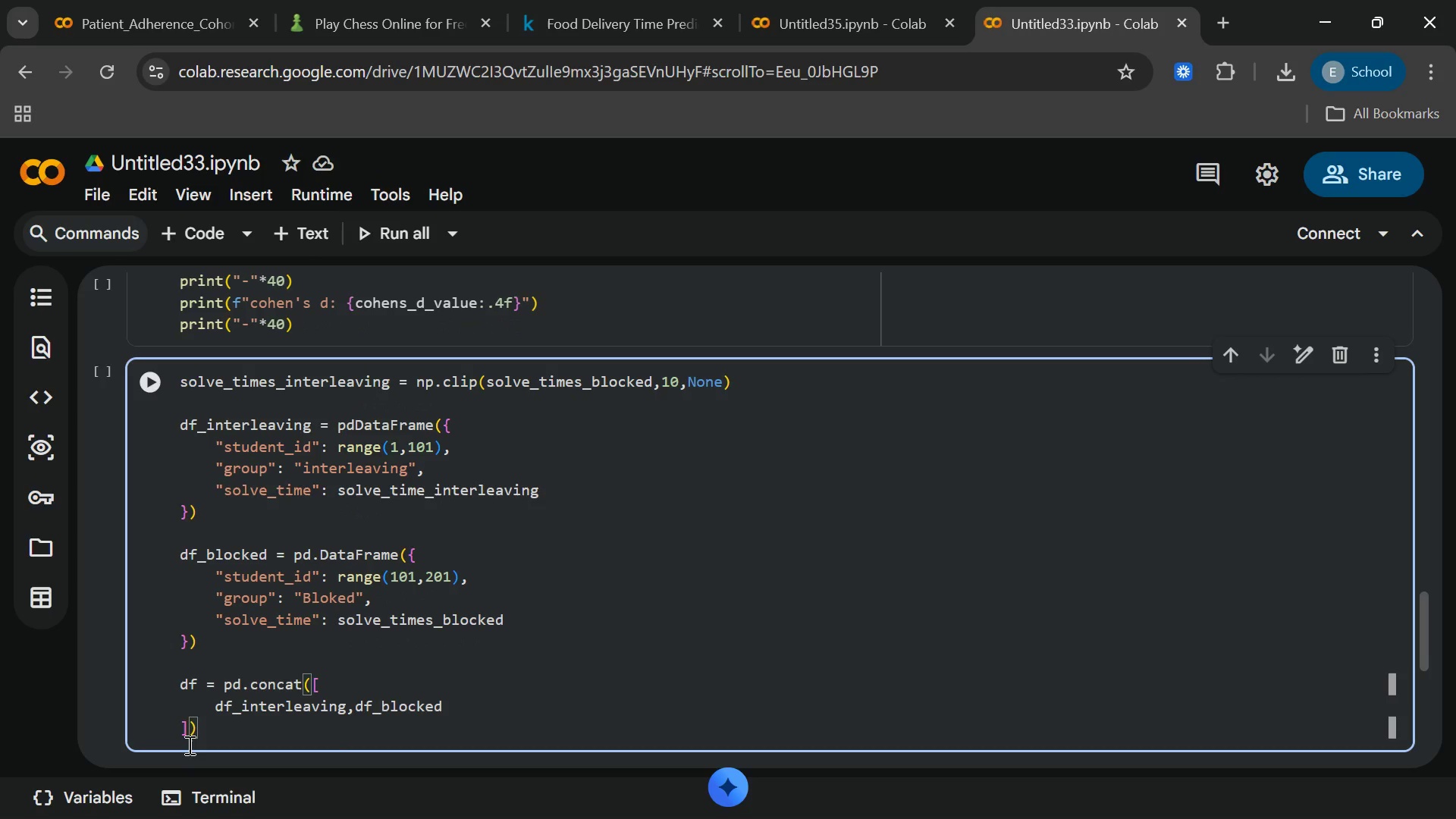 
type(,ignore)
 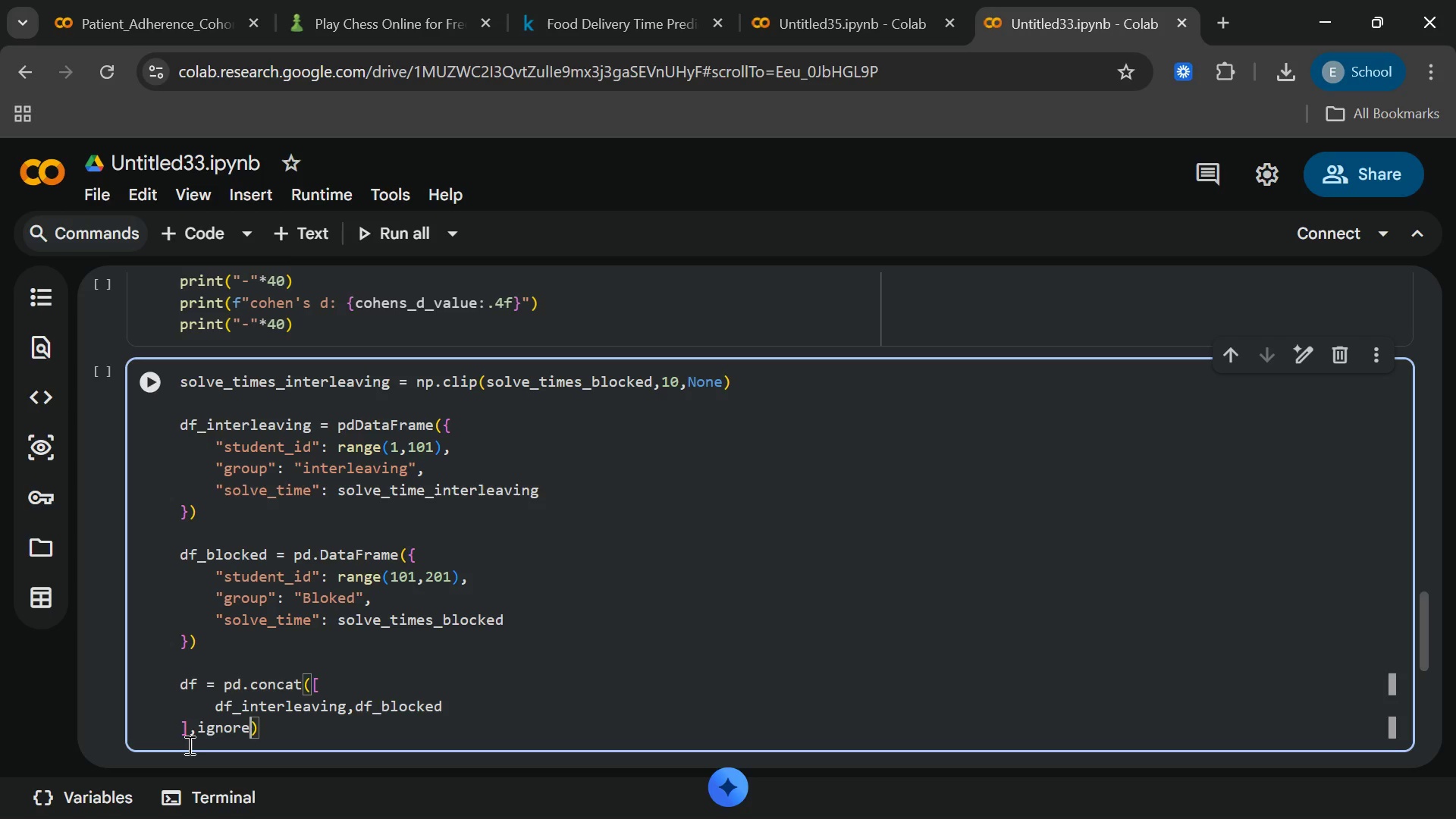 
type(_indez)
key(Backspace)
type(x = True)
 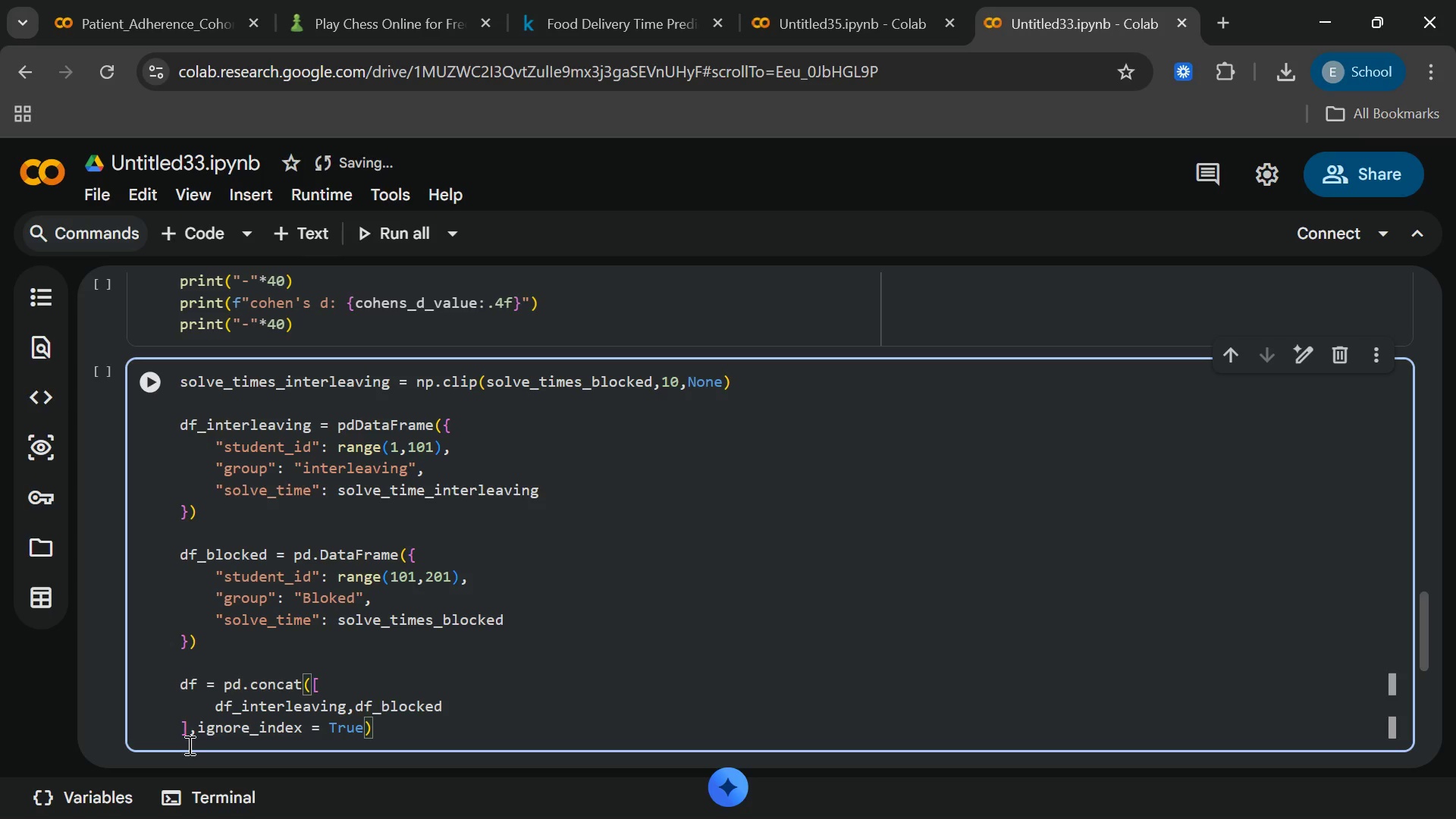 
key(End)
 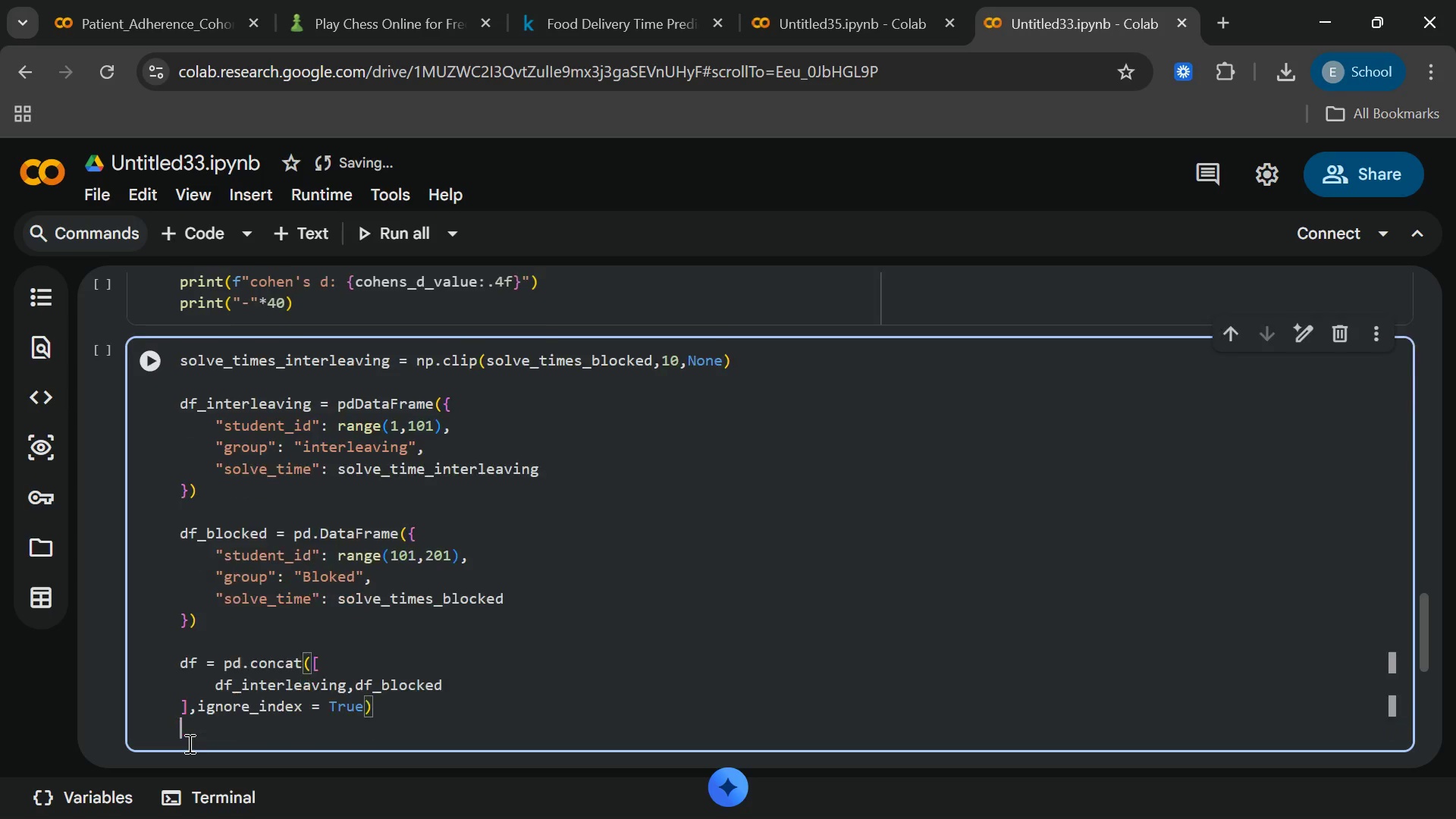 
key(Enter)
 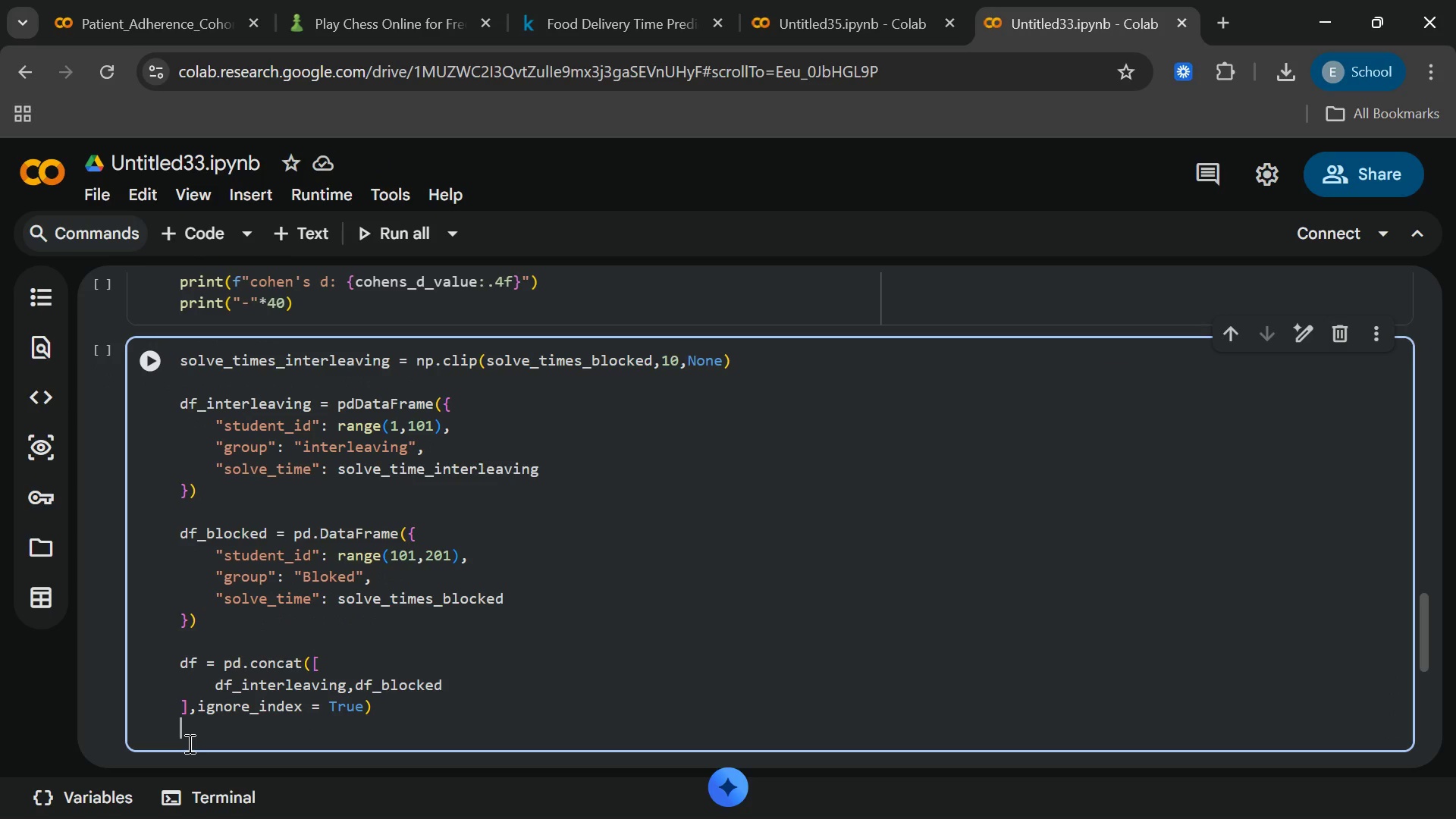 
key(Enter)
 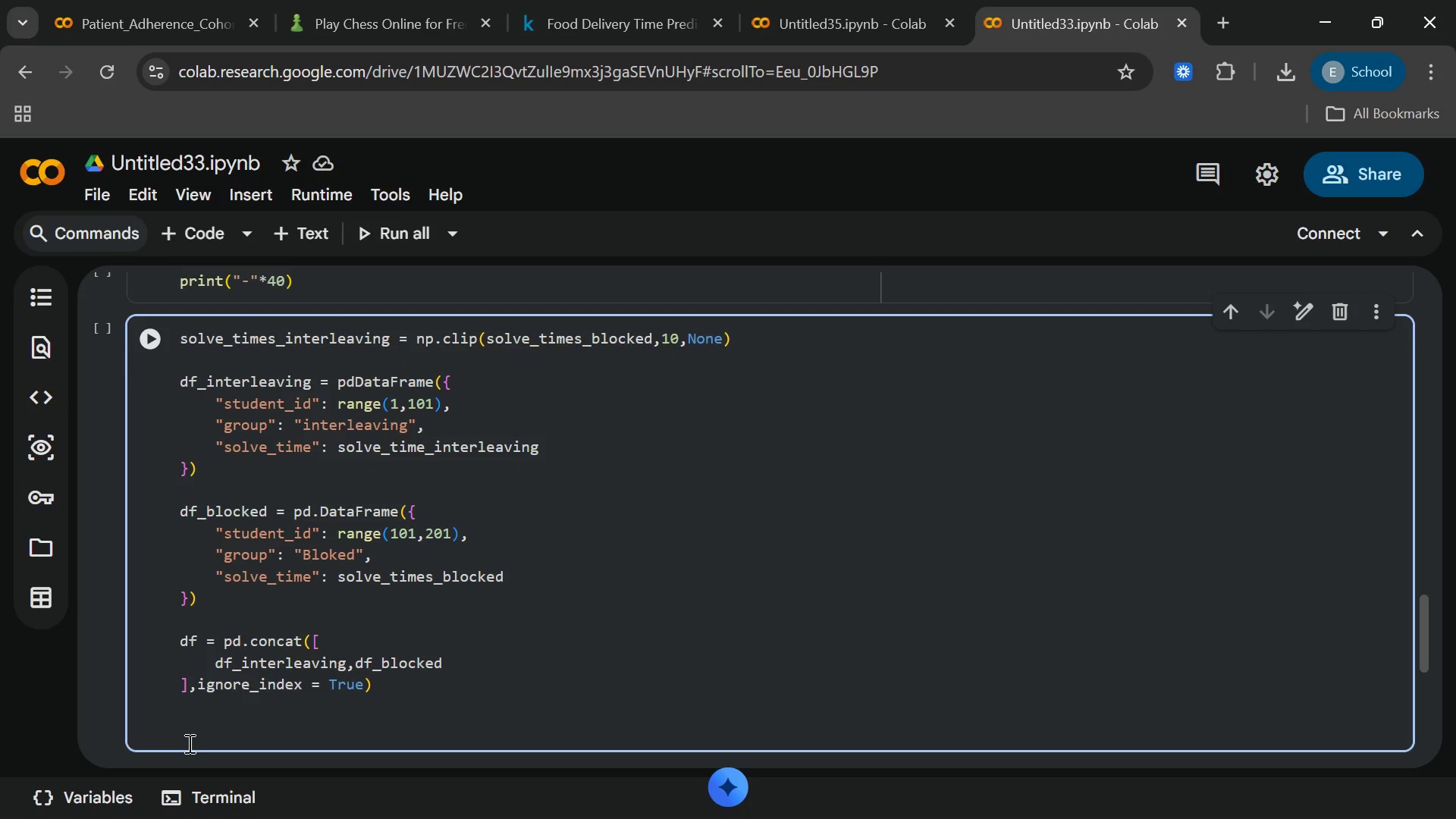 
type(display(df.samples)
key(Backspace)
 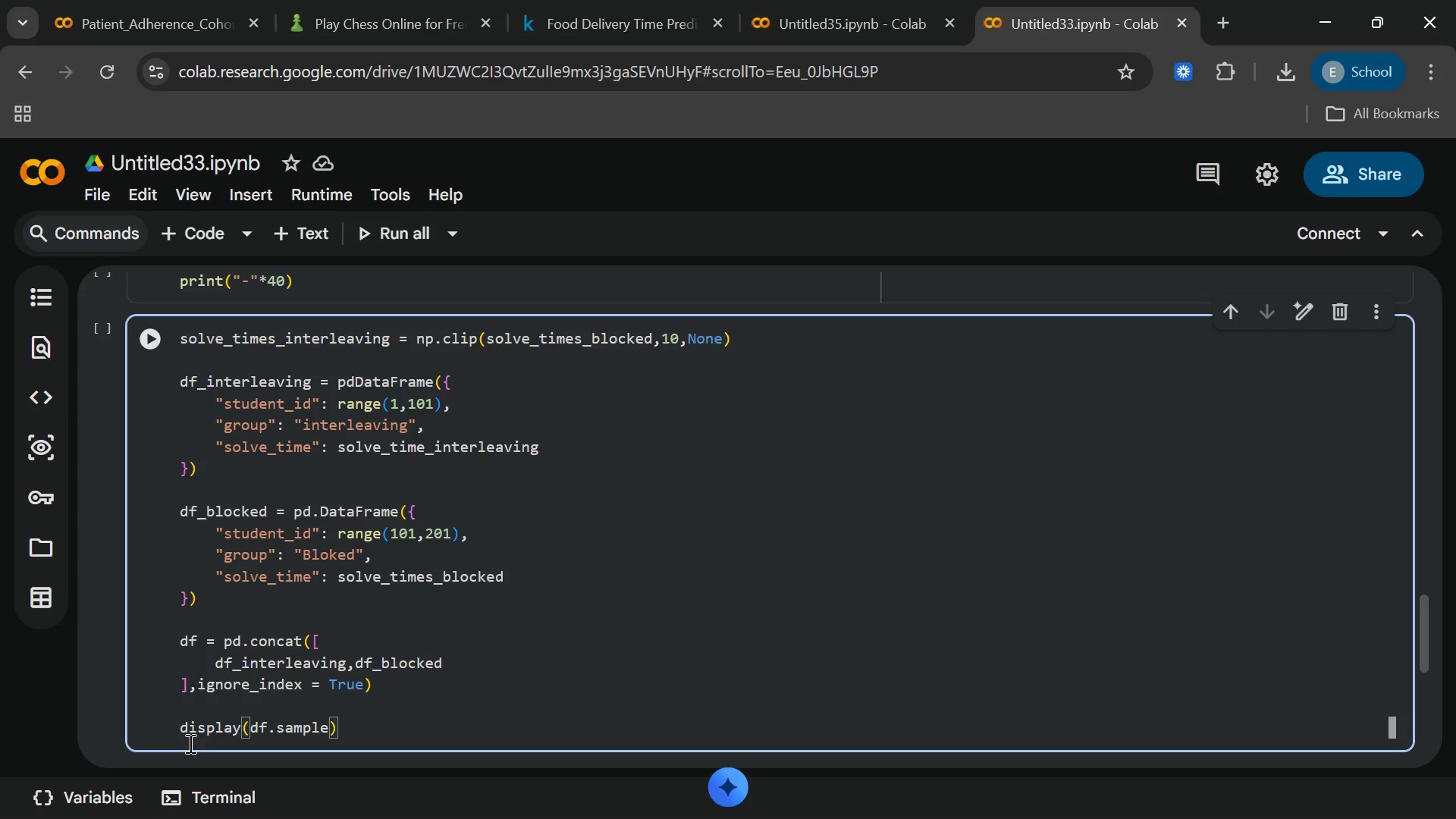 
type((5,randon)
key(Backspace)
type(m_state = 1[End])
 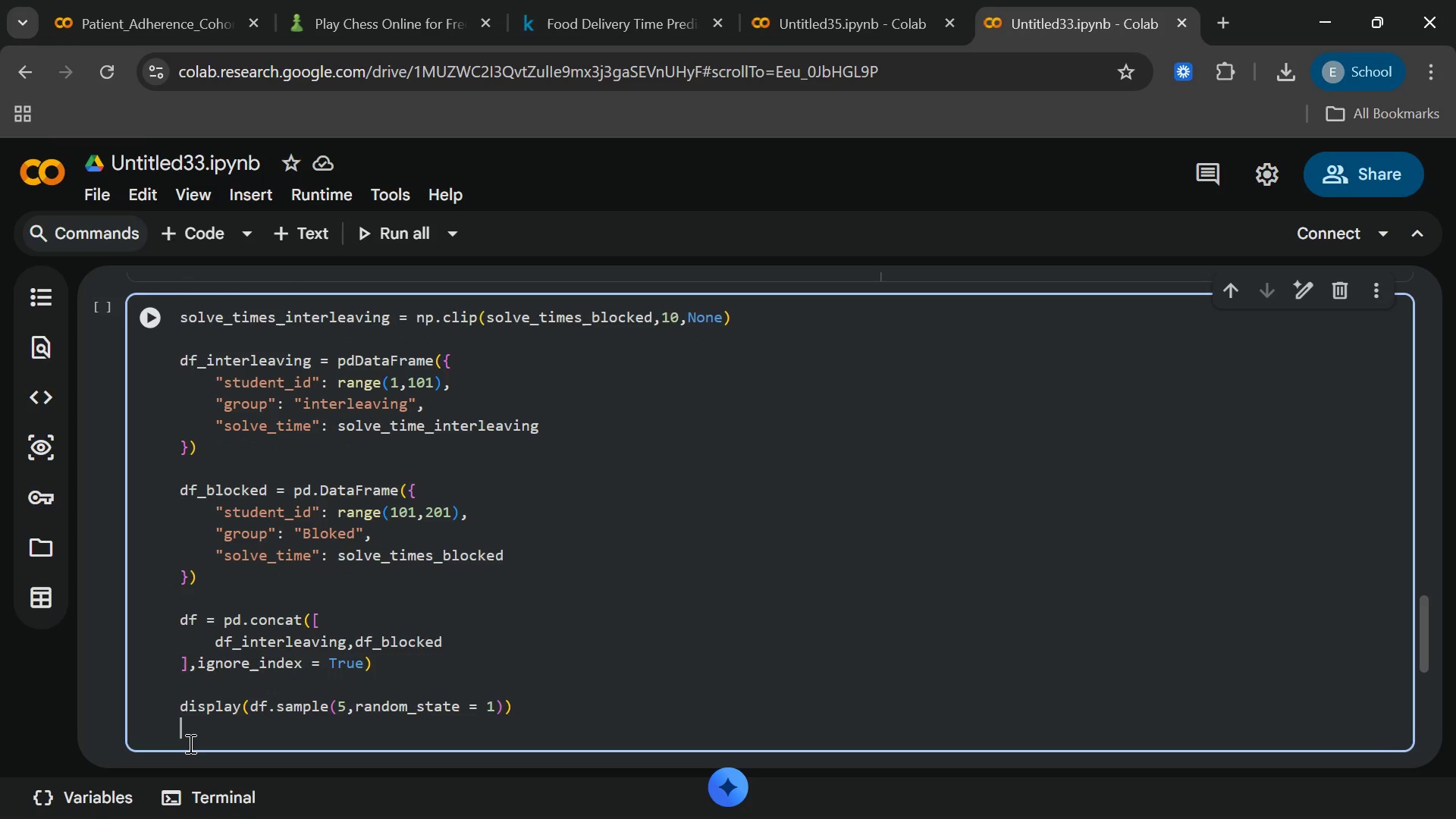 
 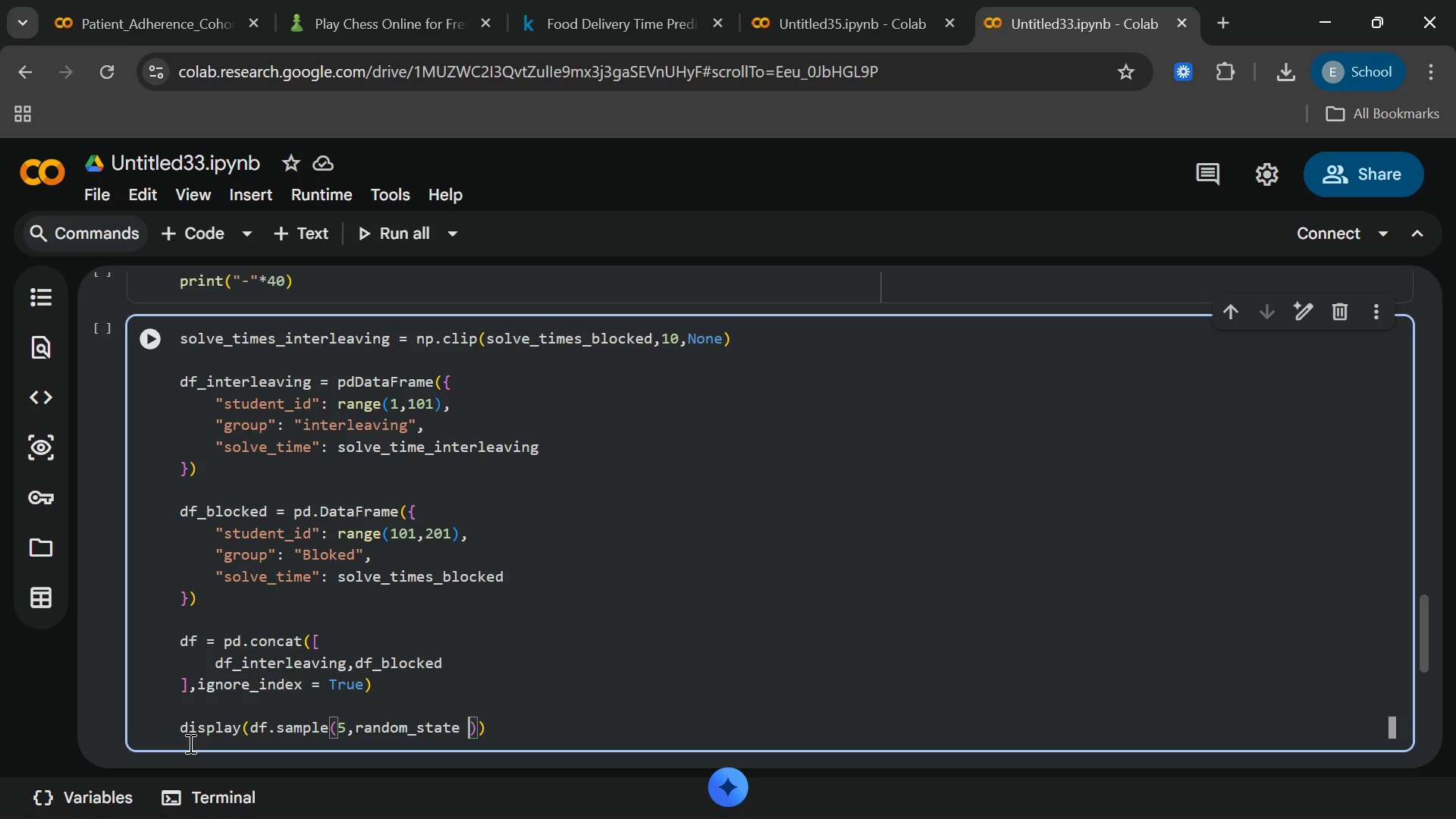 
key(Enter)
 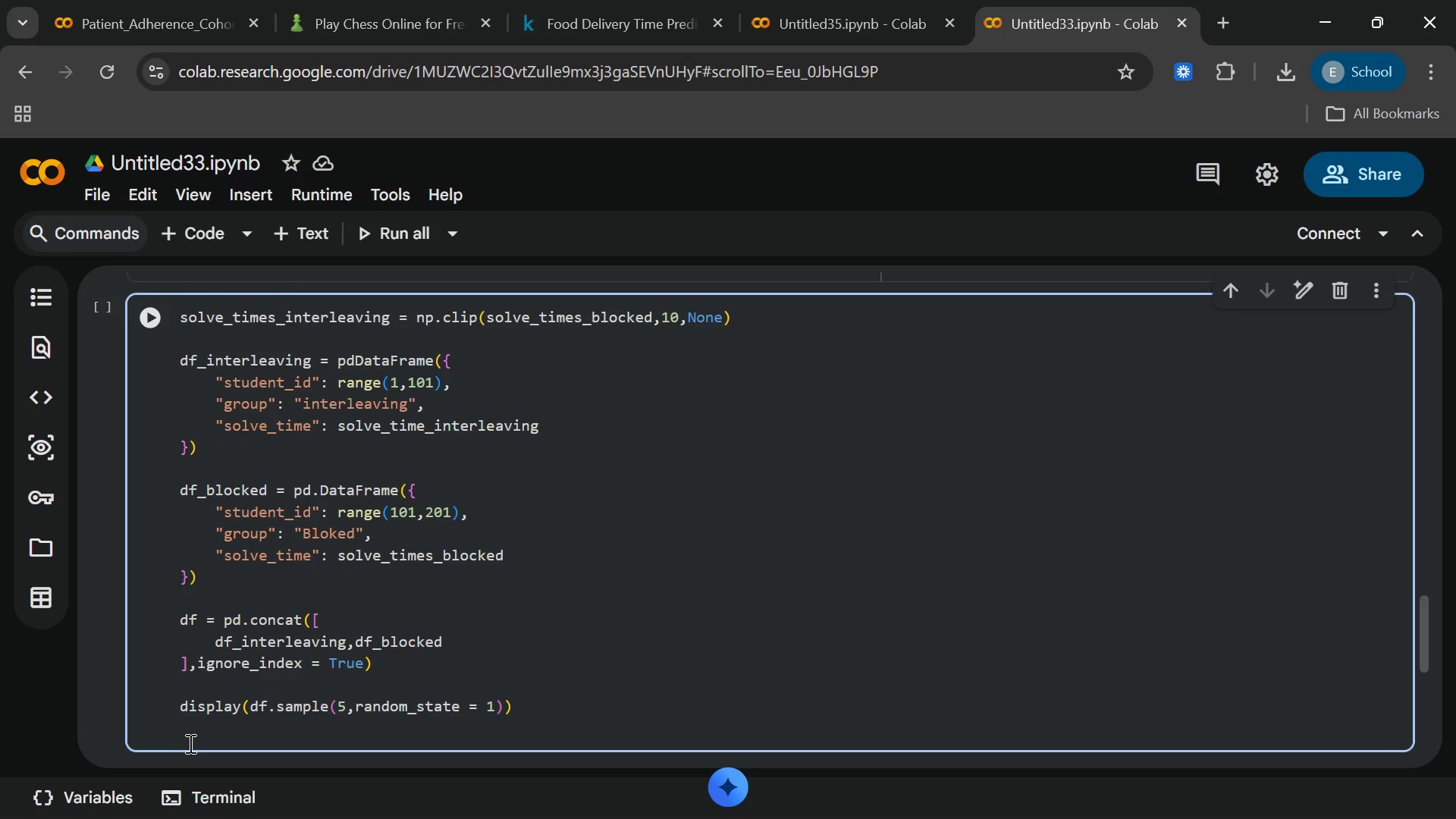 
type(display(df.grupby)
 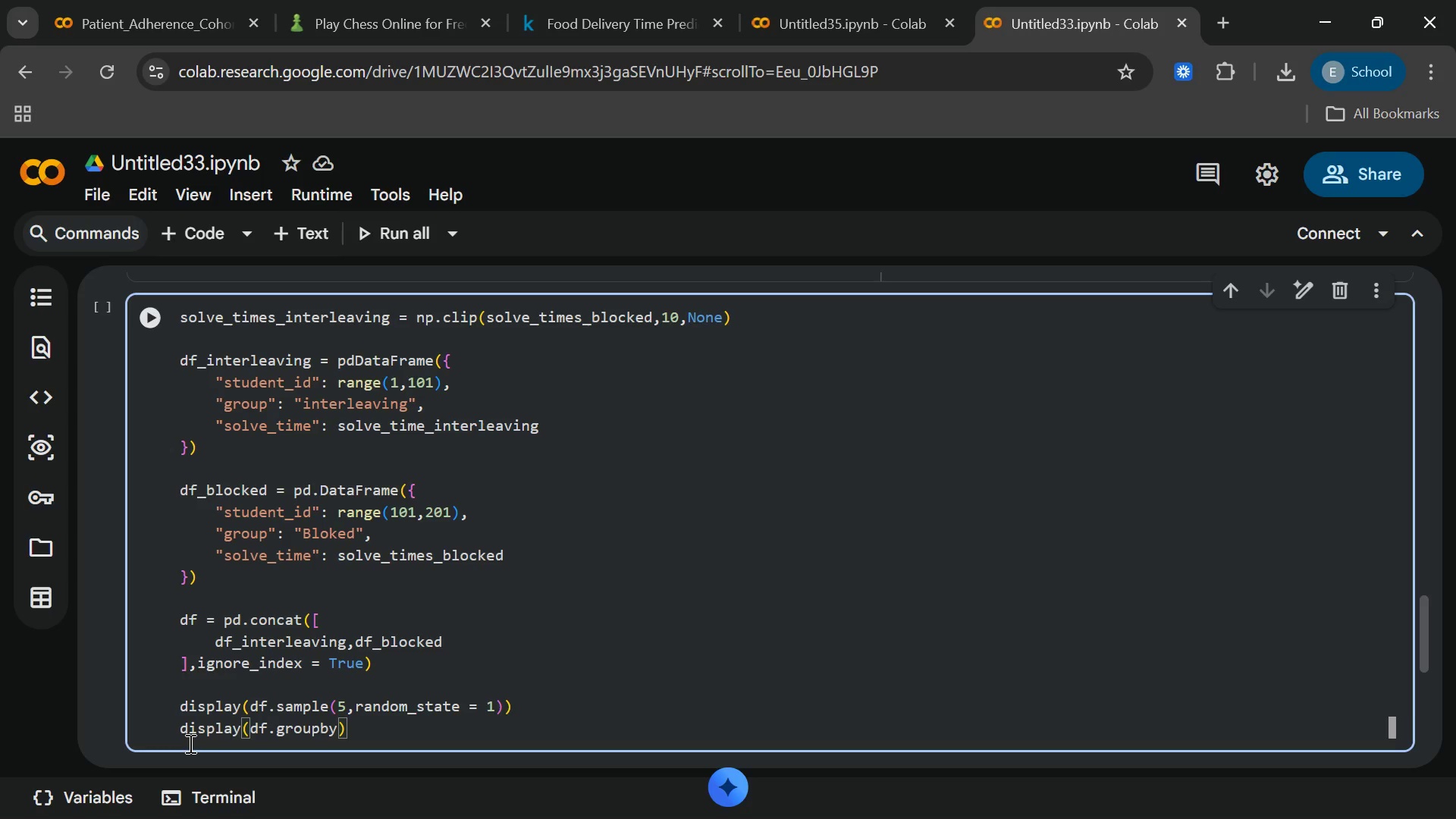 
 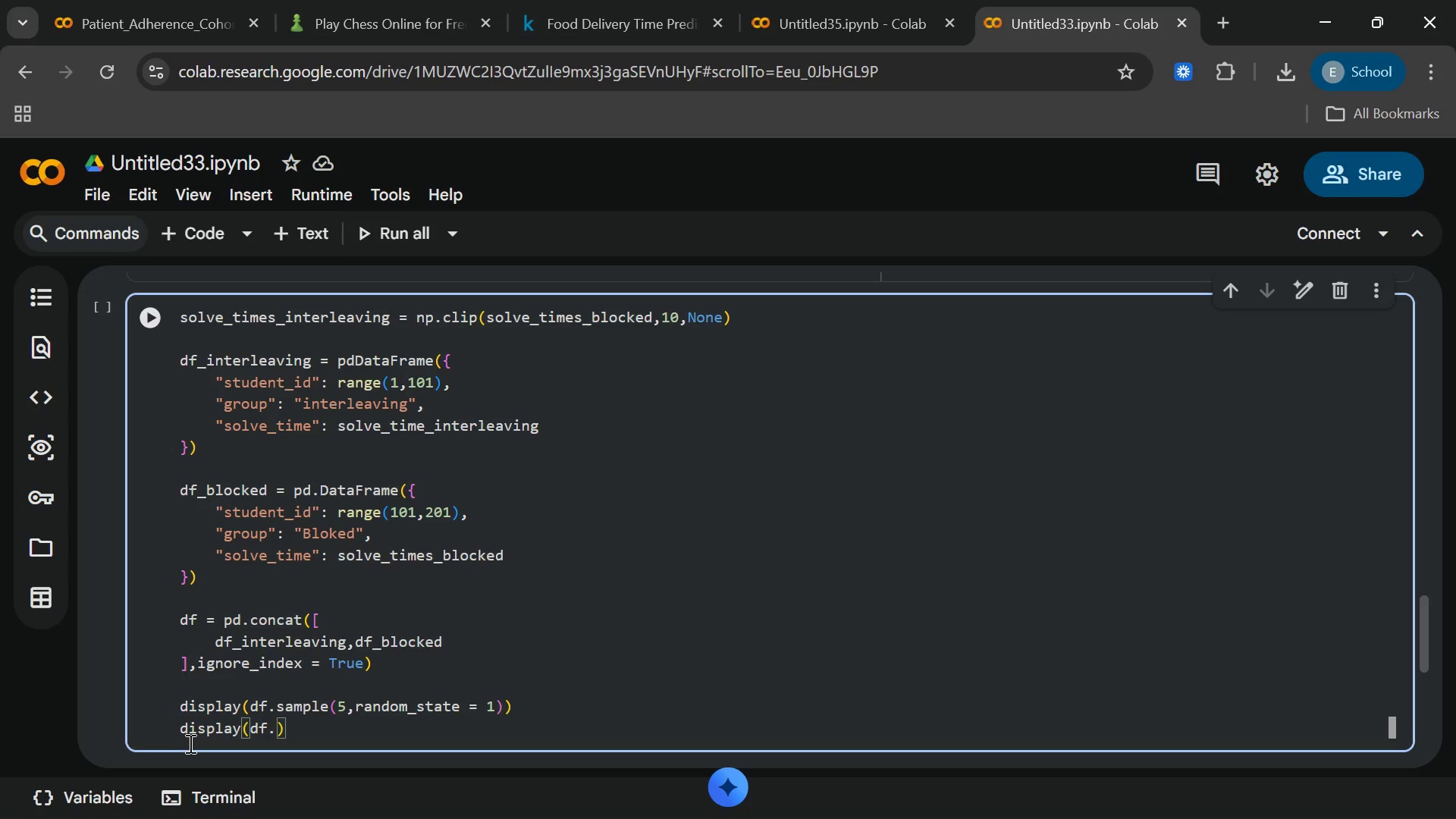 
hold_key(key=O, duration=0.38)
 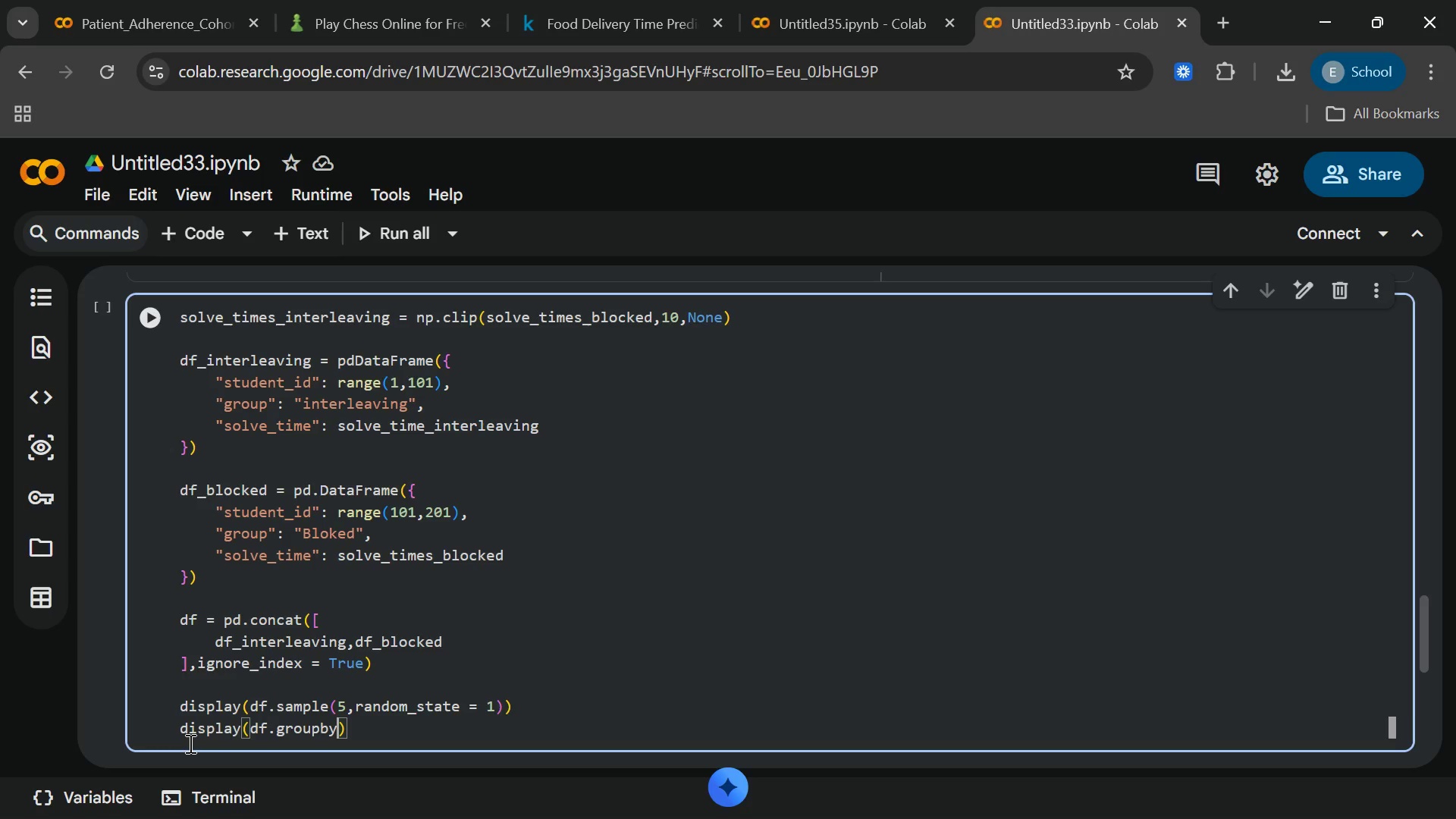 
wait(7.66)
 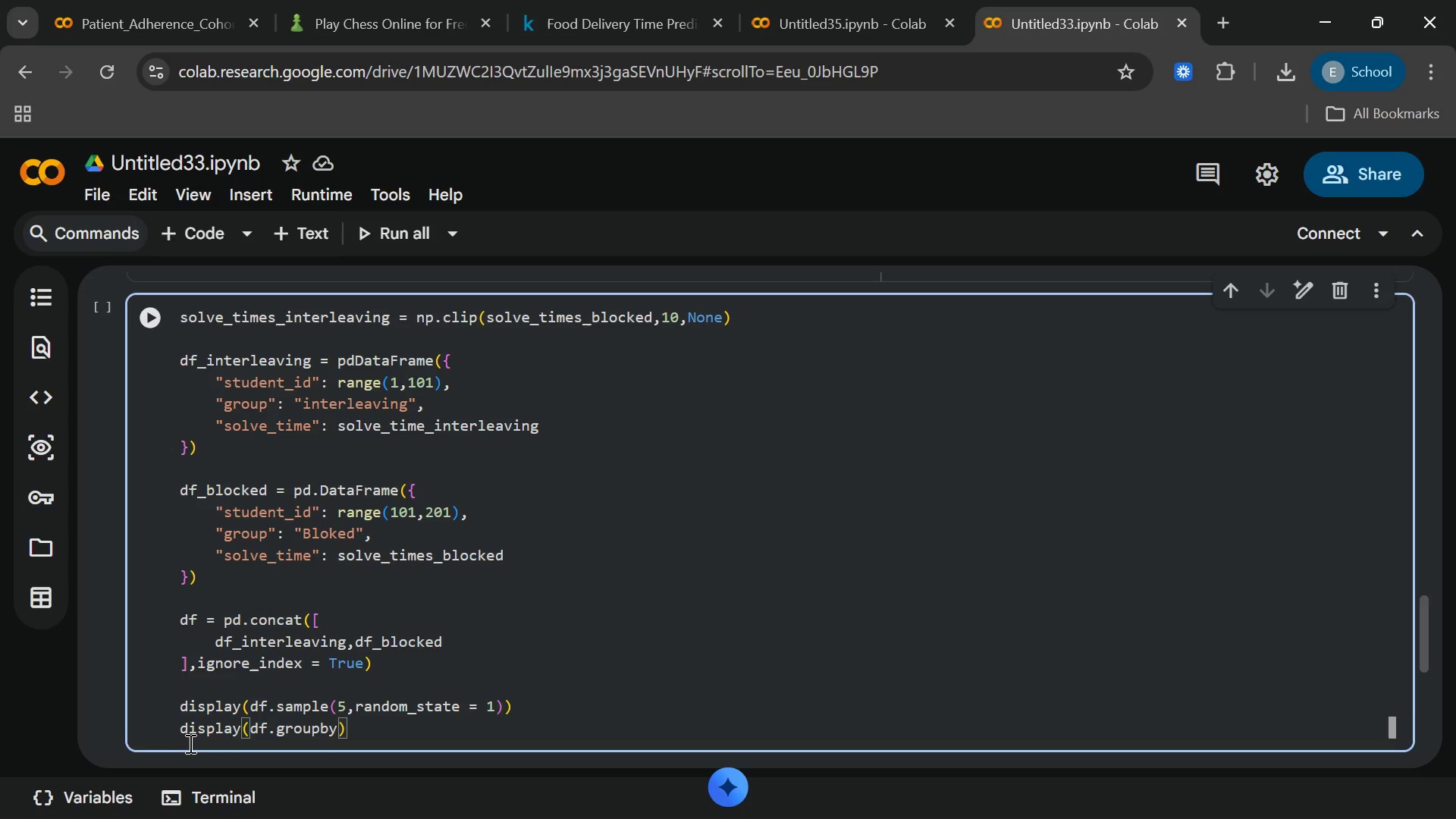 
type(("group)
 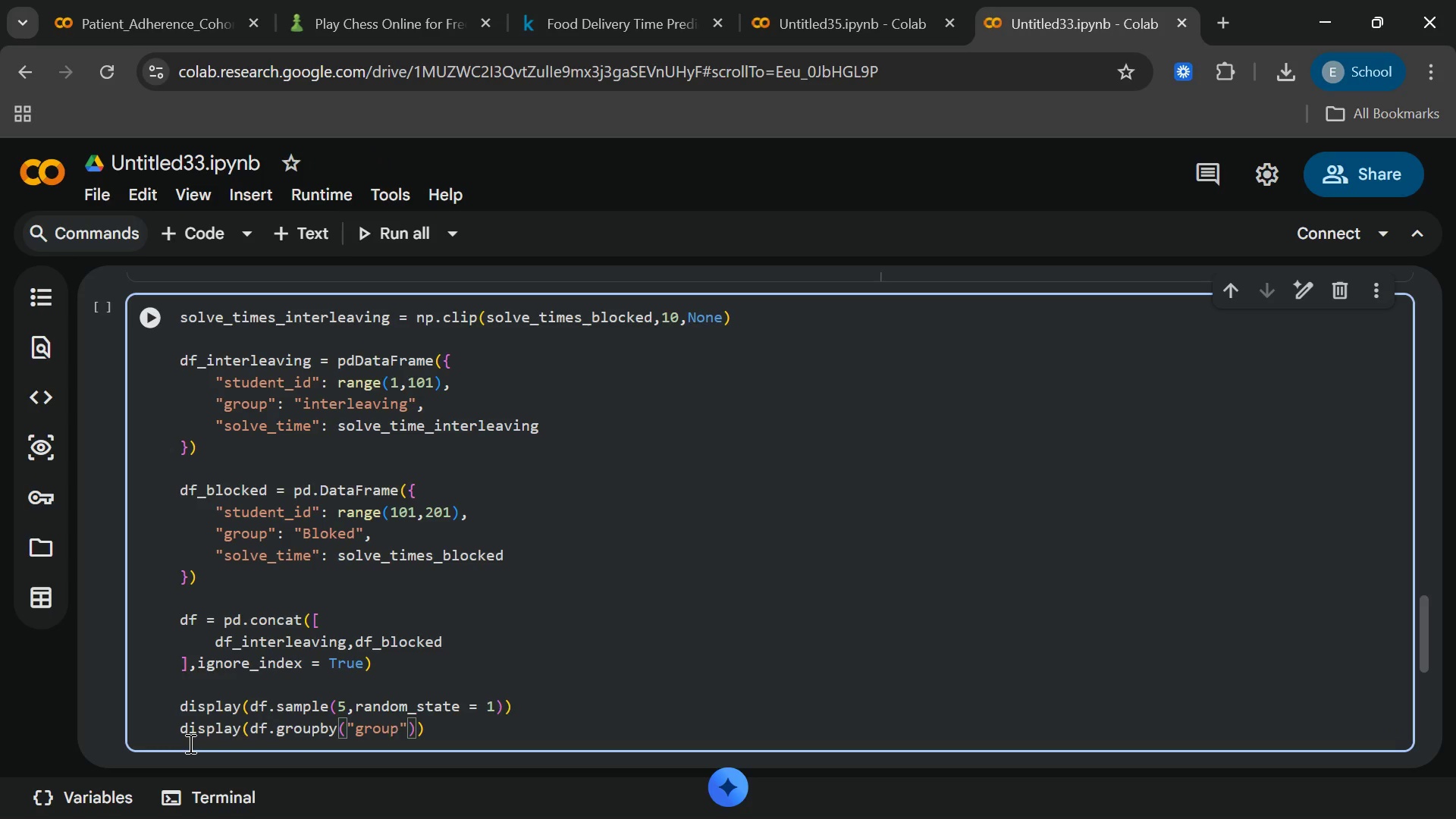 
key(ArrowRight)
 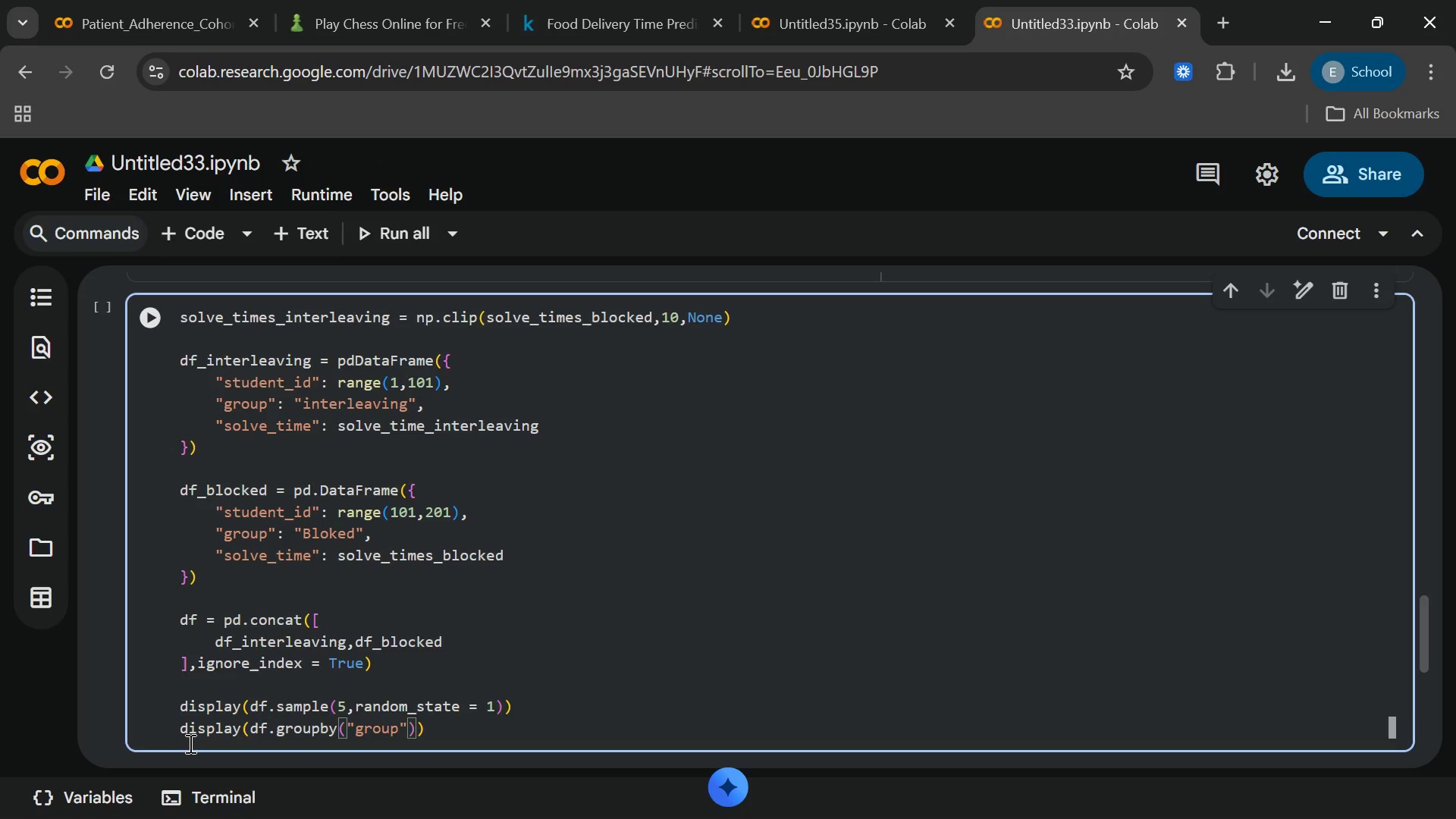 
key(ArrowRight)
 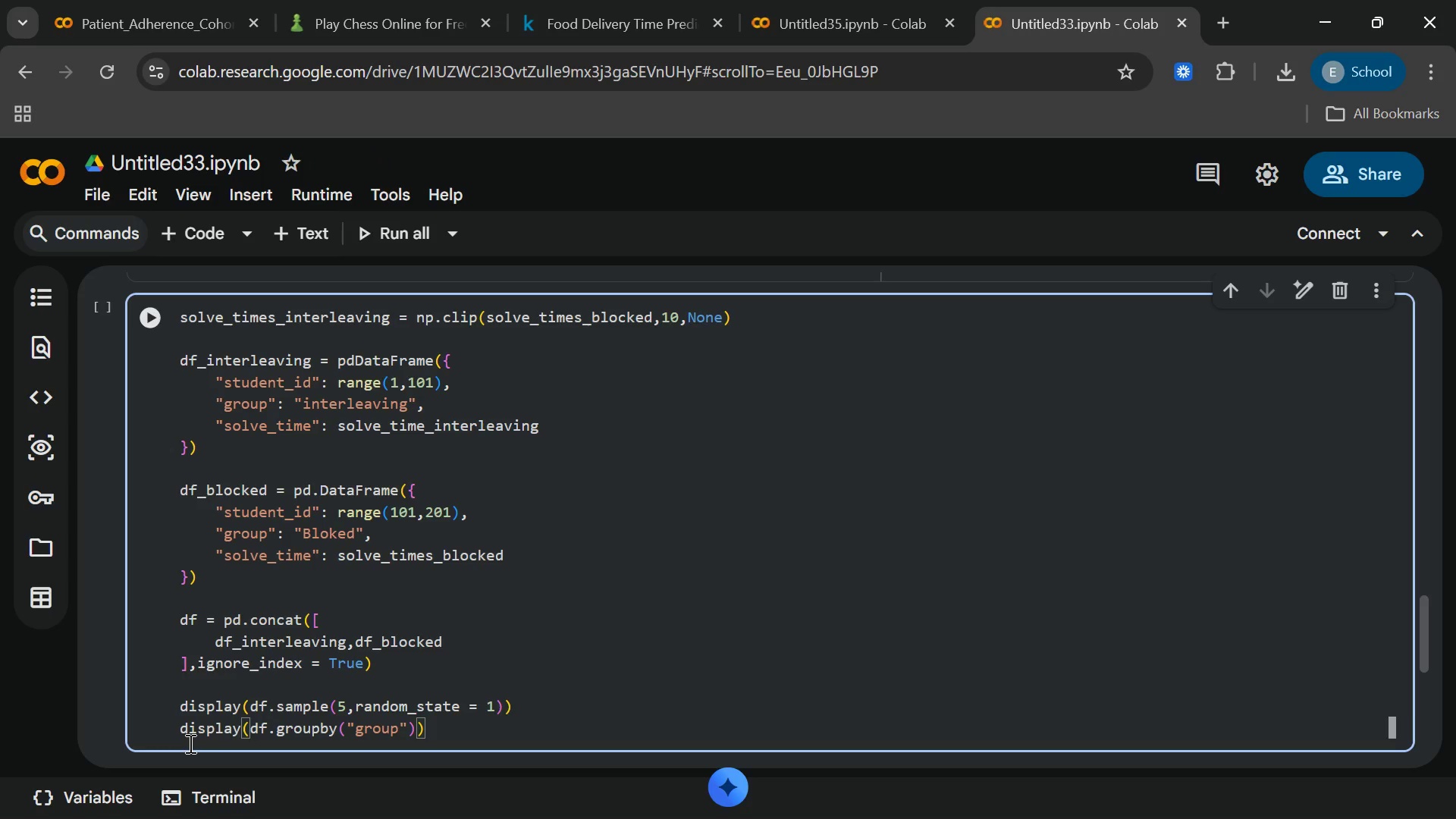 
type(["solve)
 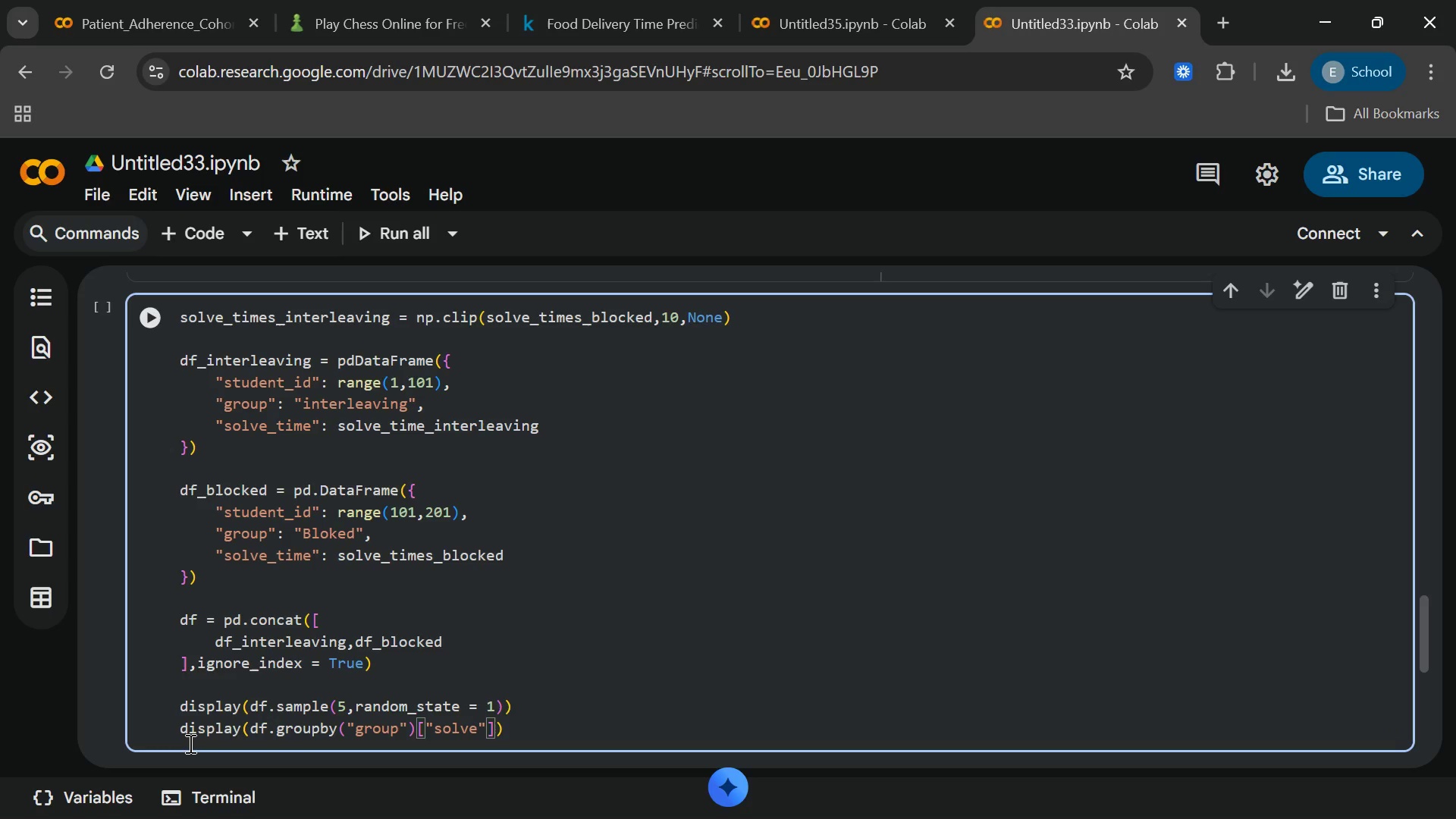 
type(_time)
 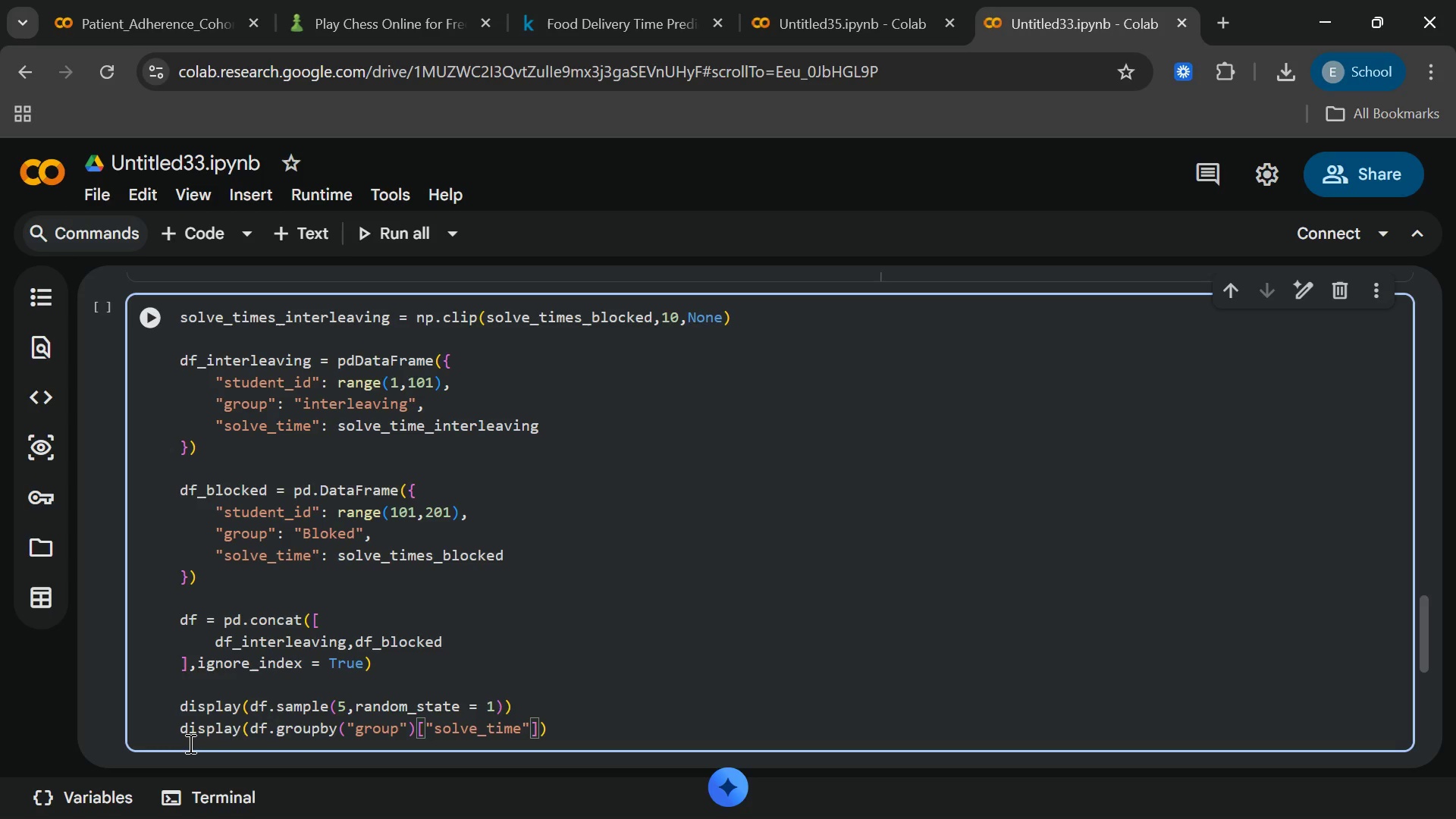 
key(ArrowRight)
 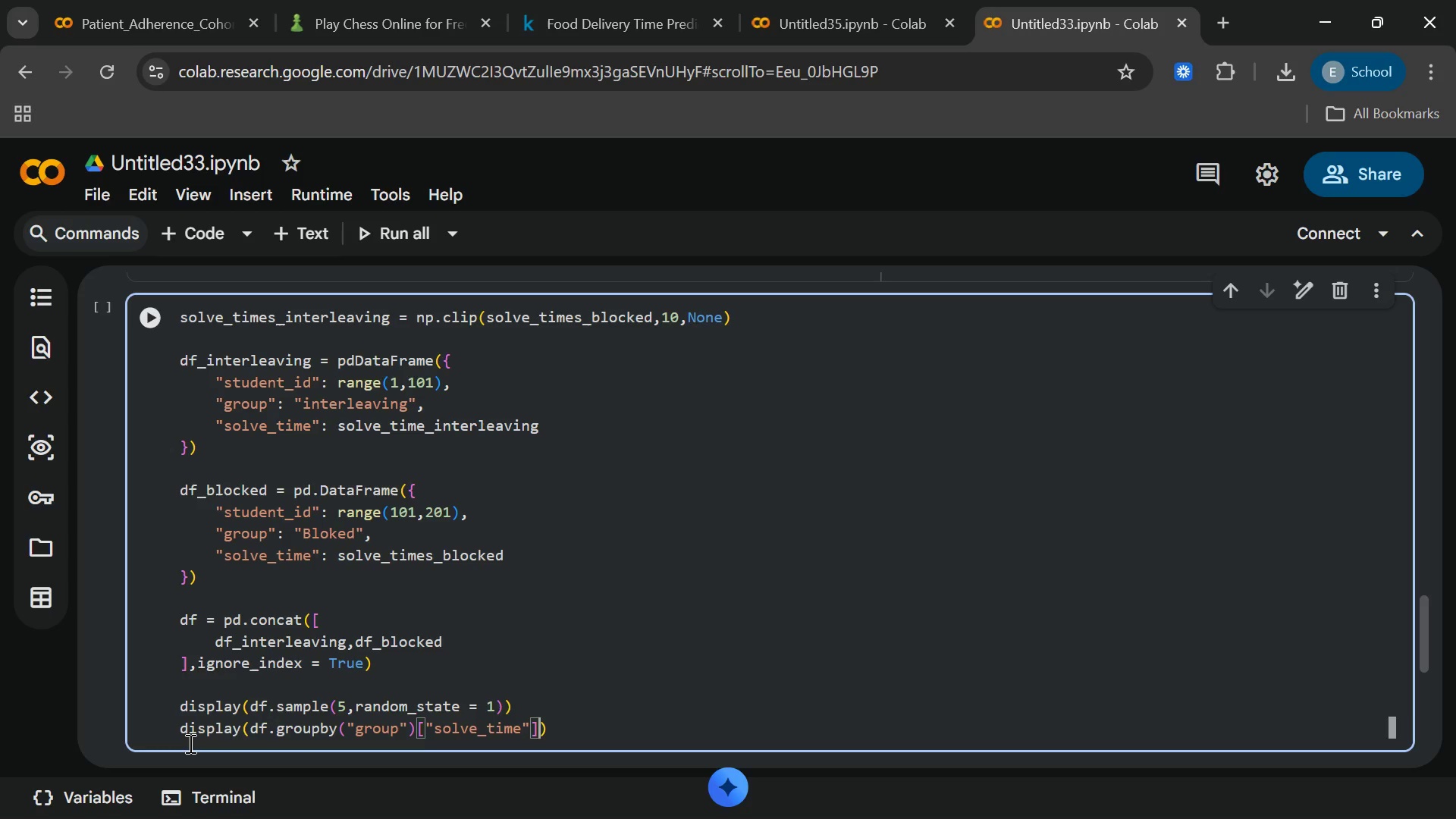 
key(ArrowRight)
 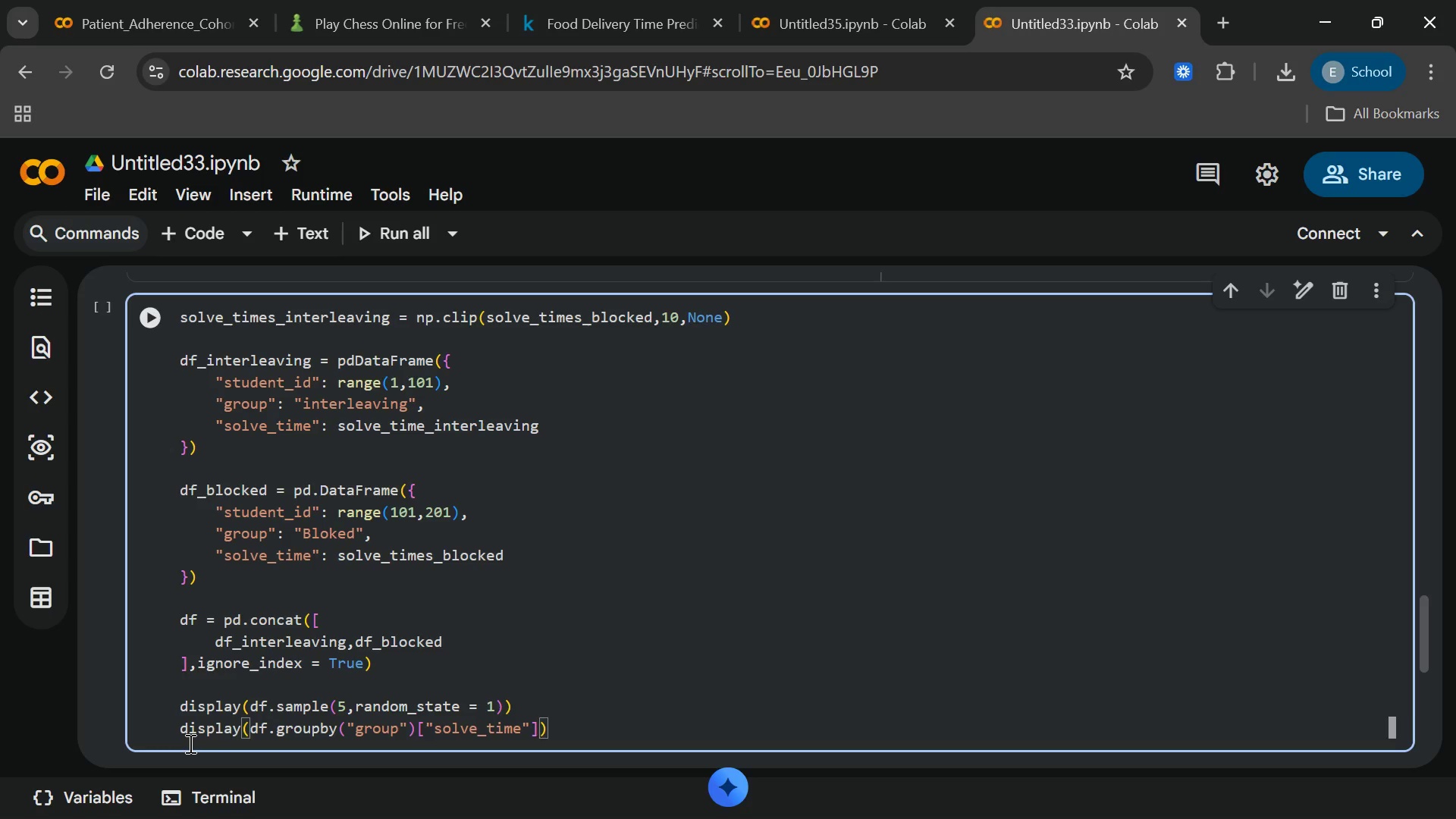 
type(.describe)
 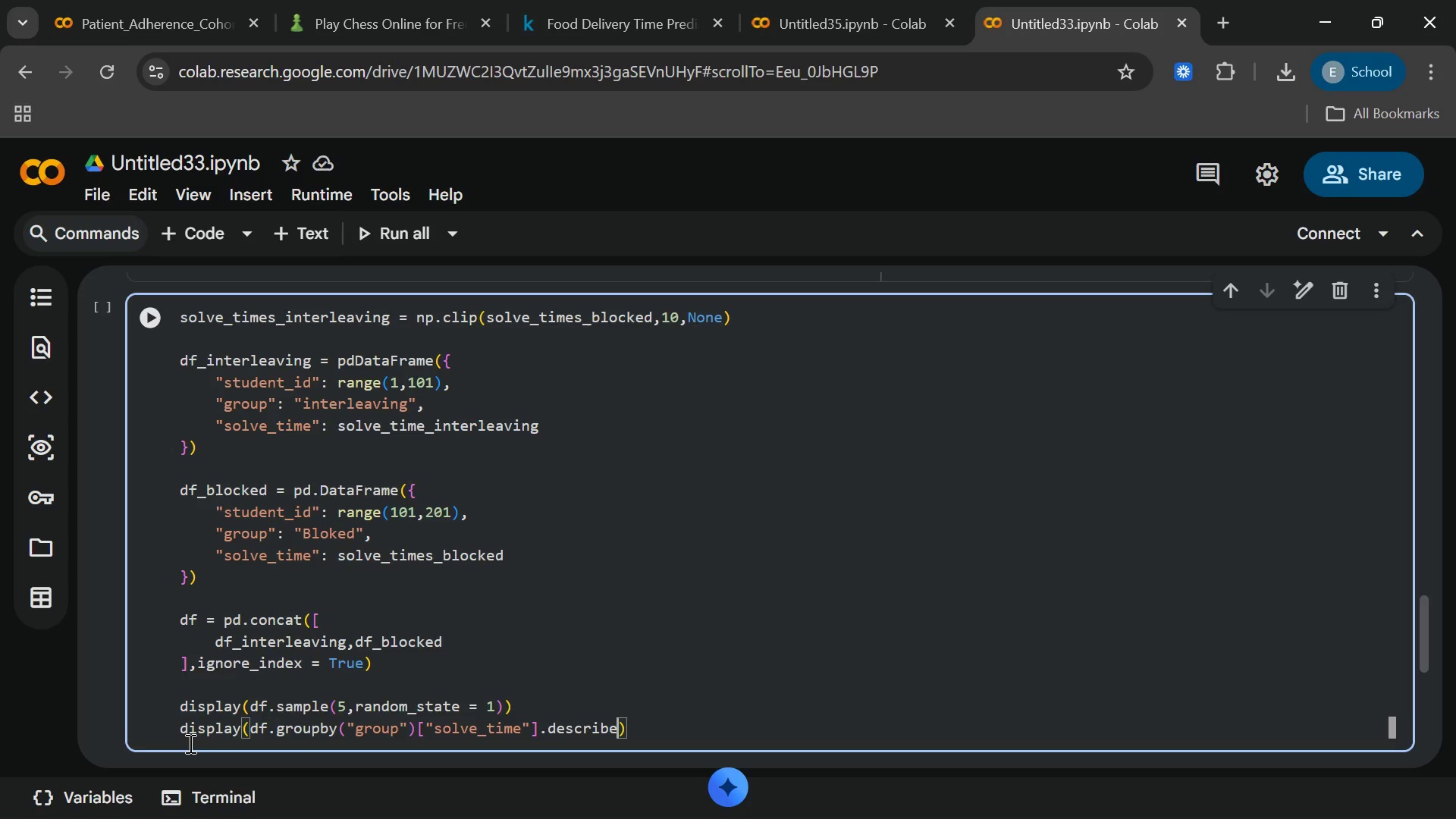 
wait(7.49)
 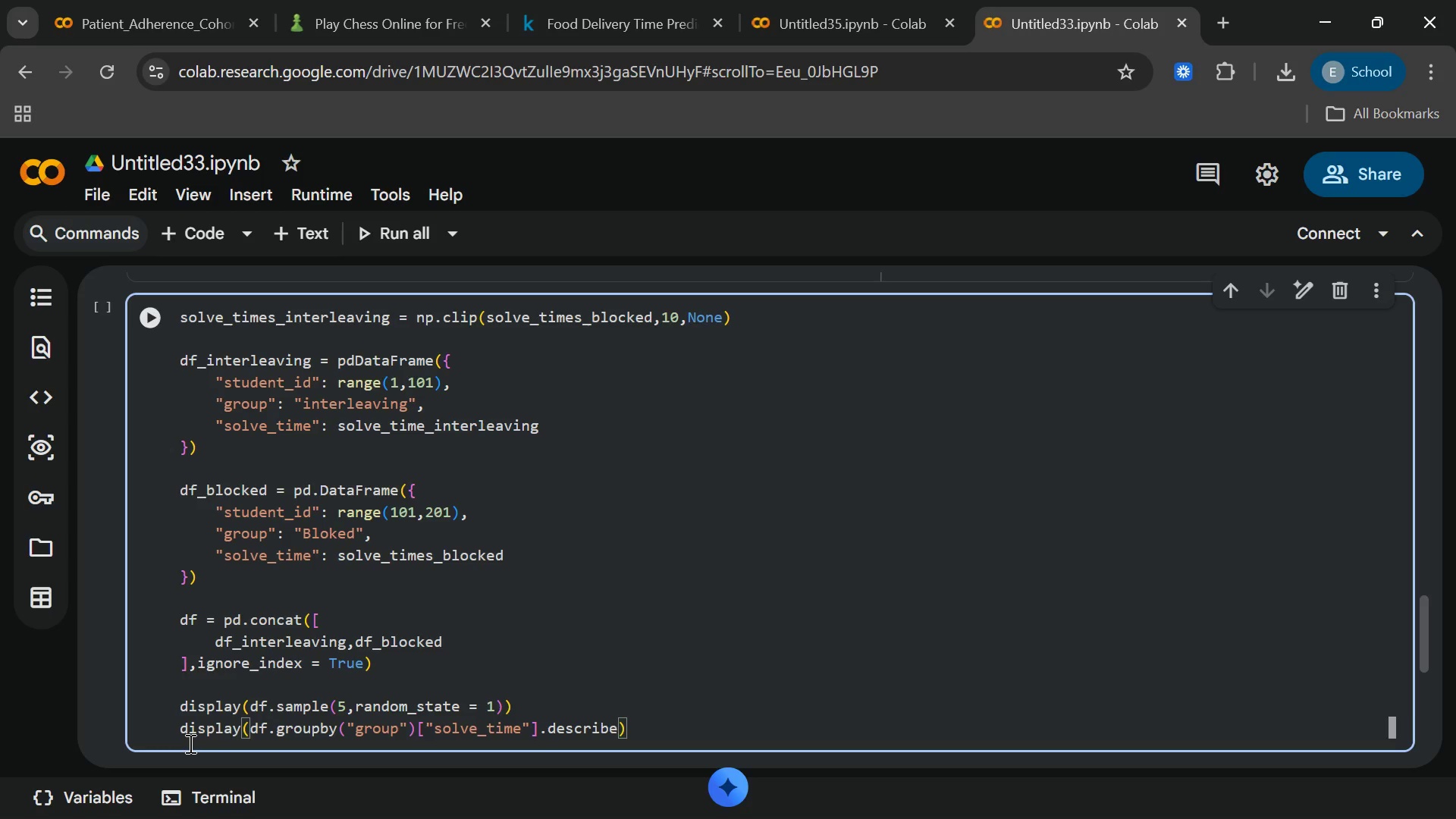 
key(Shift+9)
 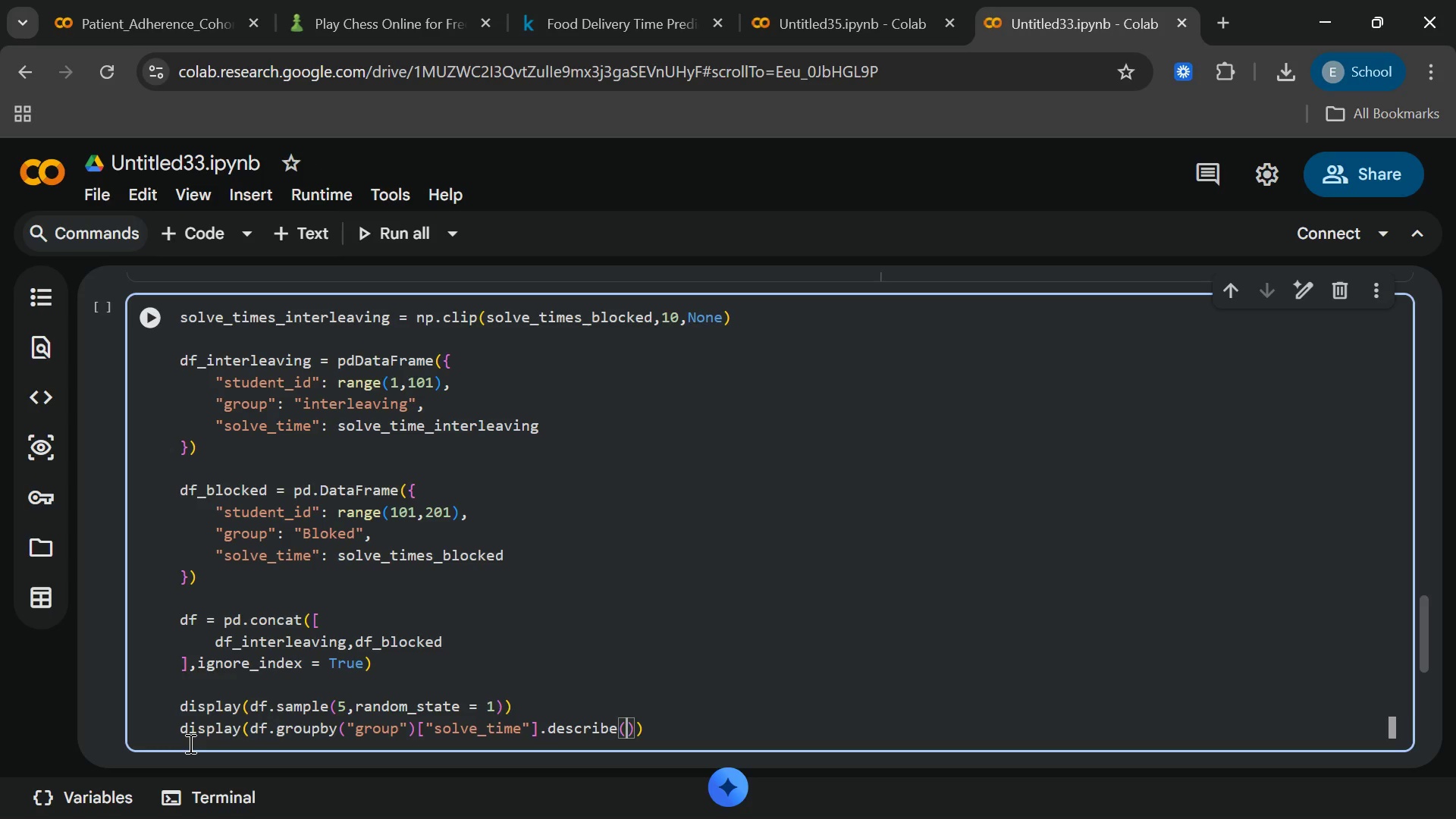 
key(End)
 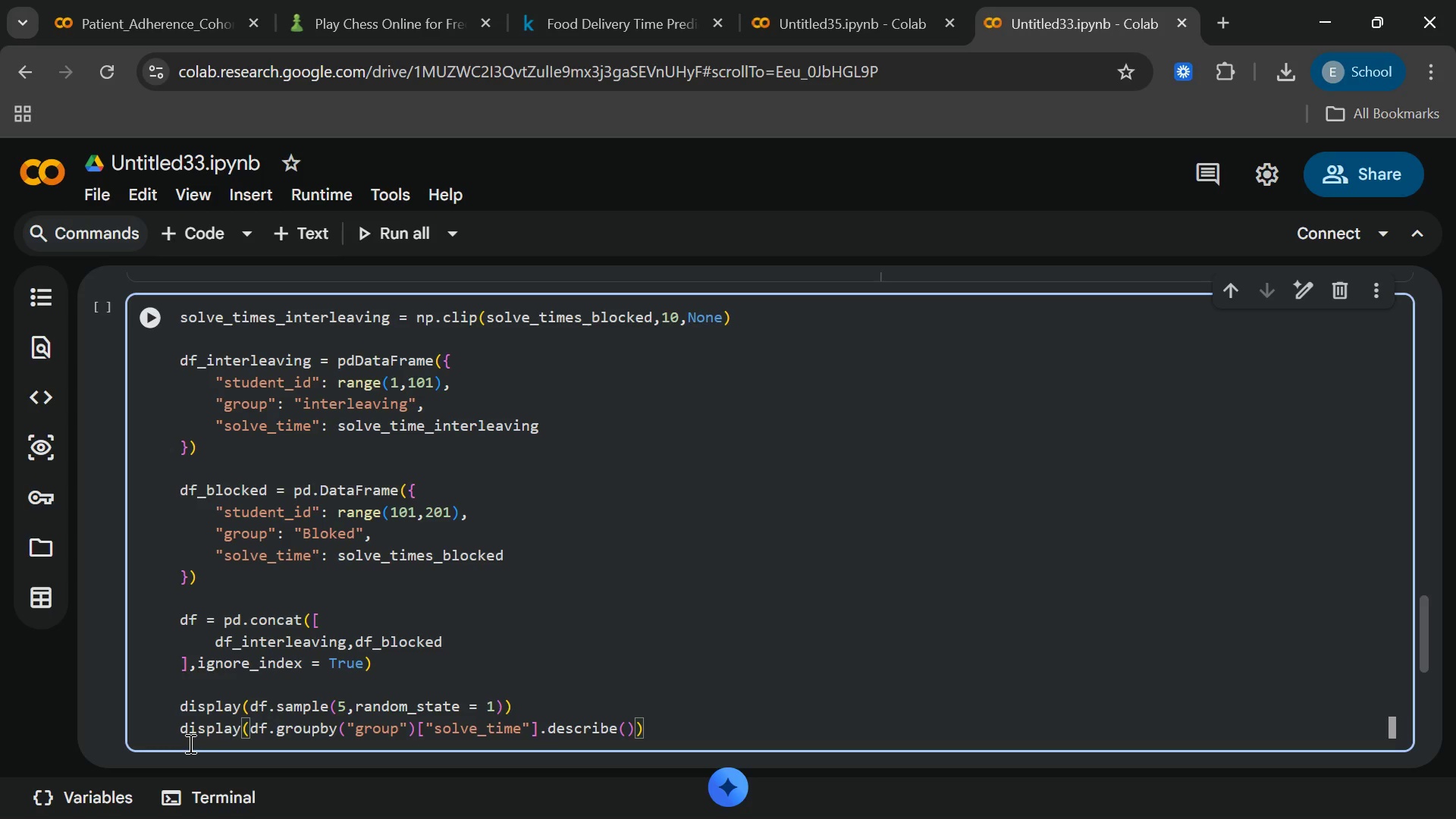 
key(Enter)
 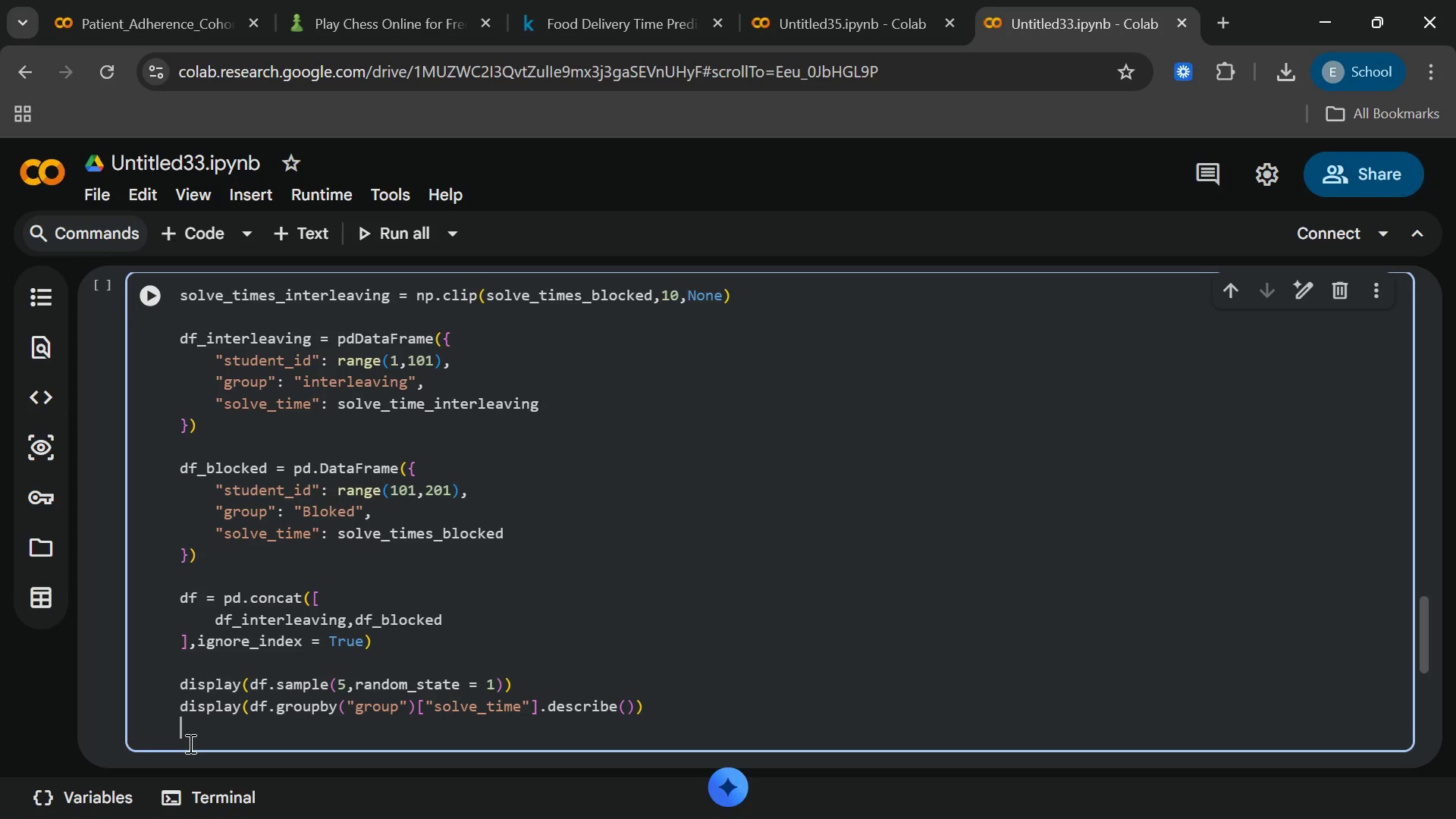 
key(Enter)
 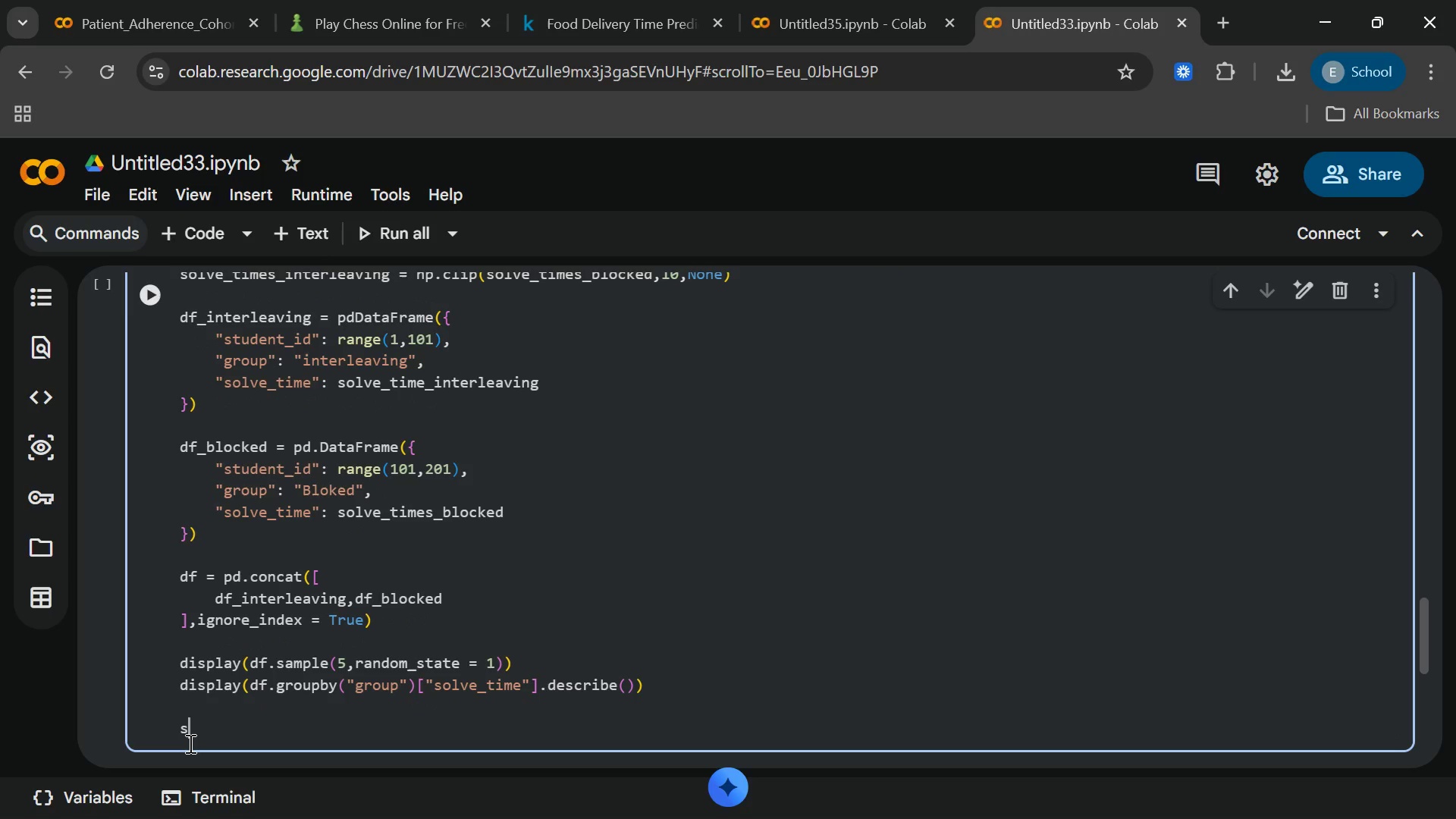 
type(sns.set_theme)
 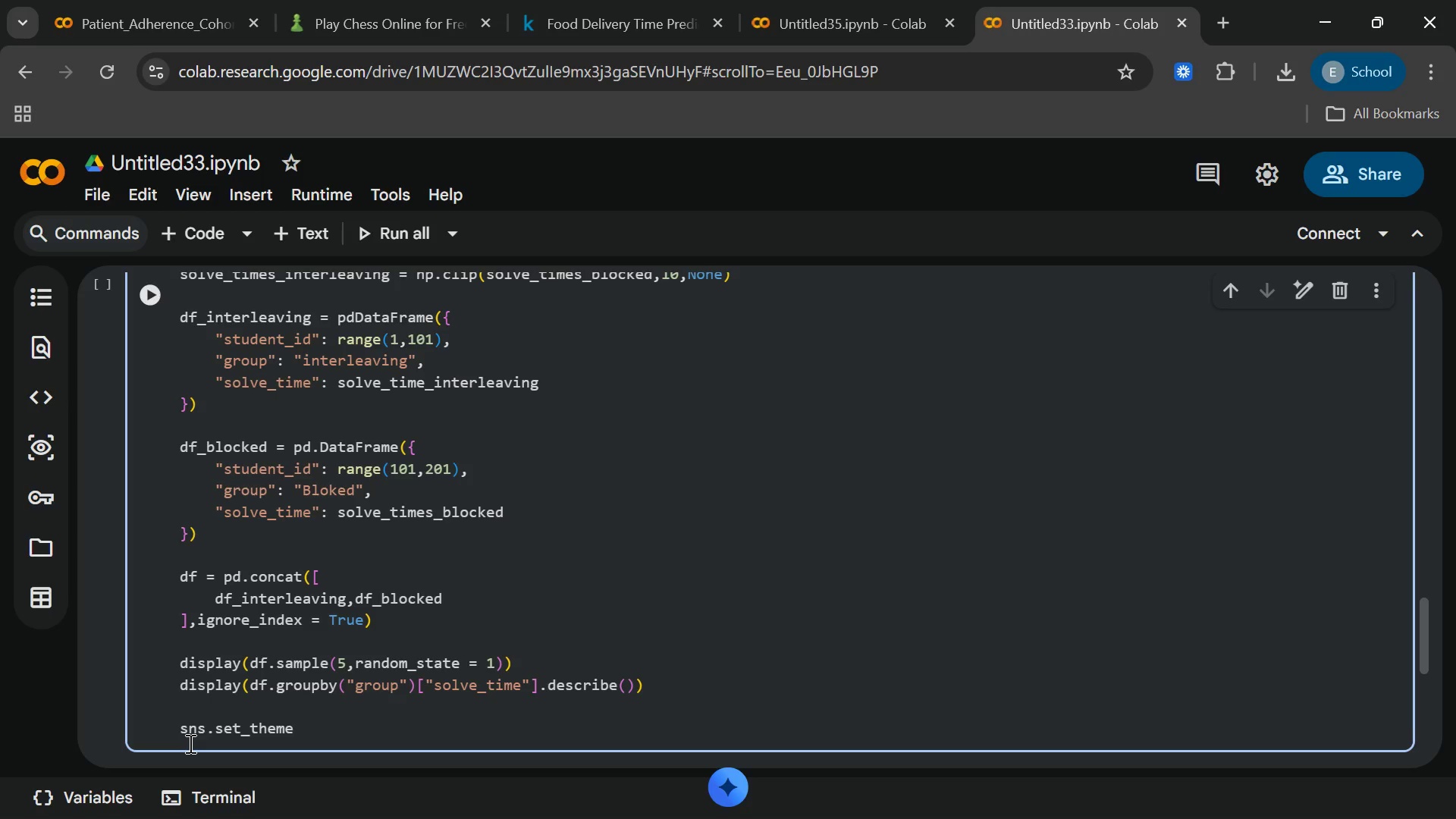 
type((style = "whitegrid[End])
 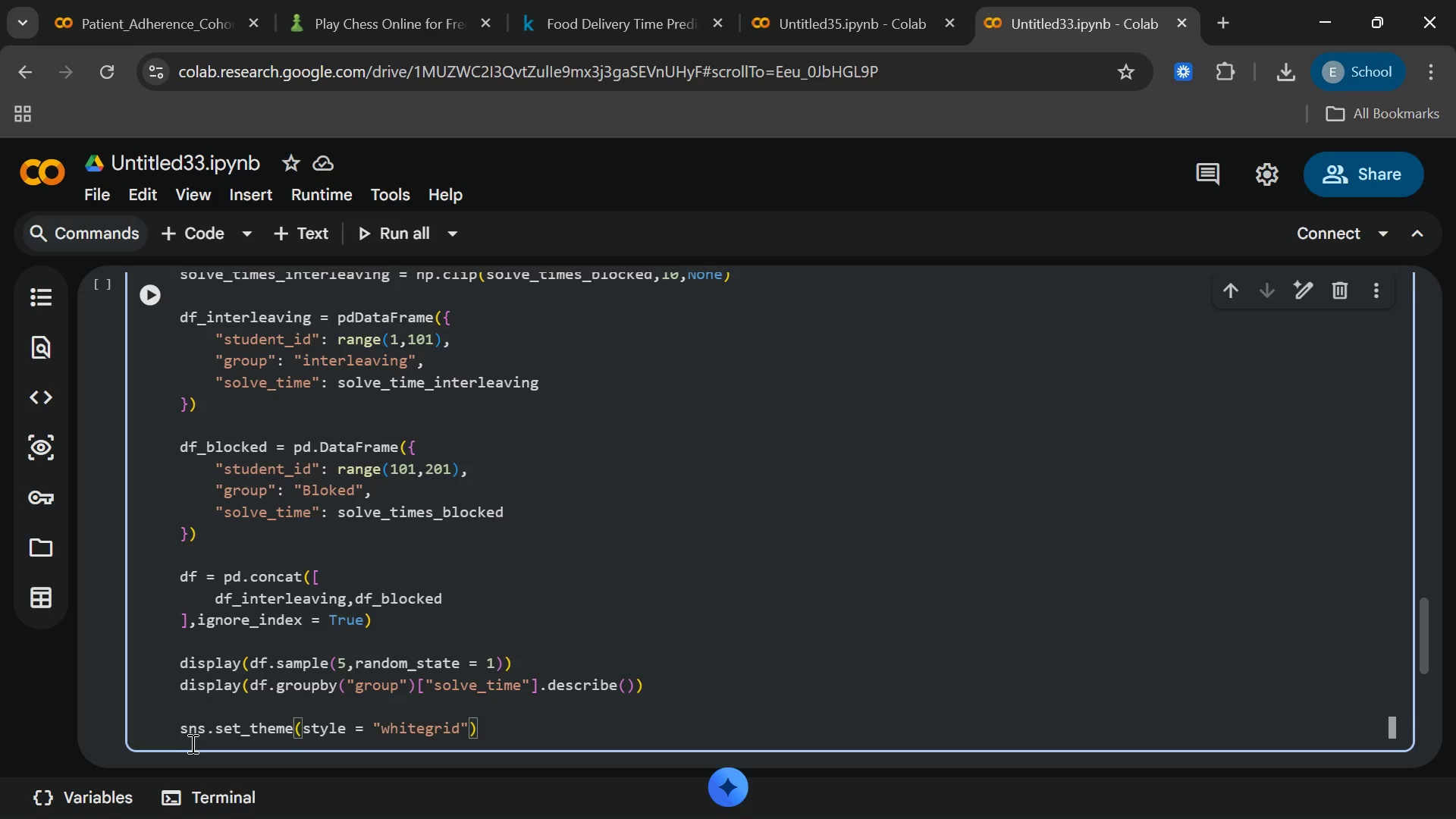 
key(Enter)
 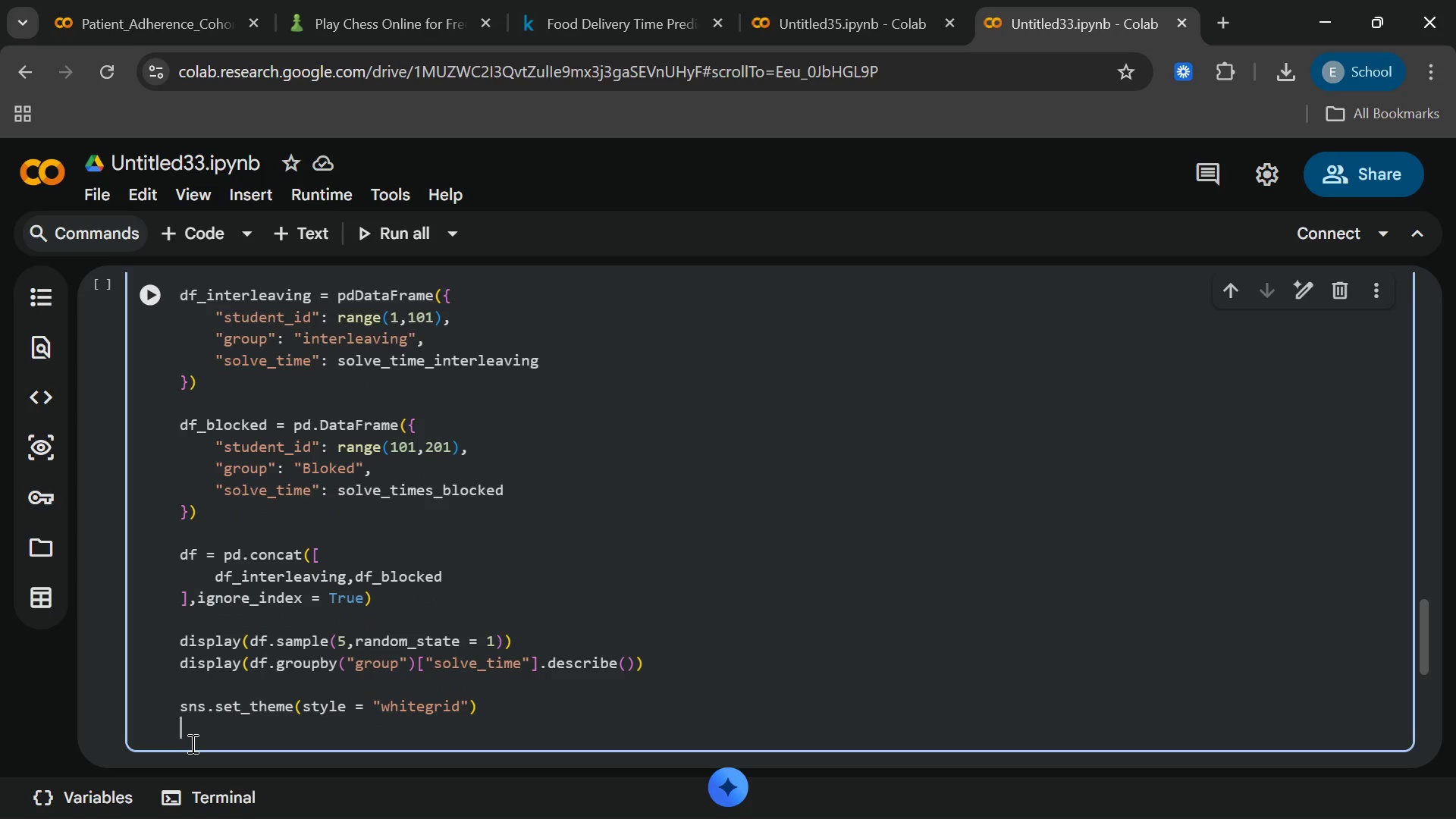 
key(Enter)
 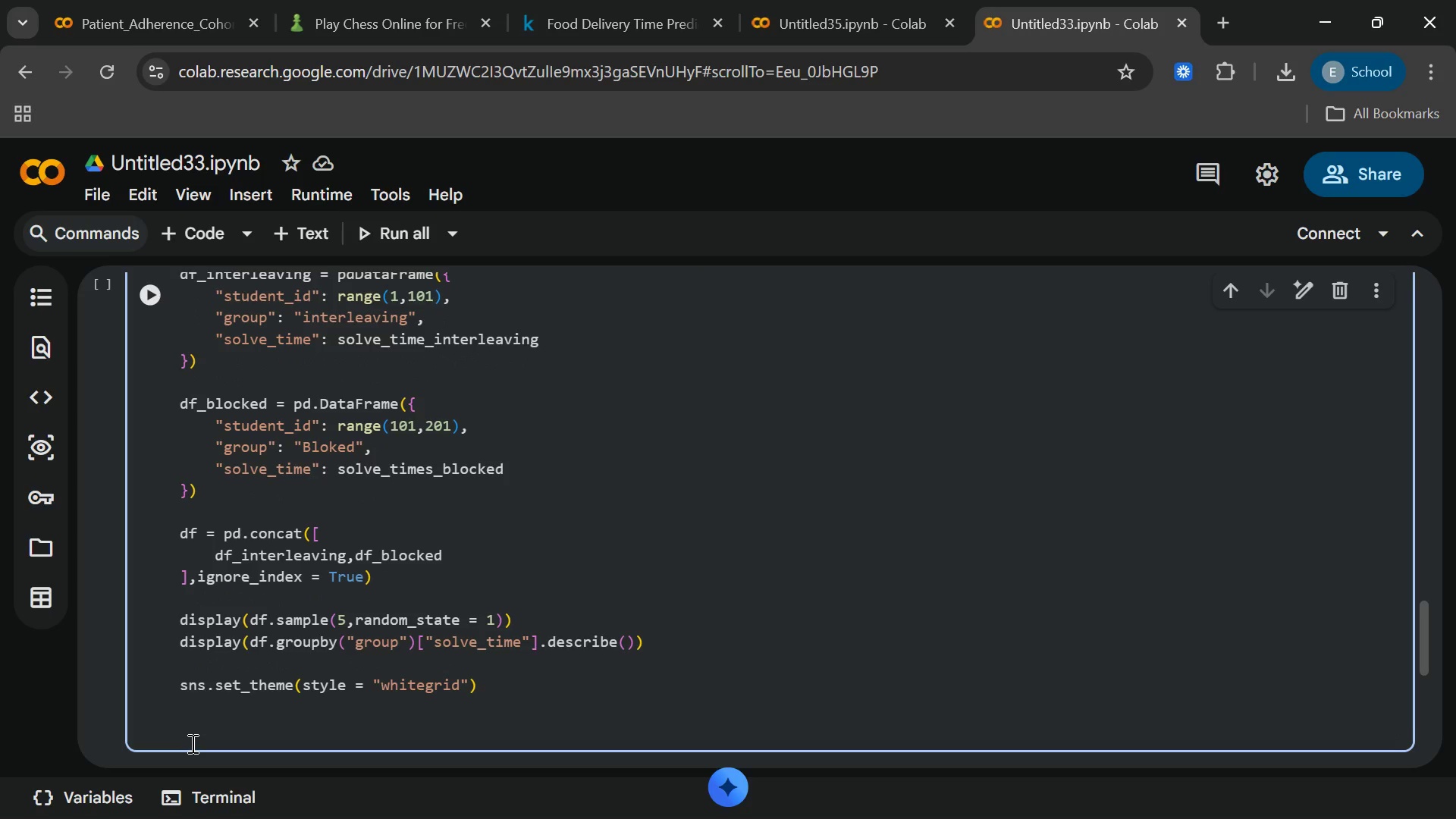 
type(plt)
 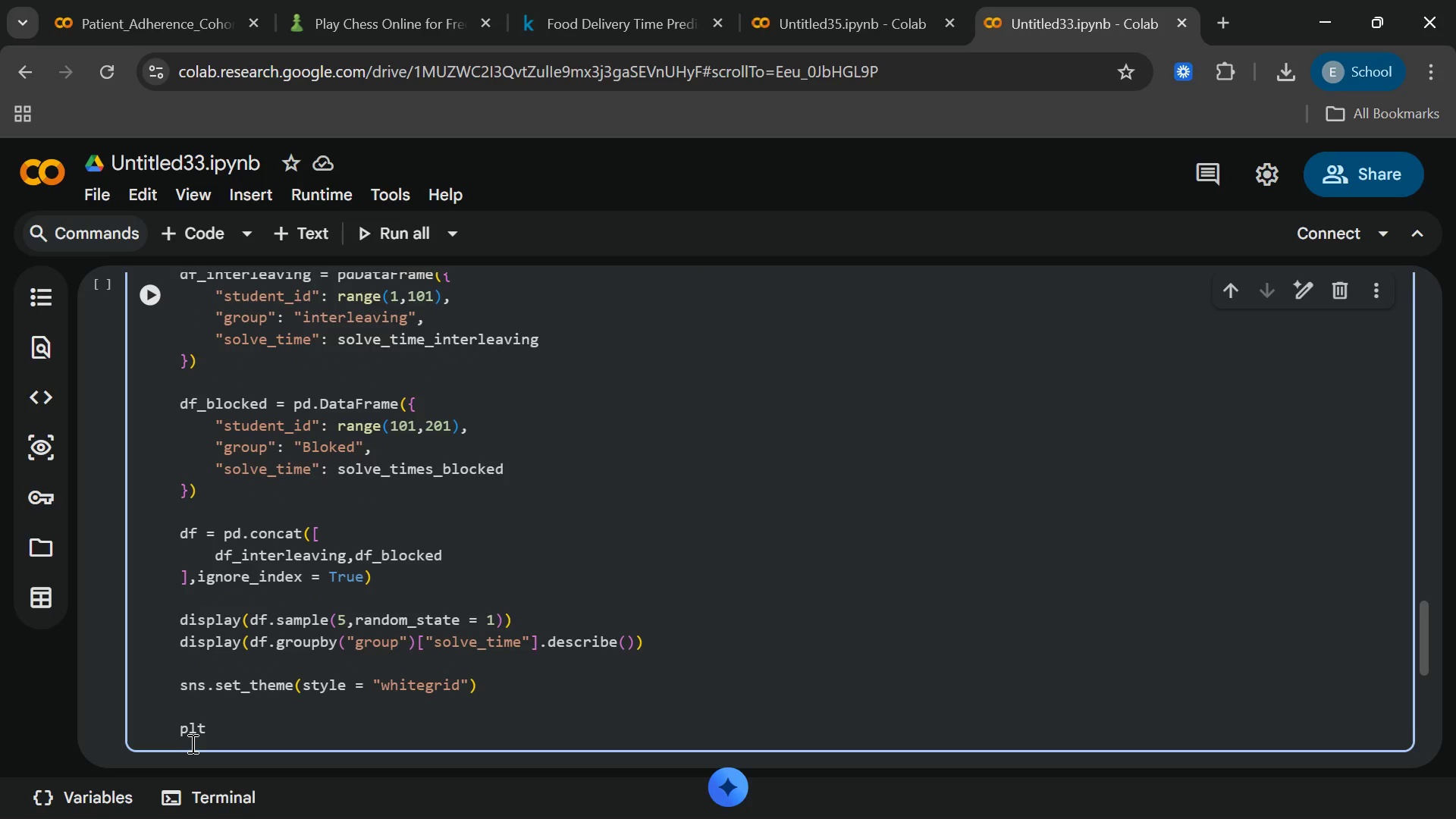 
wait(5.06)
 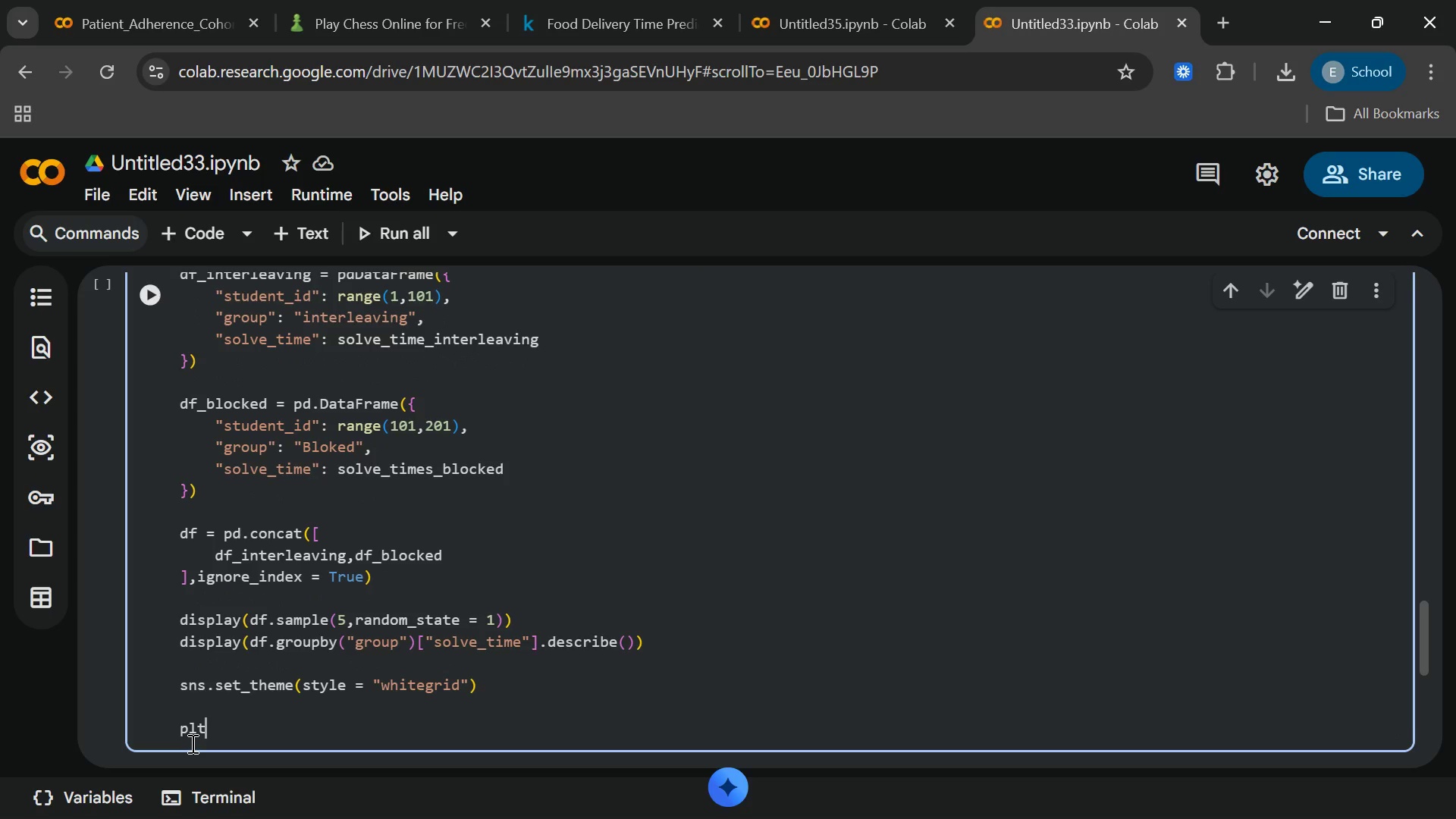 
type(.figure(figsize=()
 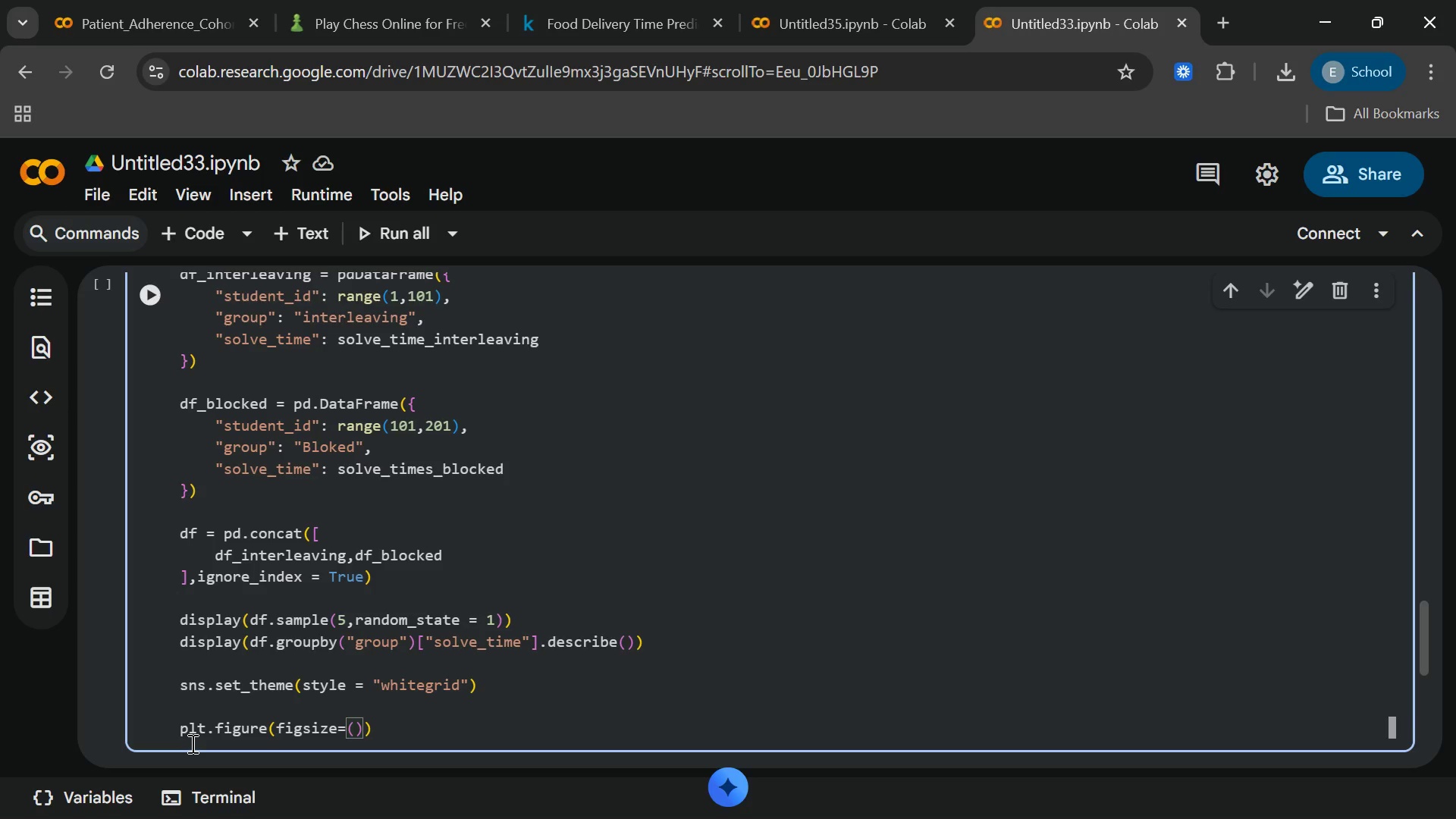 
key(8)
 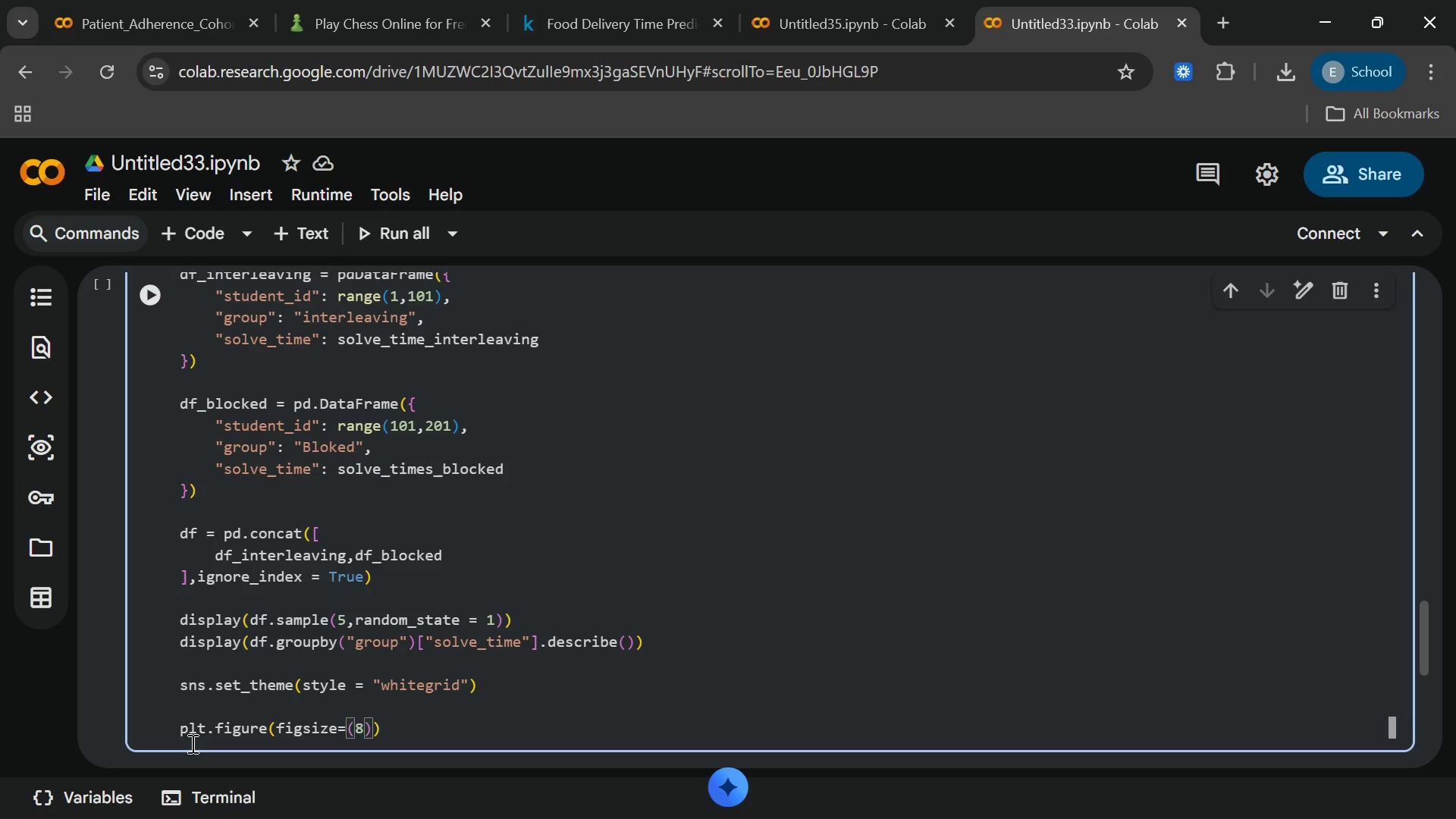 
key(Comma)
 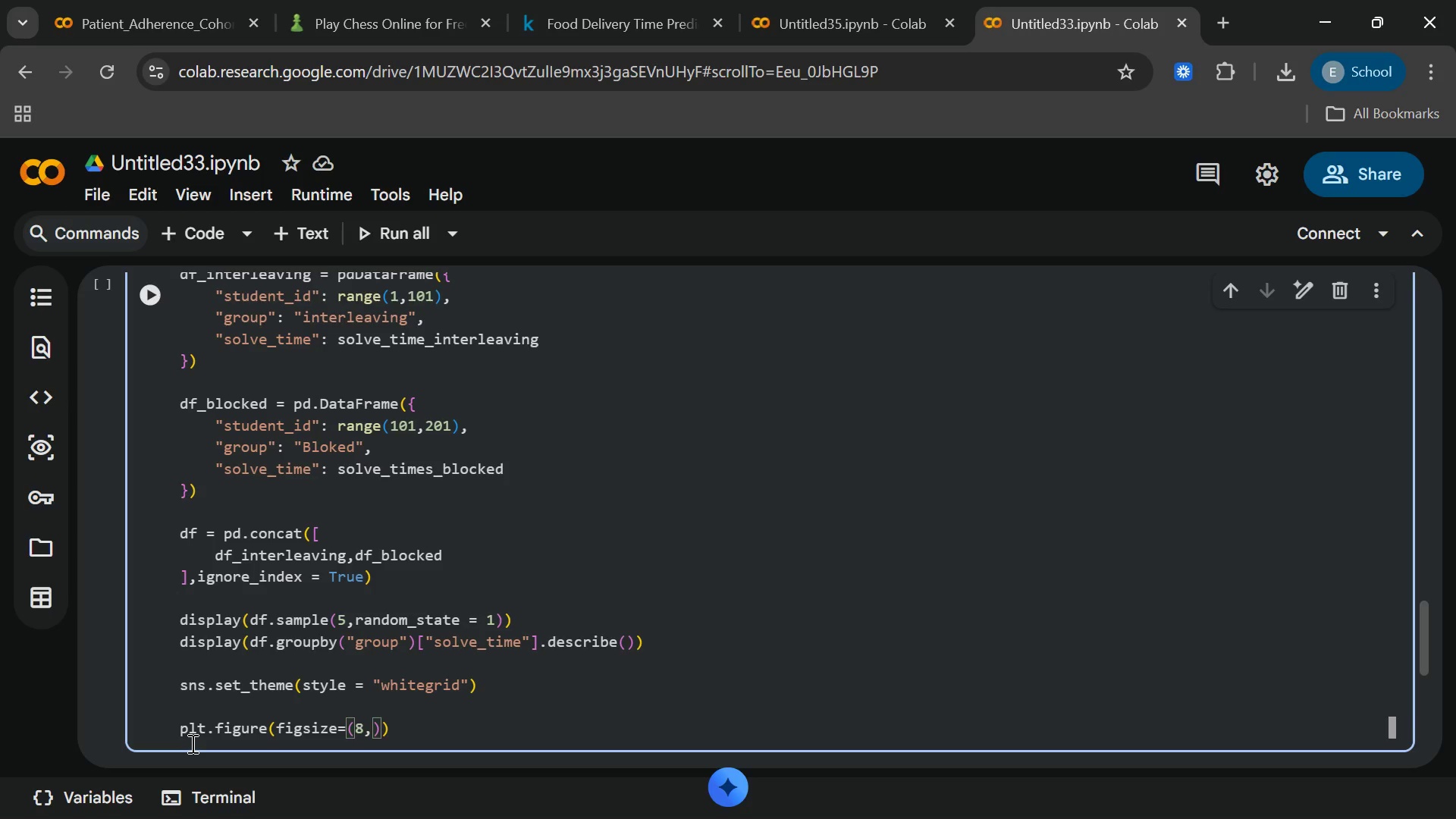 
key(6)
 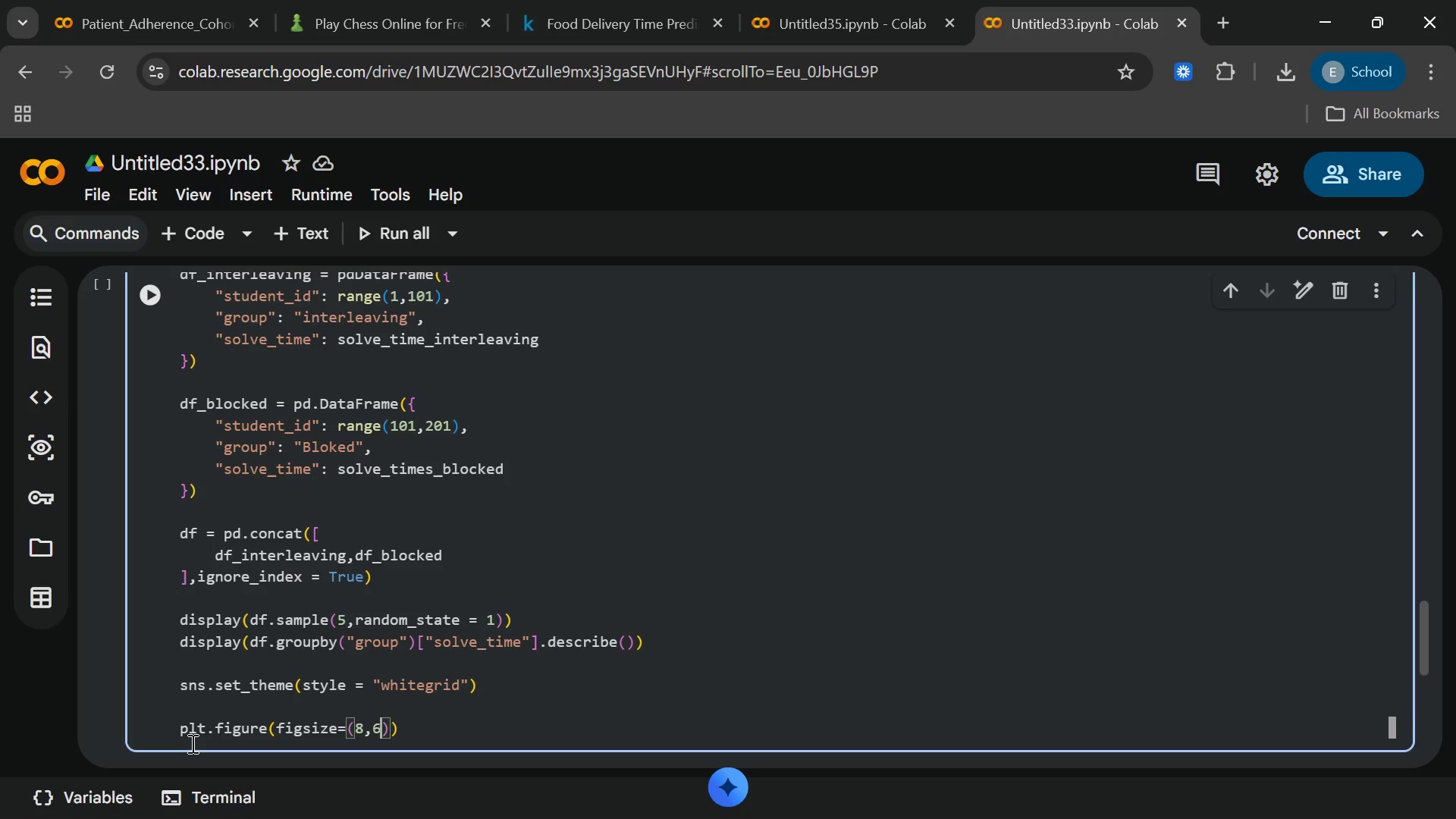 
key(End)
 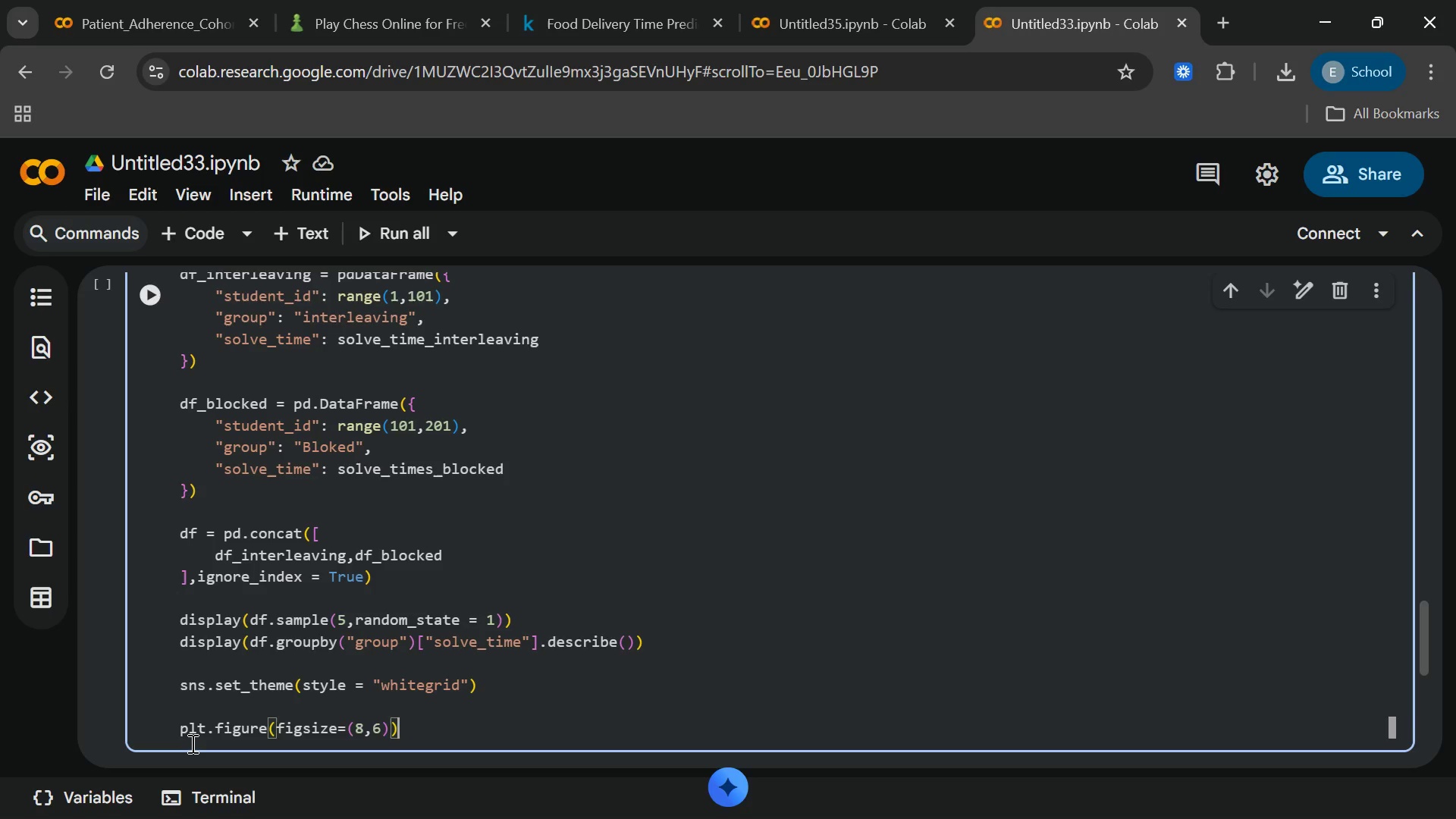 
key(Enter)
 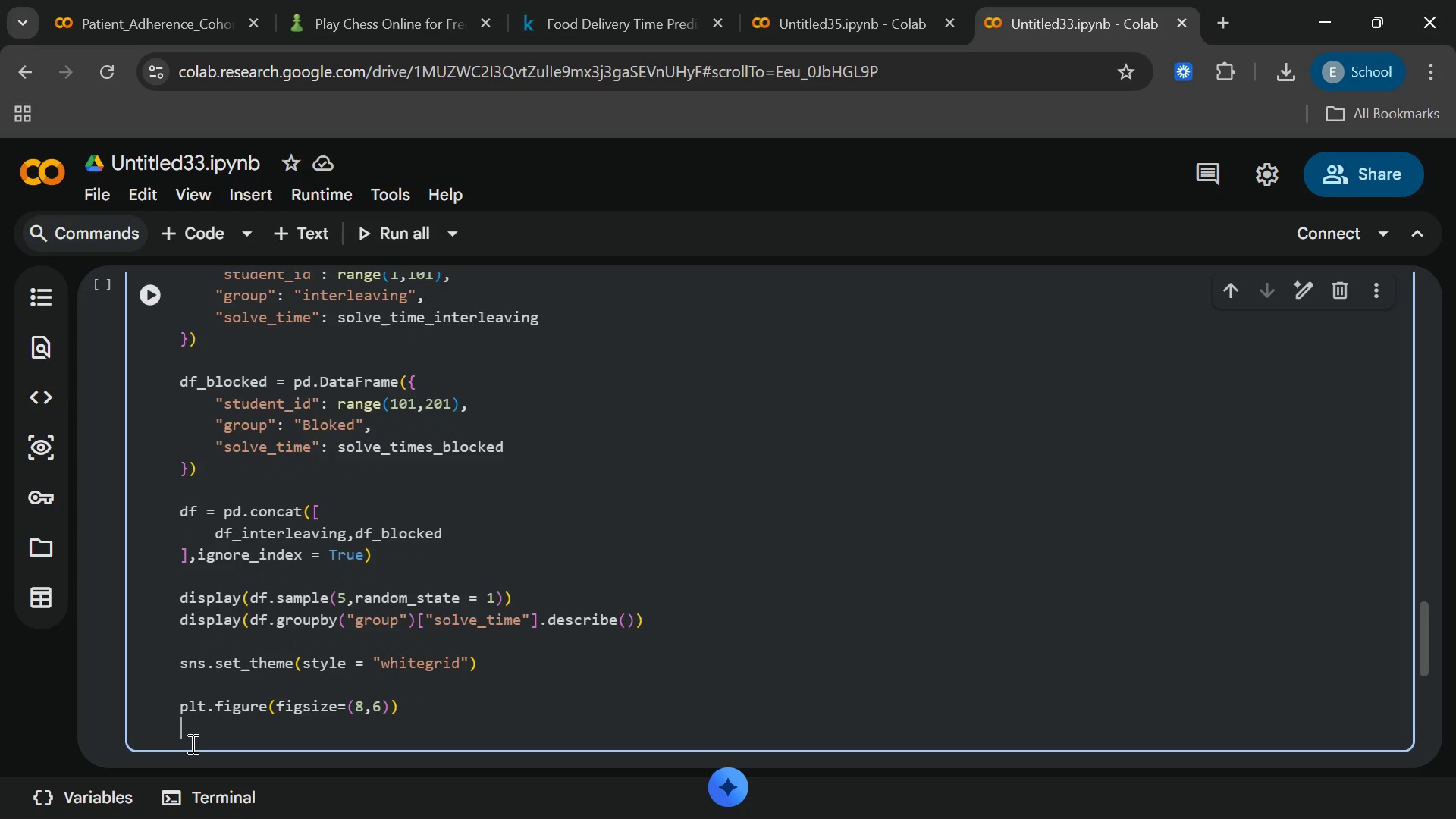 
key(Enter)
 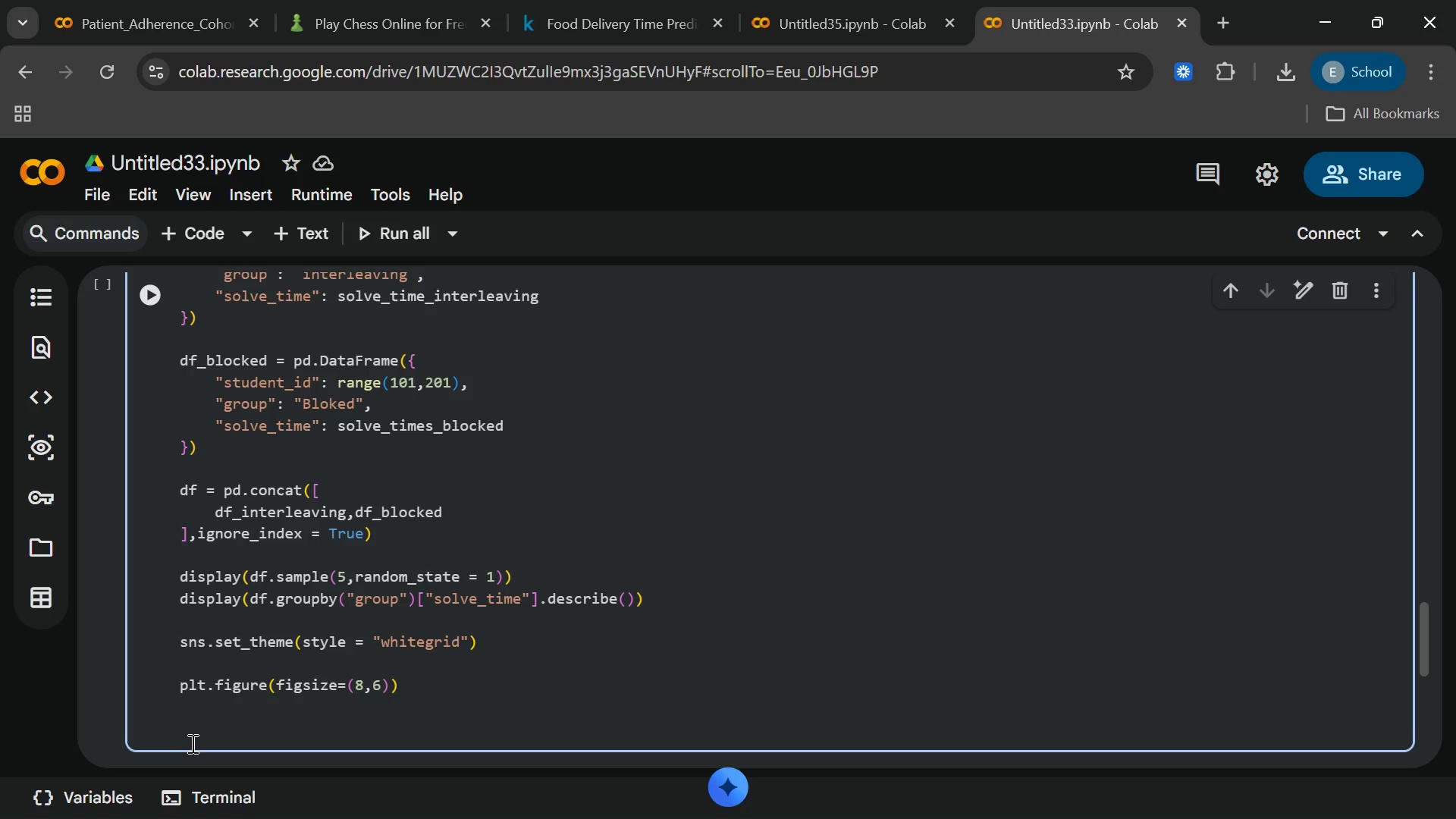 
type(ax = sns.boxplot()
 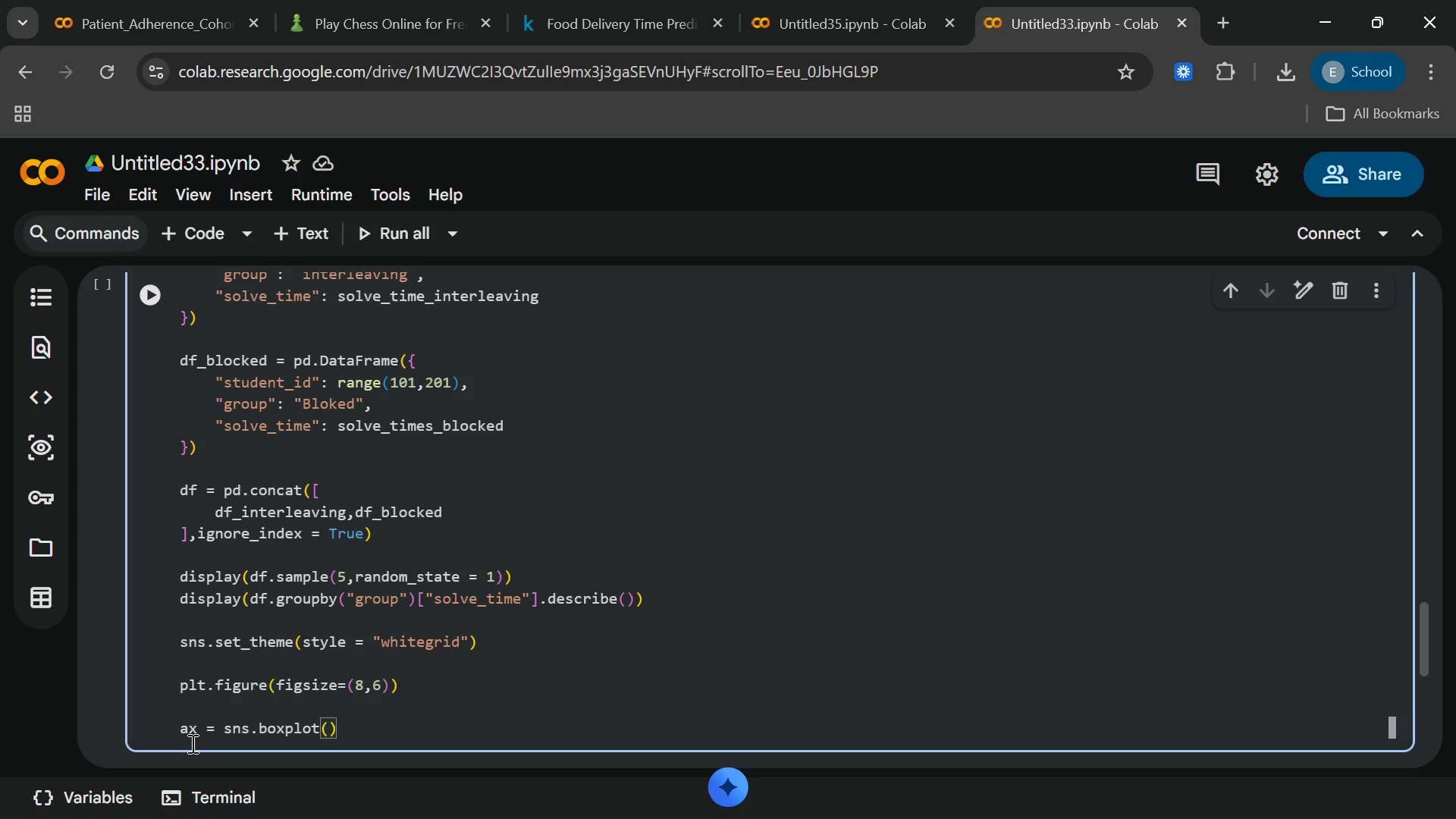 
key(Enter)
 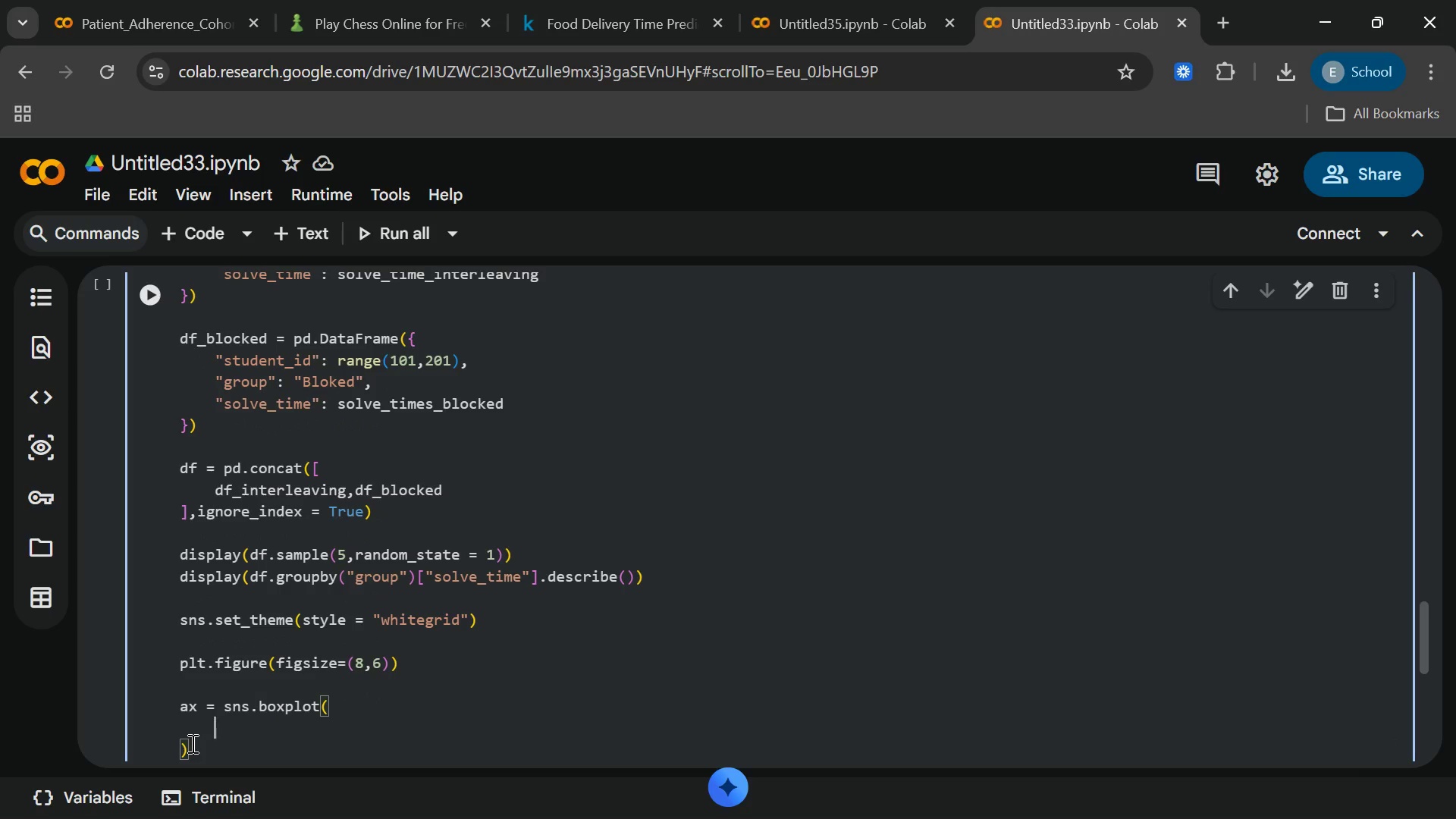 
key(X)
 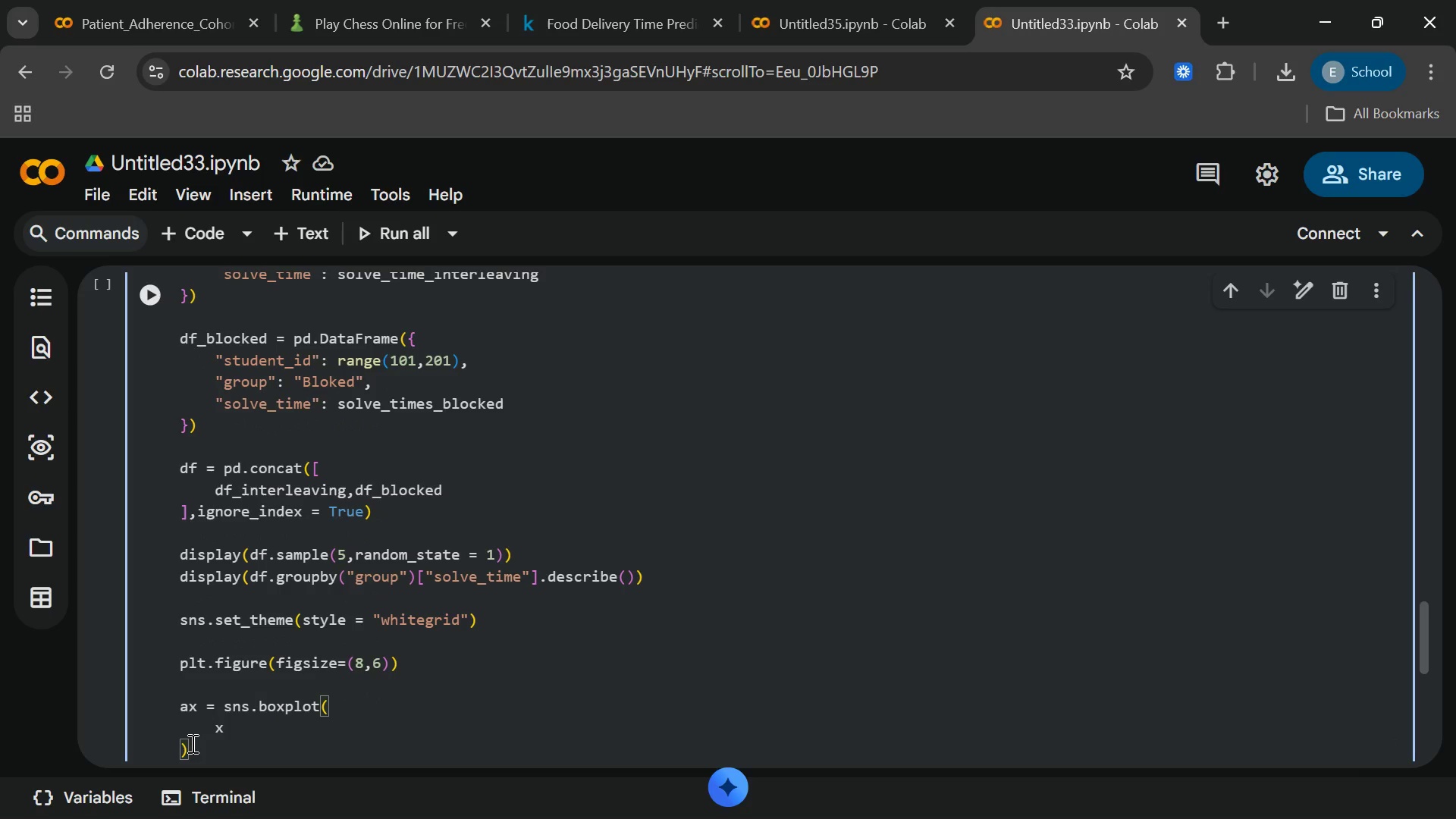 
key(Equal)
 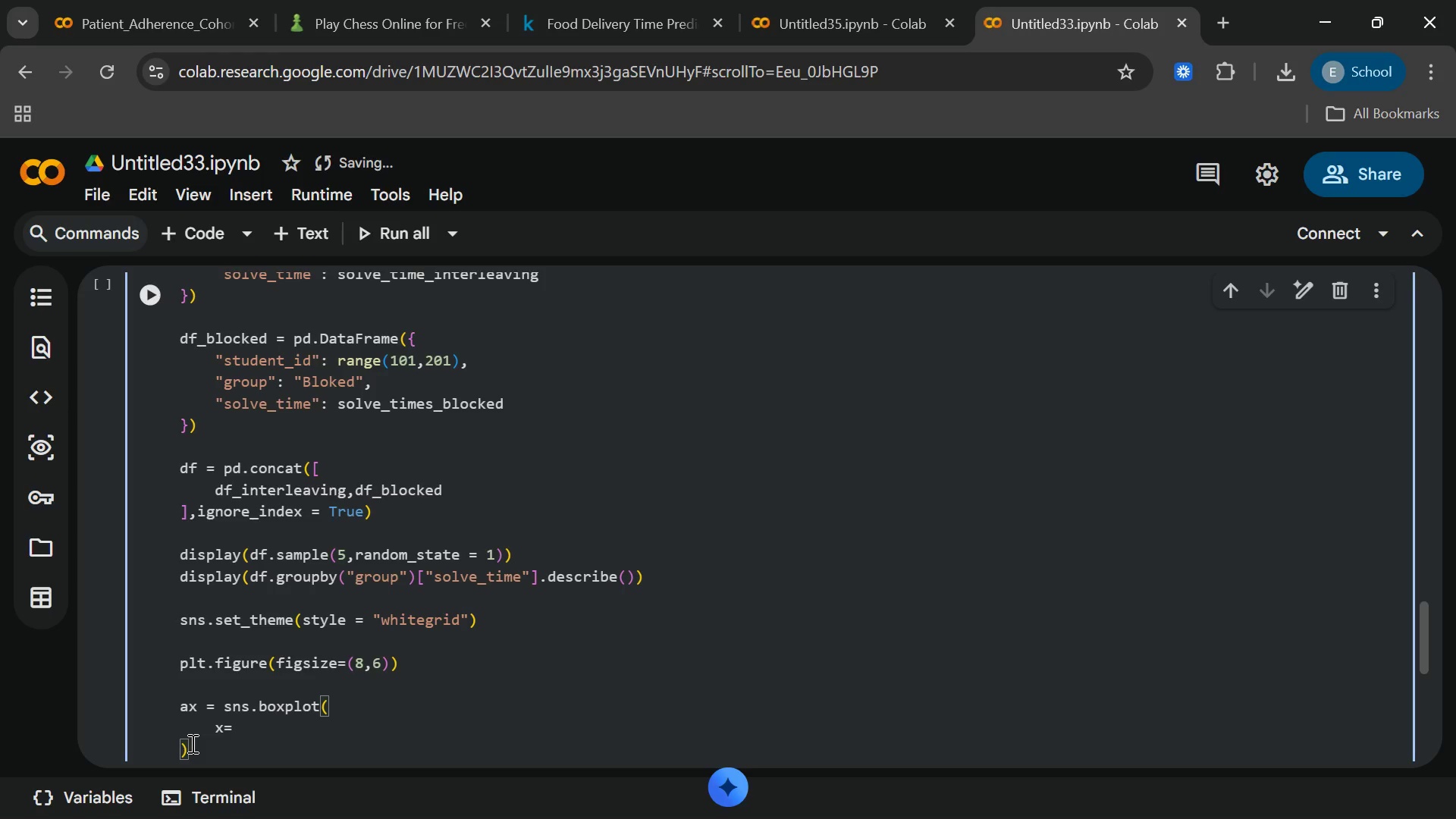 
wait(10.66)
 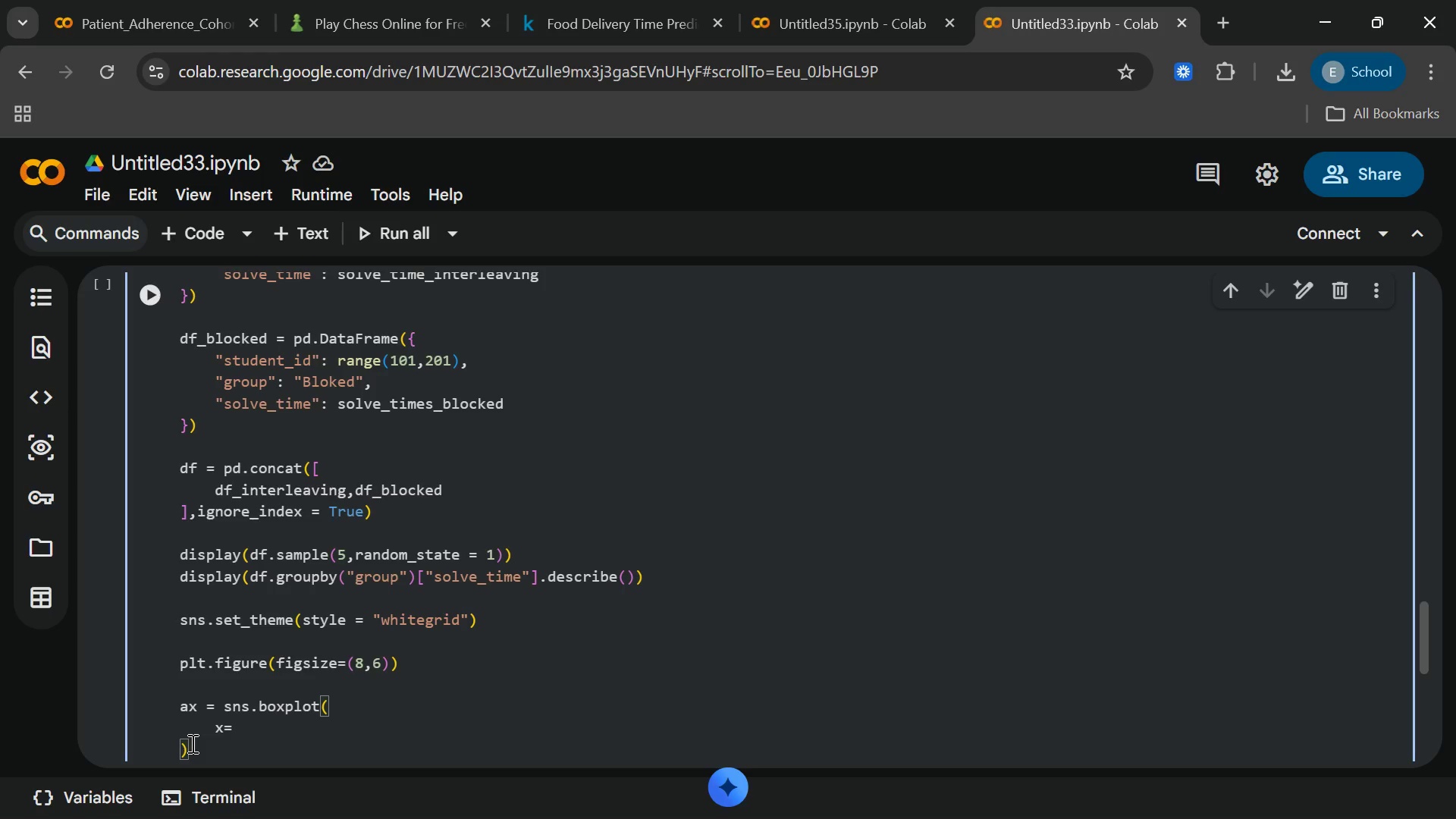 
type("group)
 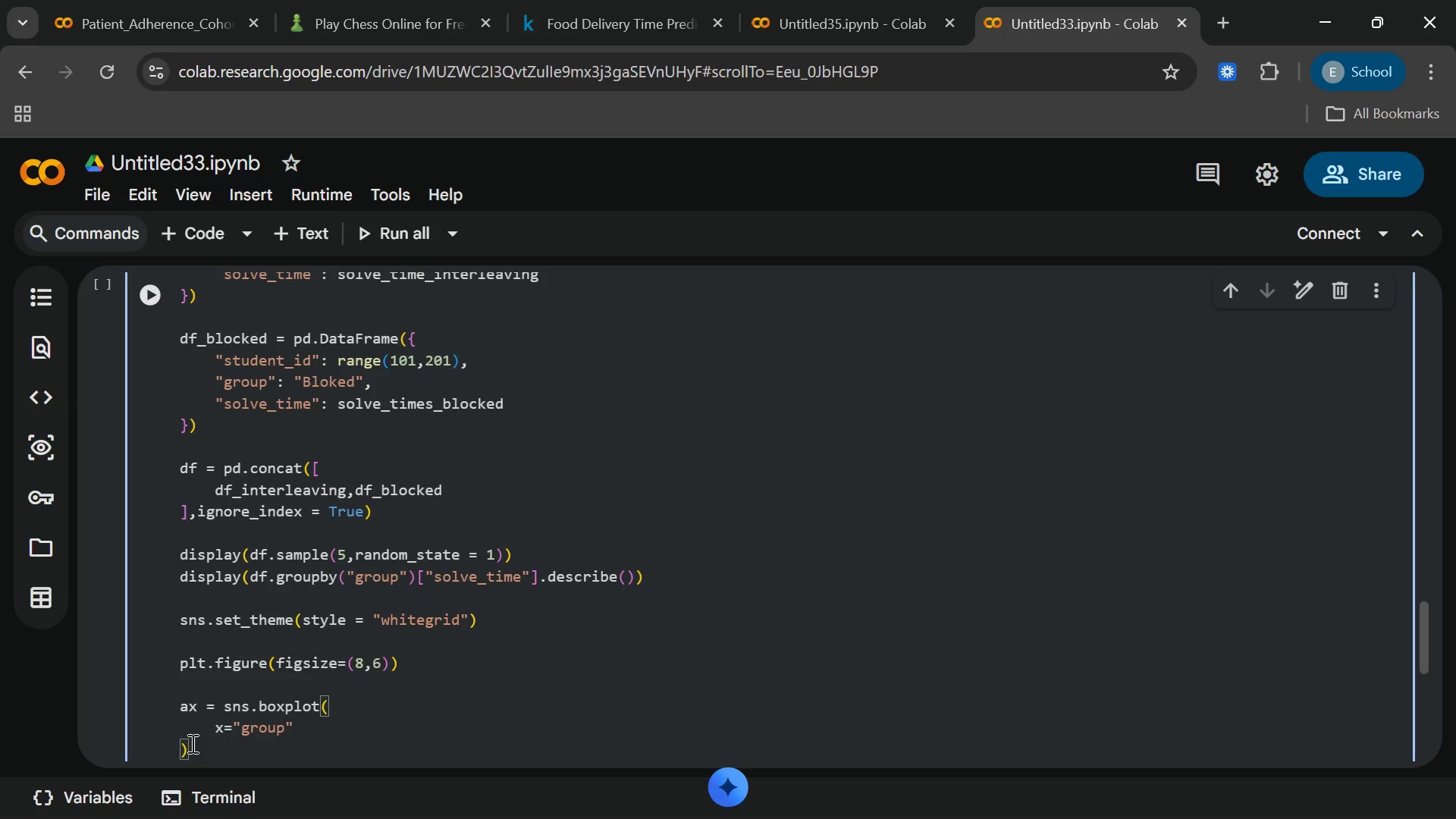 
key(End)
 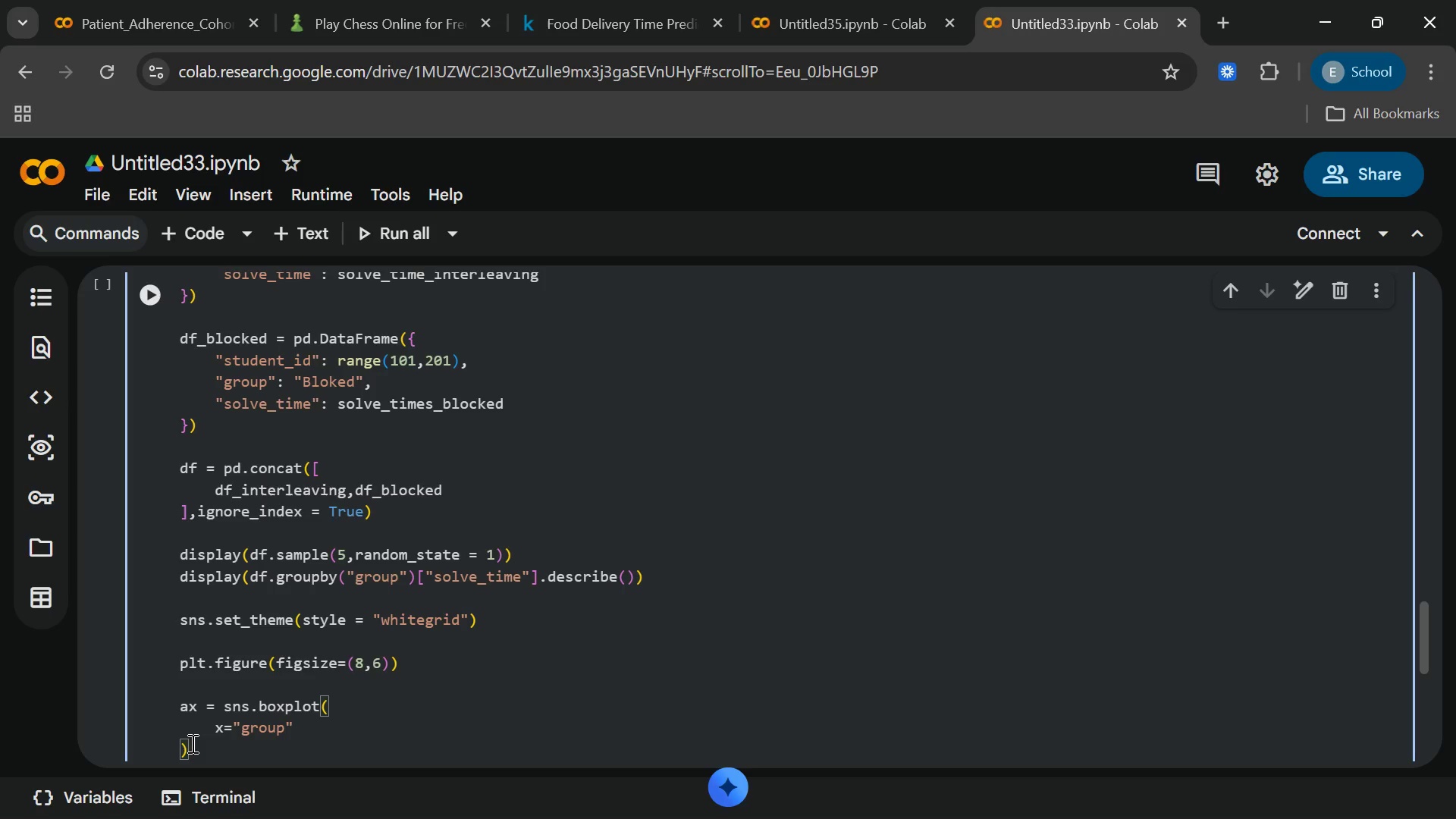 
key(Comma)
 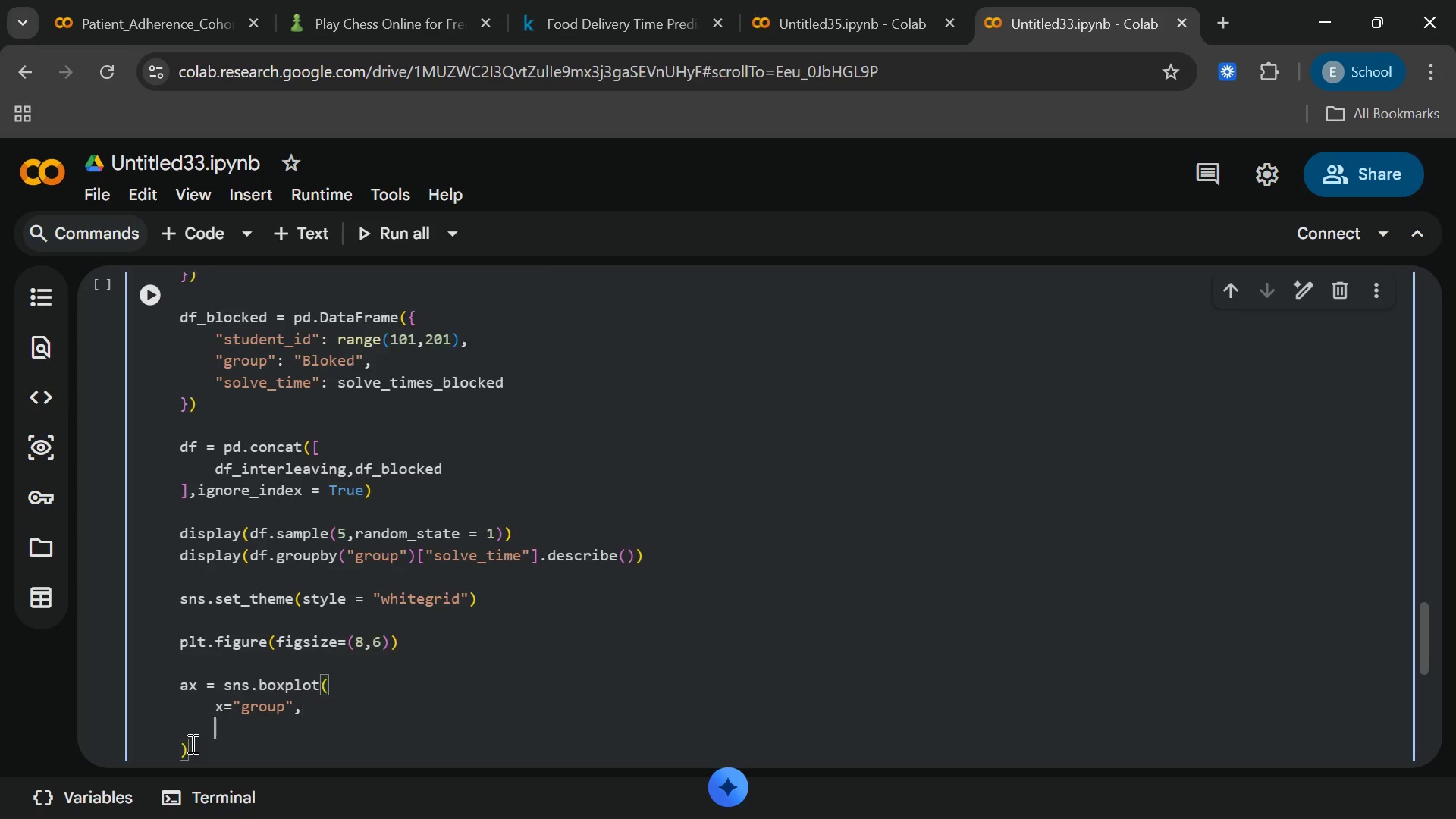 
key(Enter)
 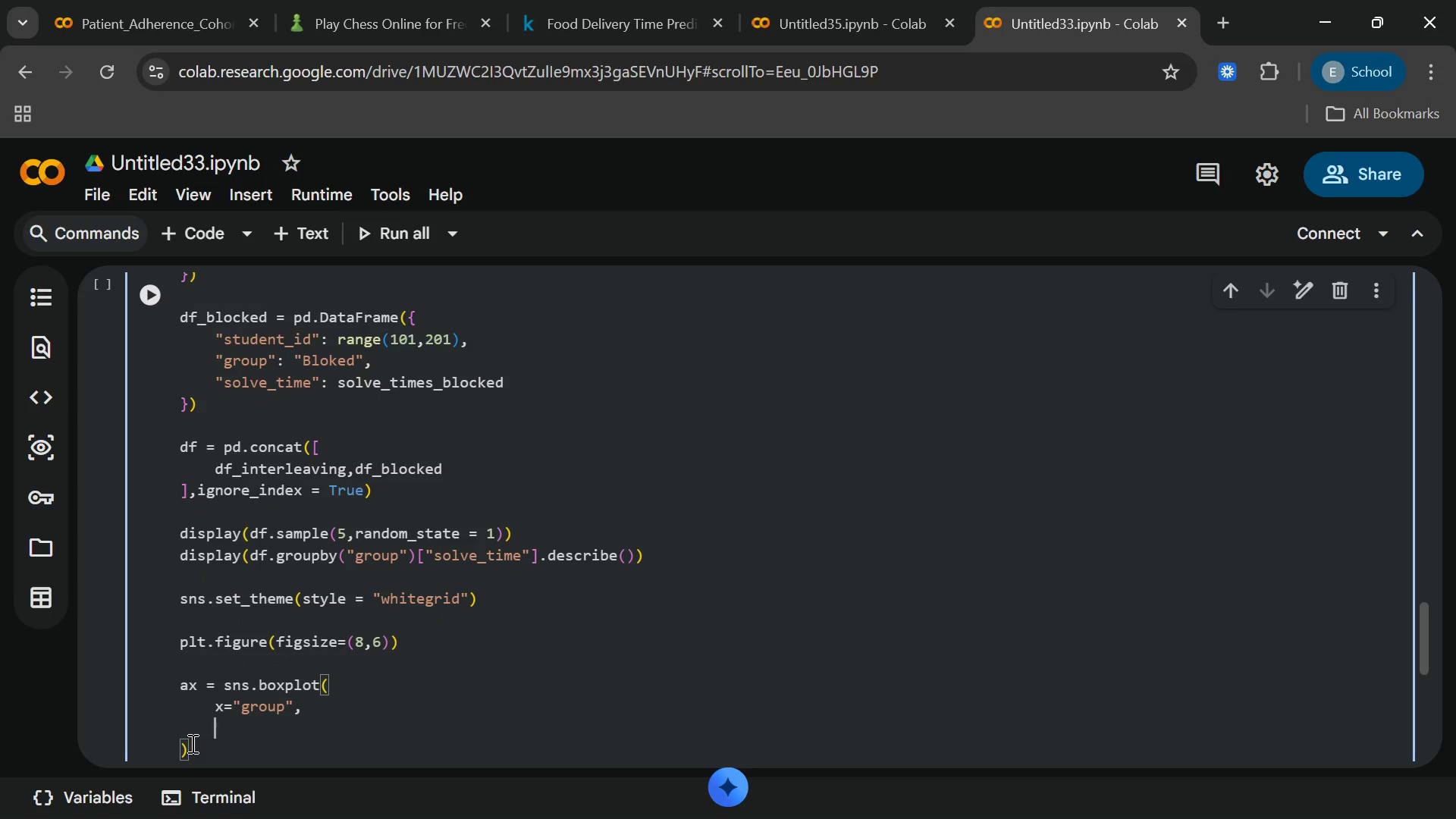 
key(Y)
 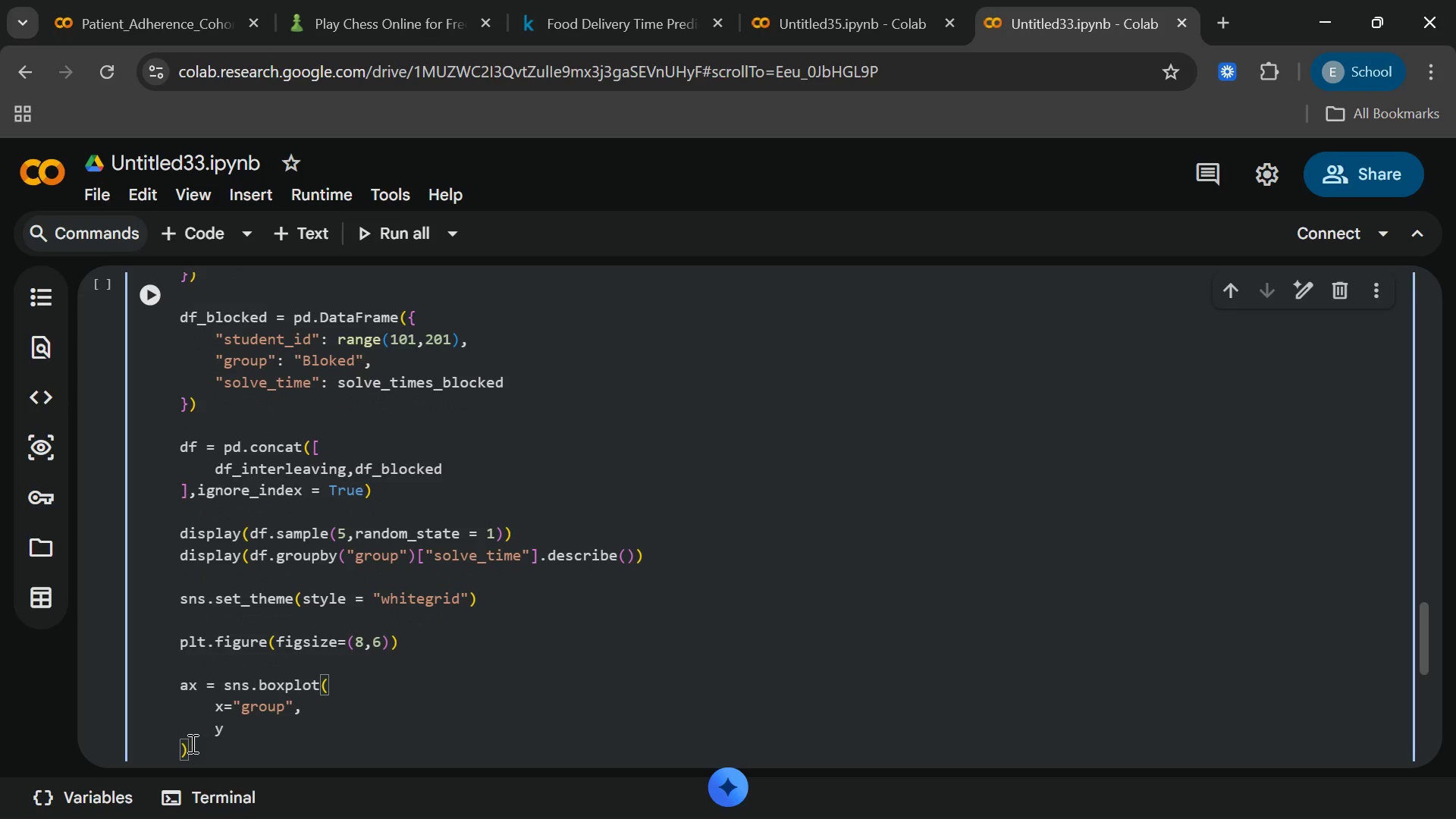 
key(Space)
 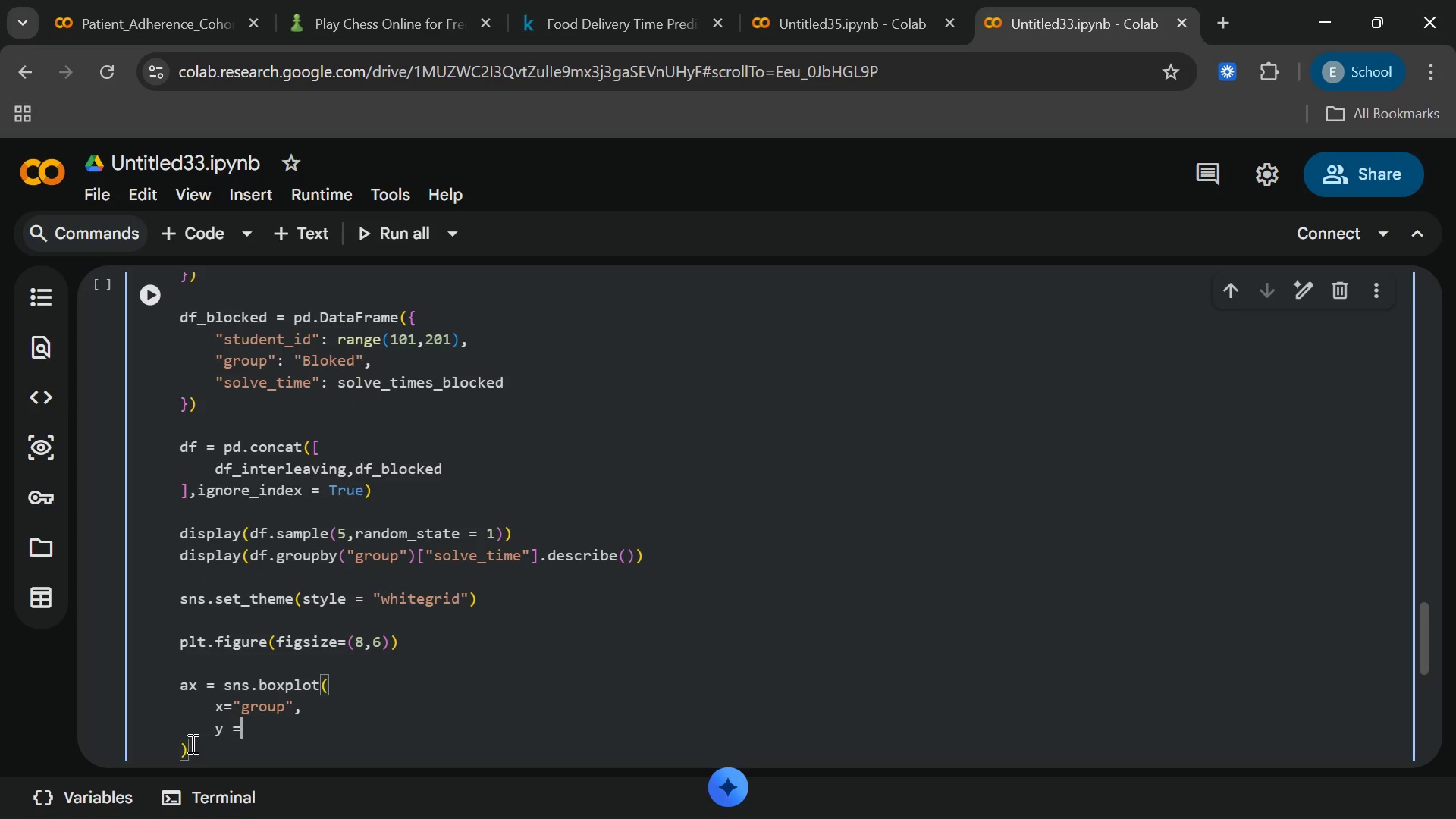 
key(Equal)
 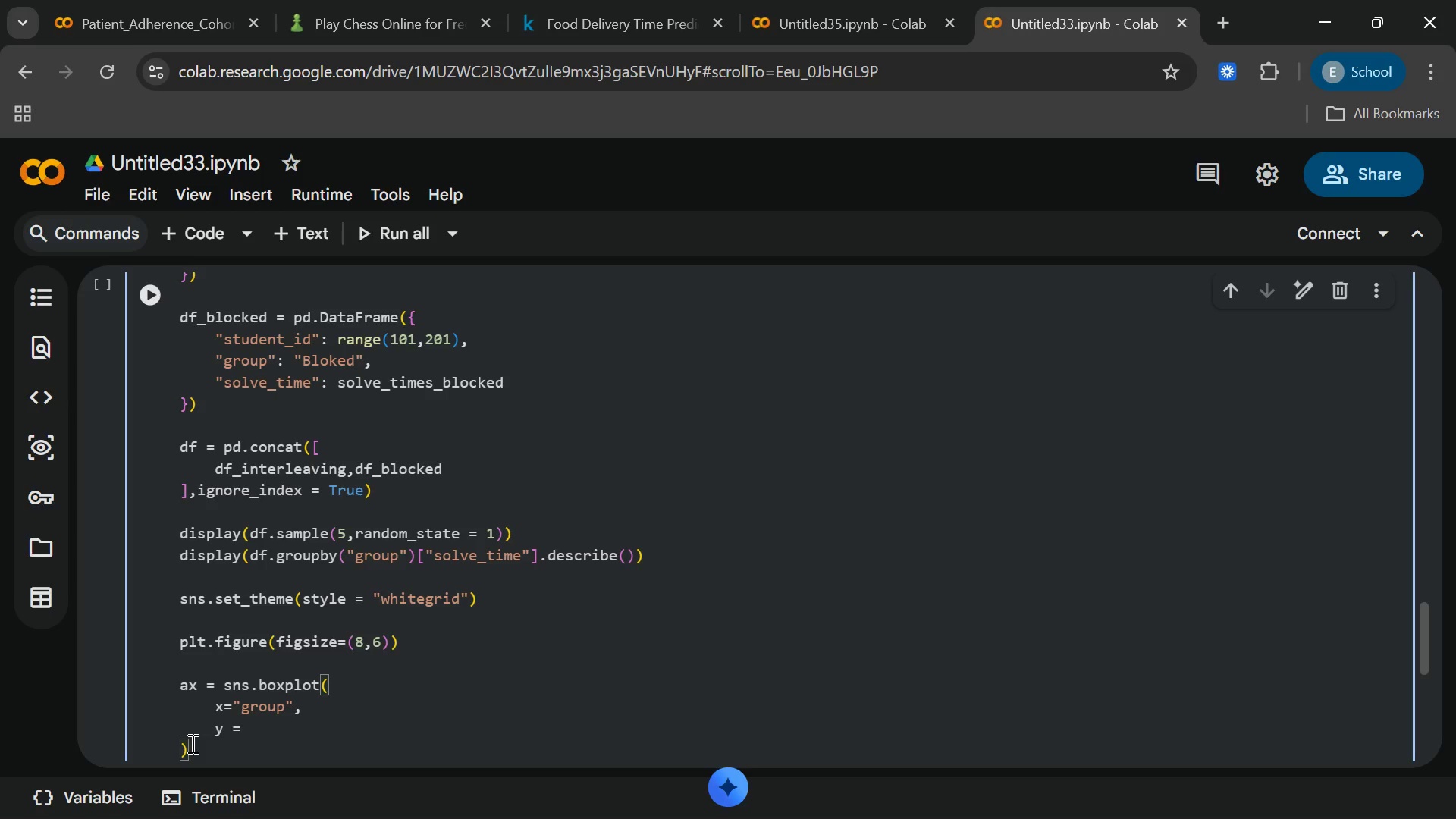 
key(ArrowLeft)
 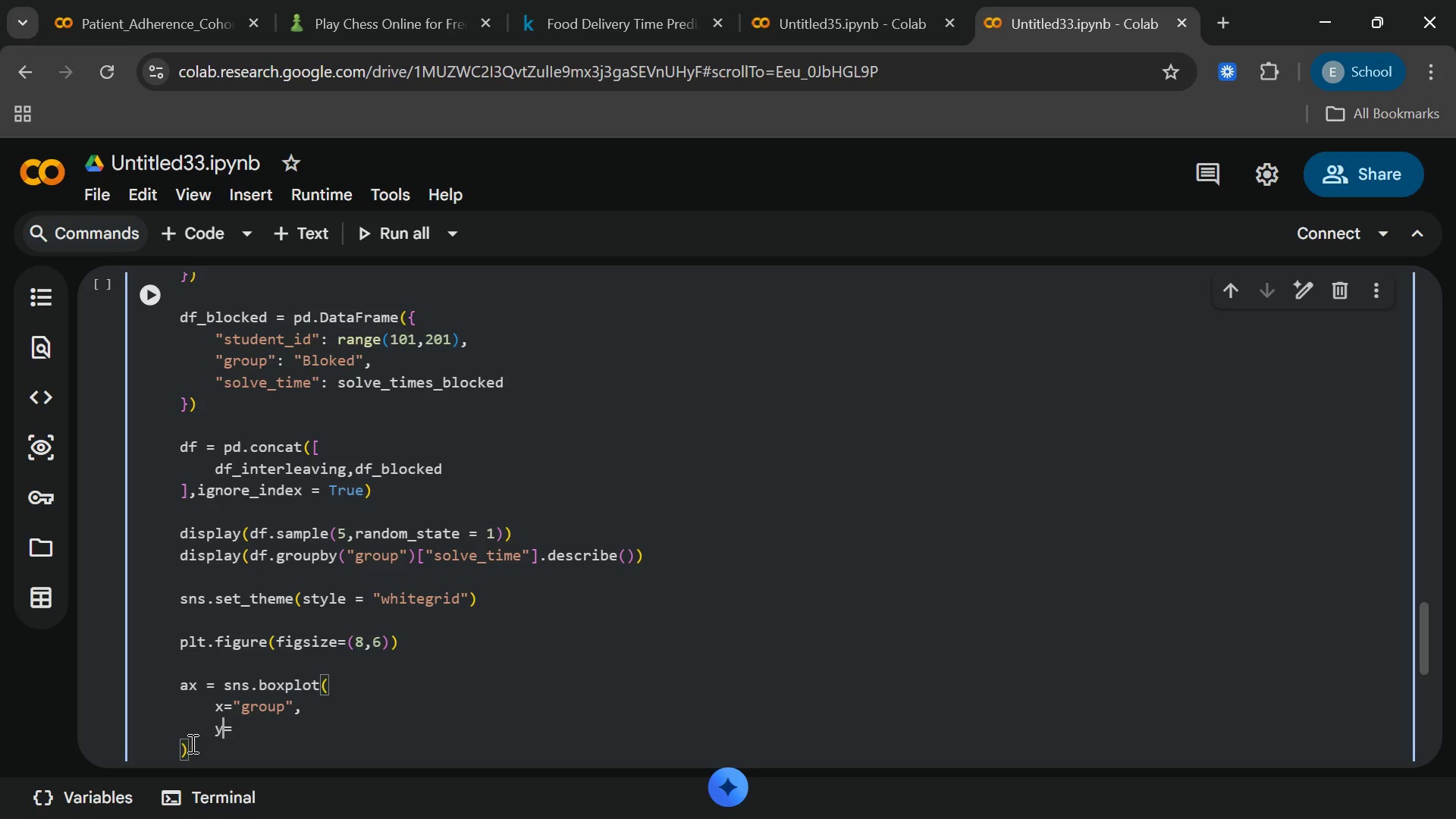 
key(Backspace)
 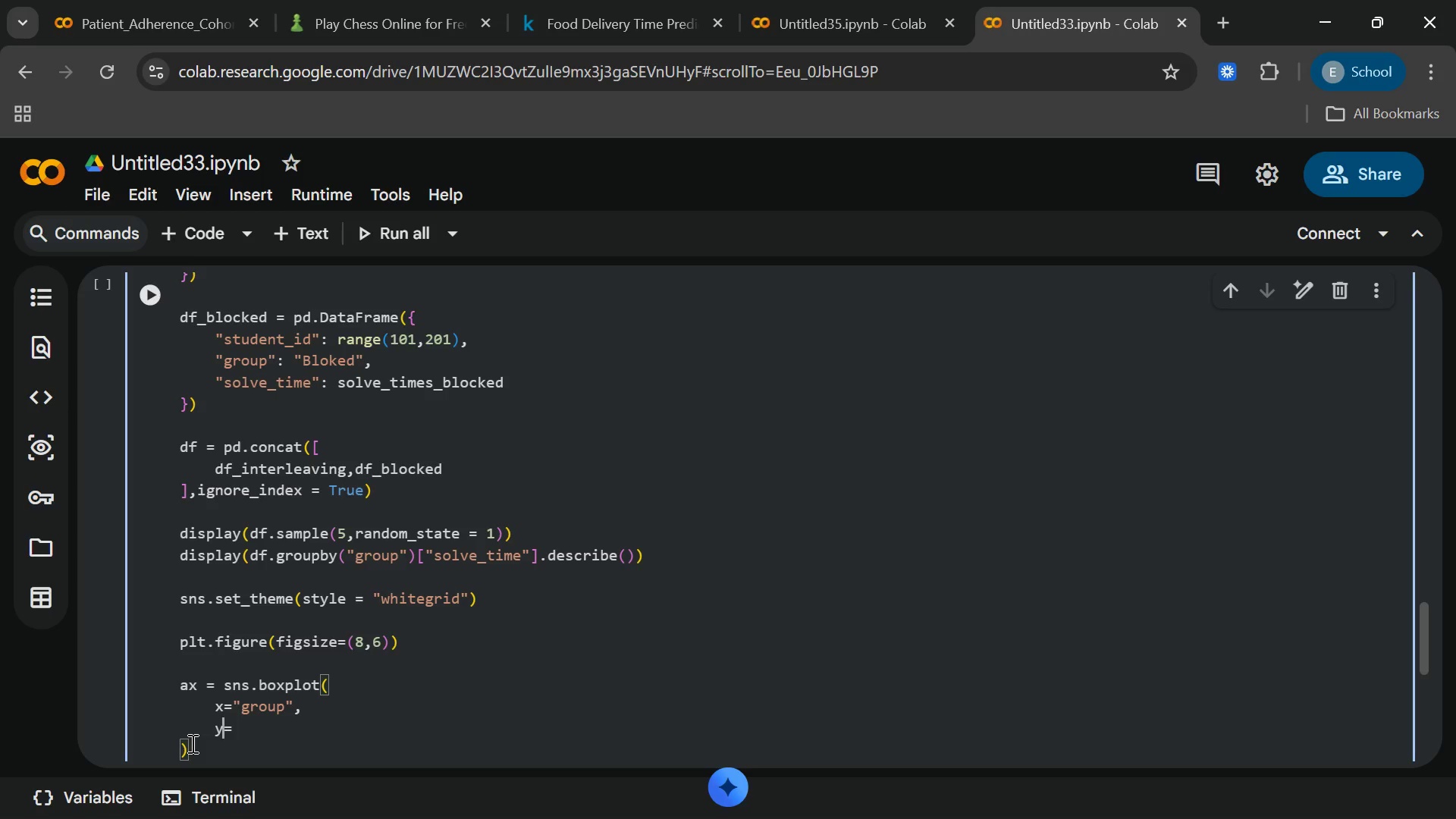 
key(End)
 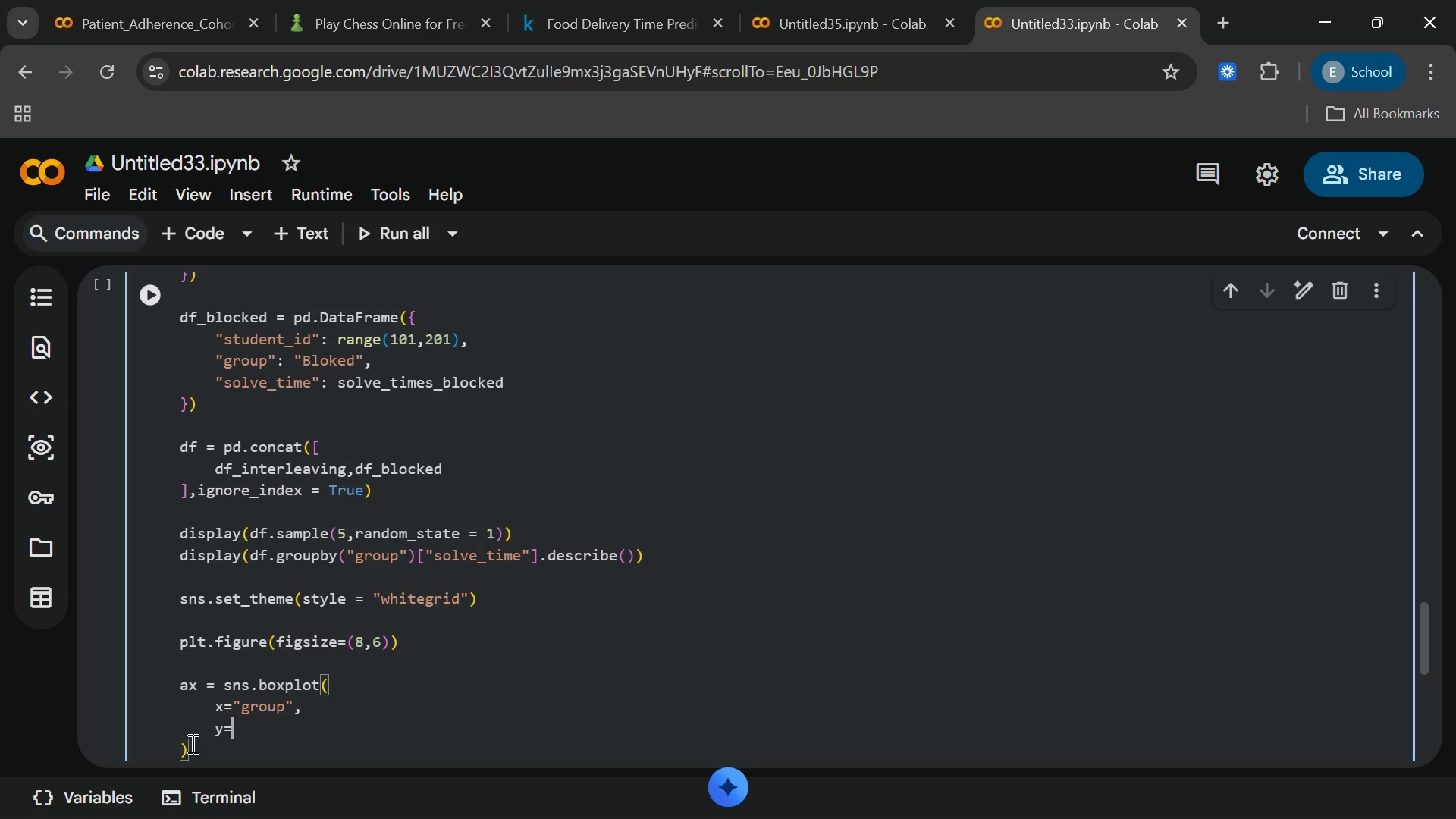 
key(Shift+Quote)
 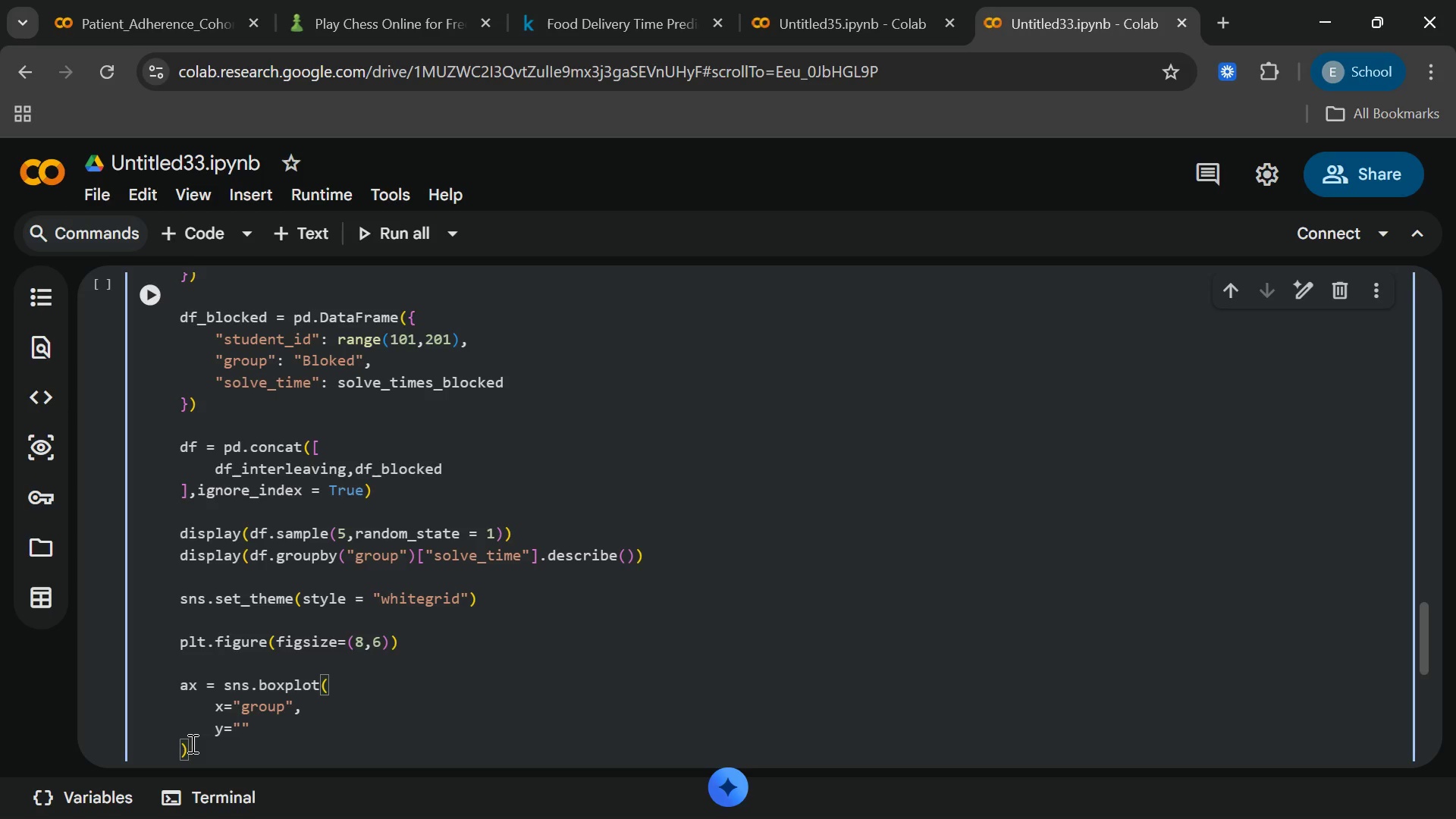 
type(sl)
key(Backspace)
type(ove)
key(Backspace)
key(Backspace)
type(lve)
 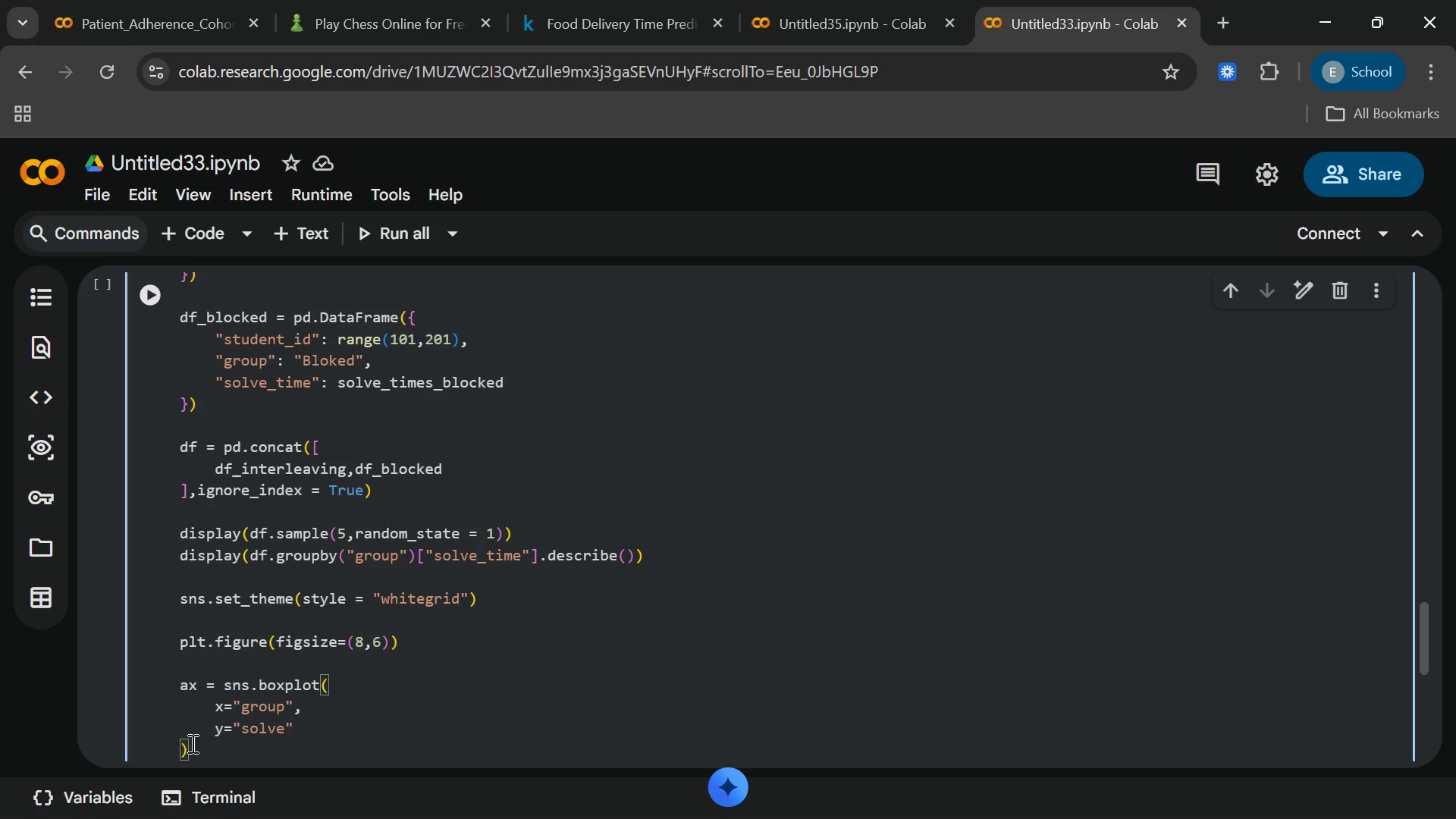 
wait(8.22)
 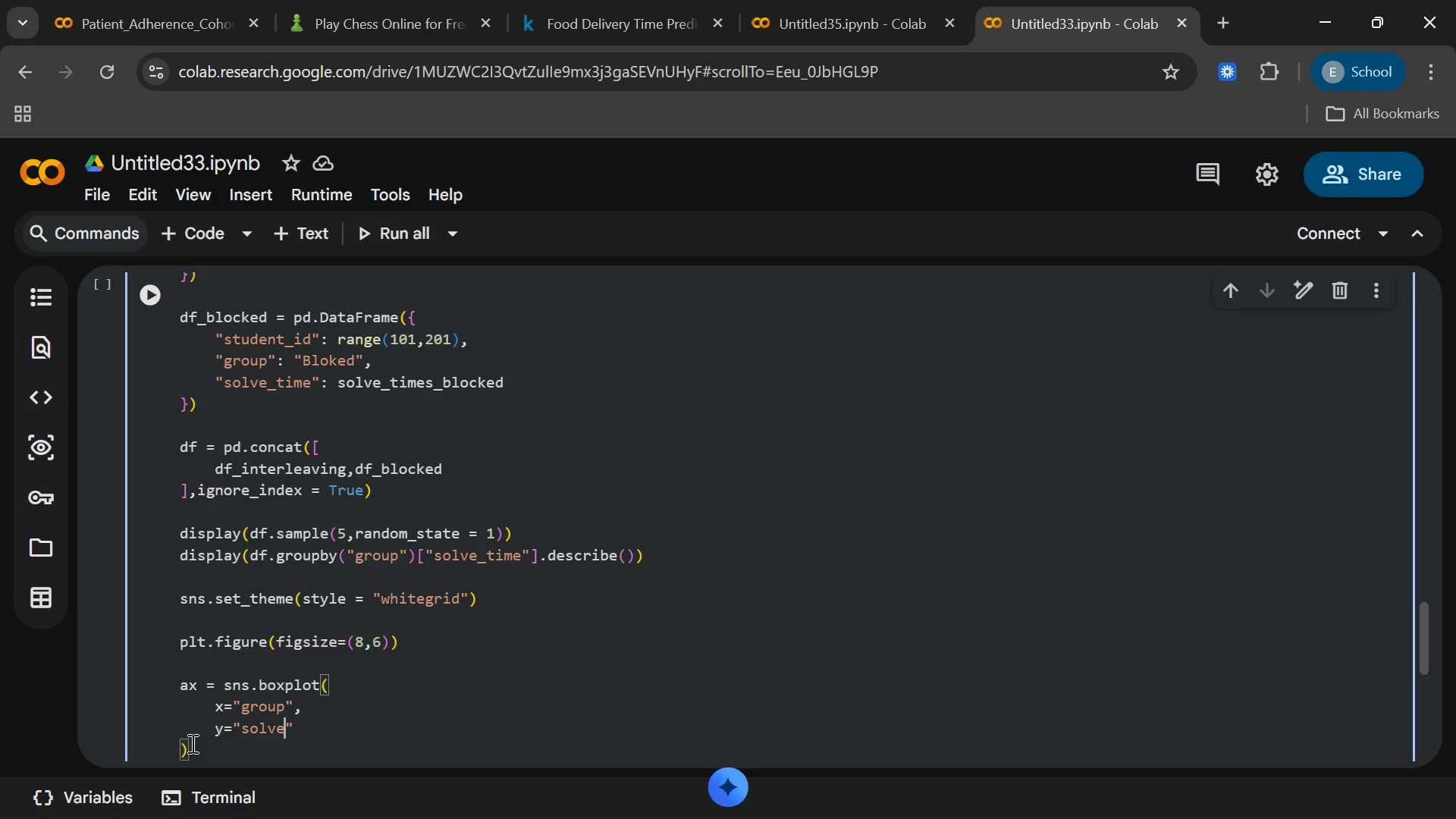 
type(_time[End],)
 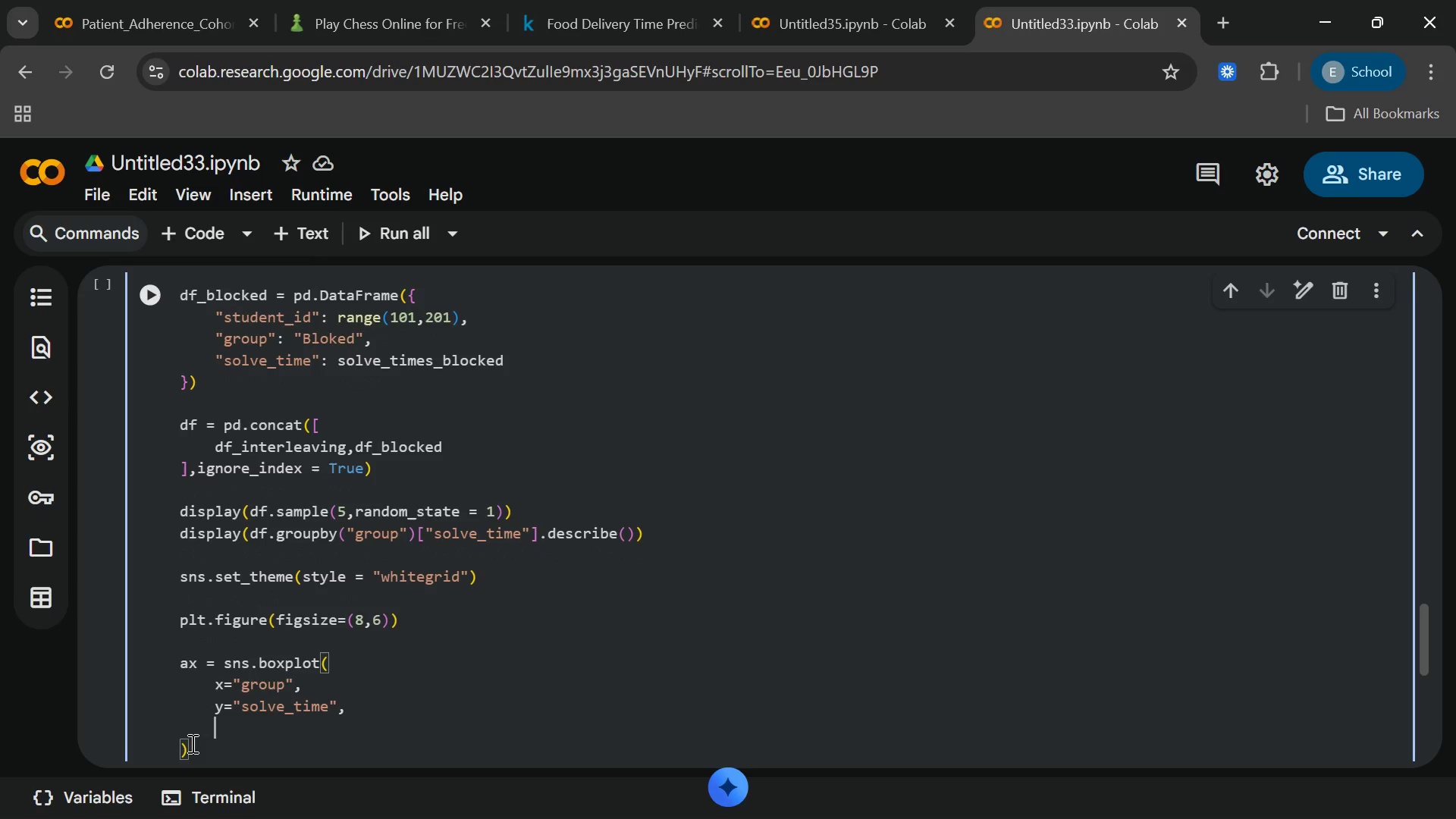 
key(Enter)
 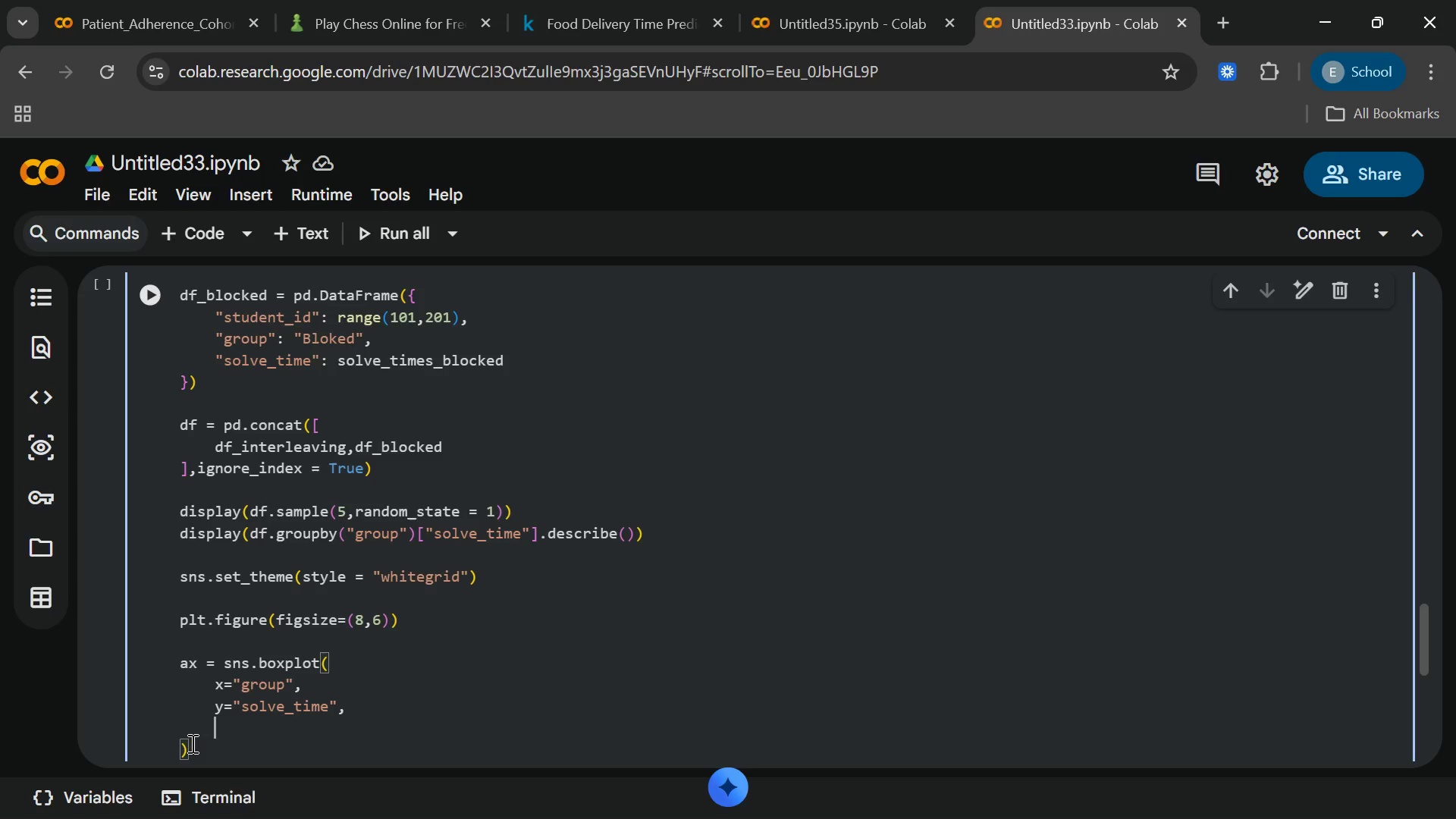 
hold_key(key=D, duration=4.16)
 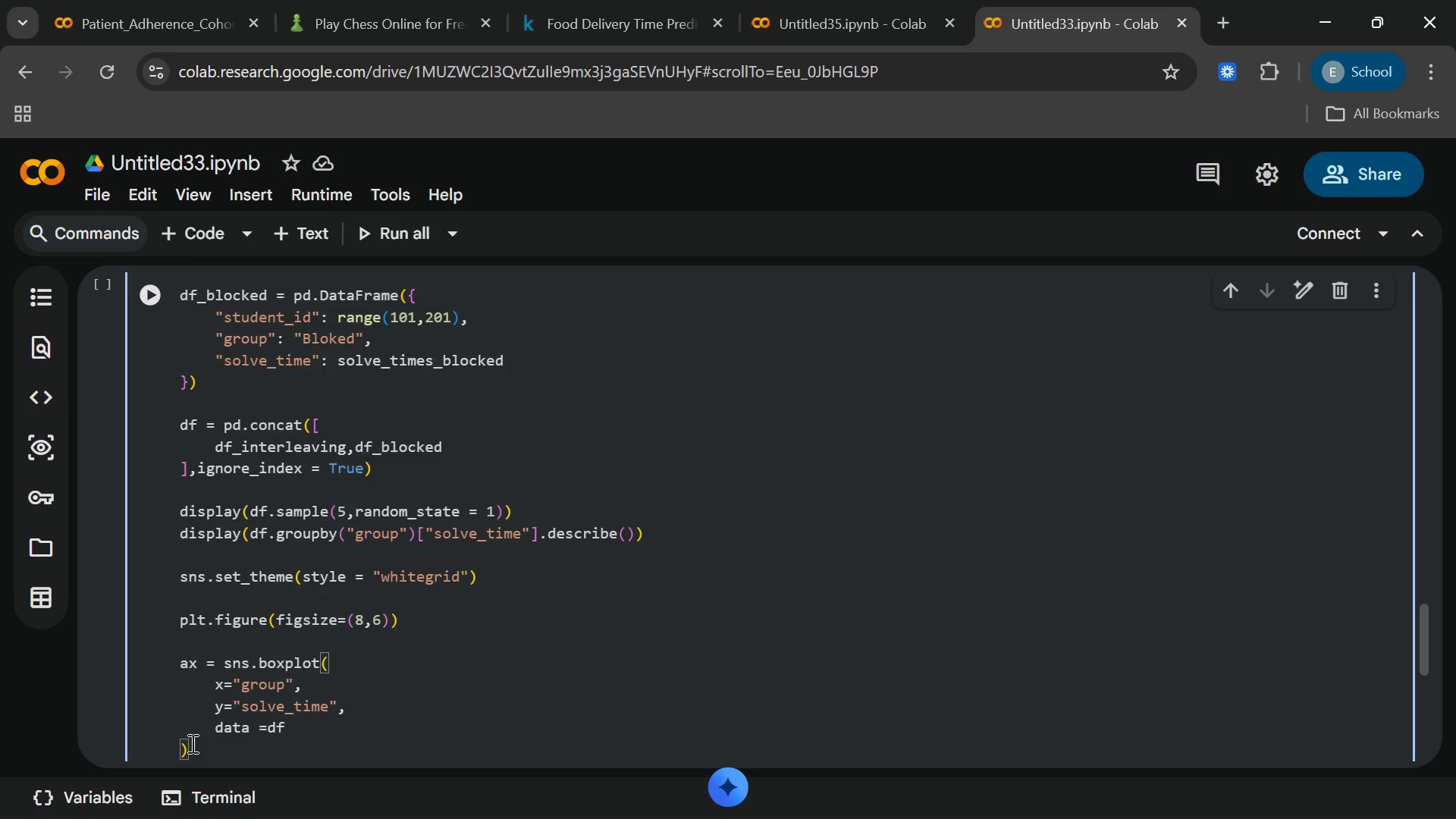 
type(ata =f)
 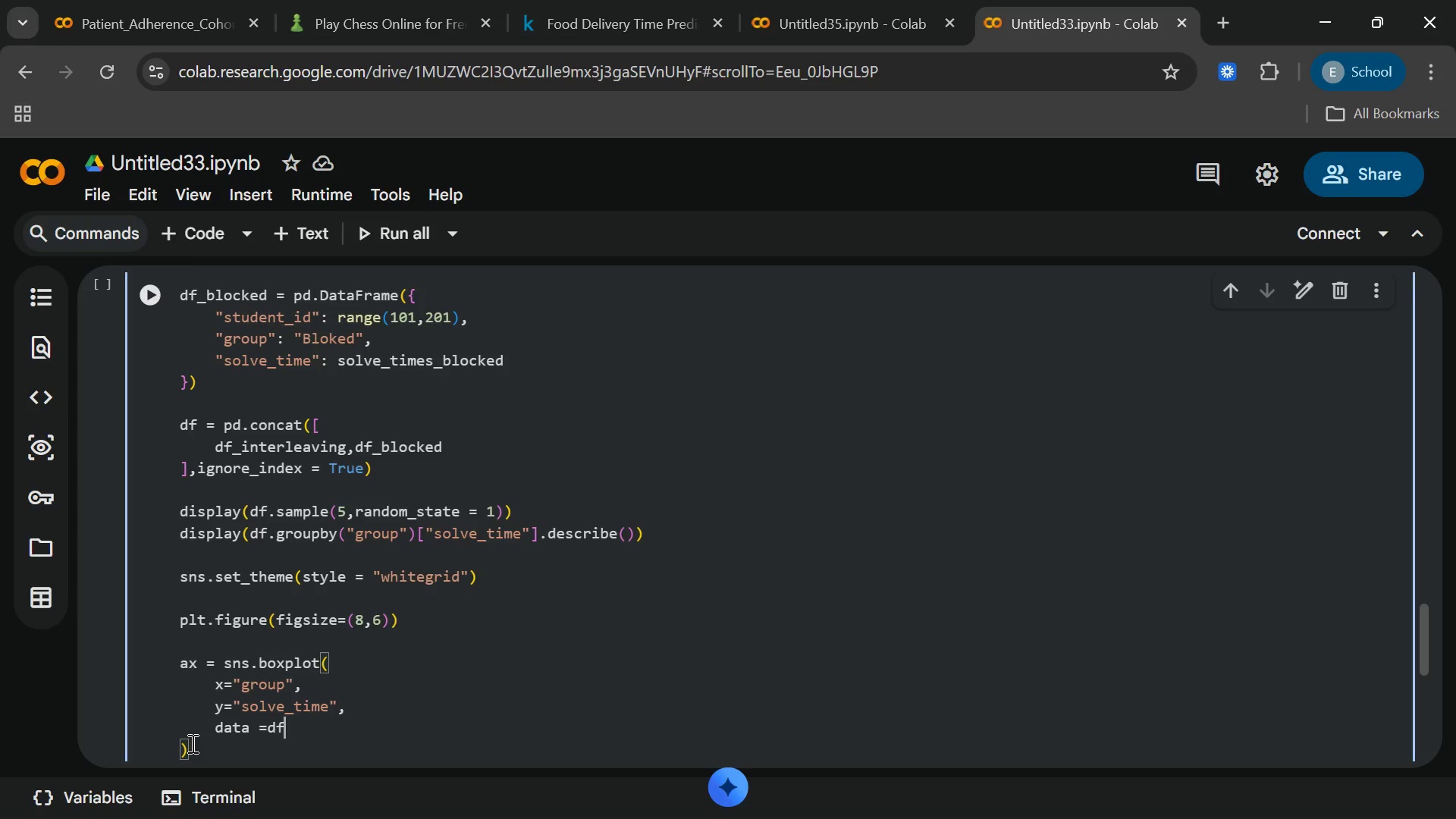 
key(ArrowLeft)
 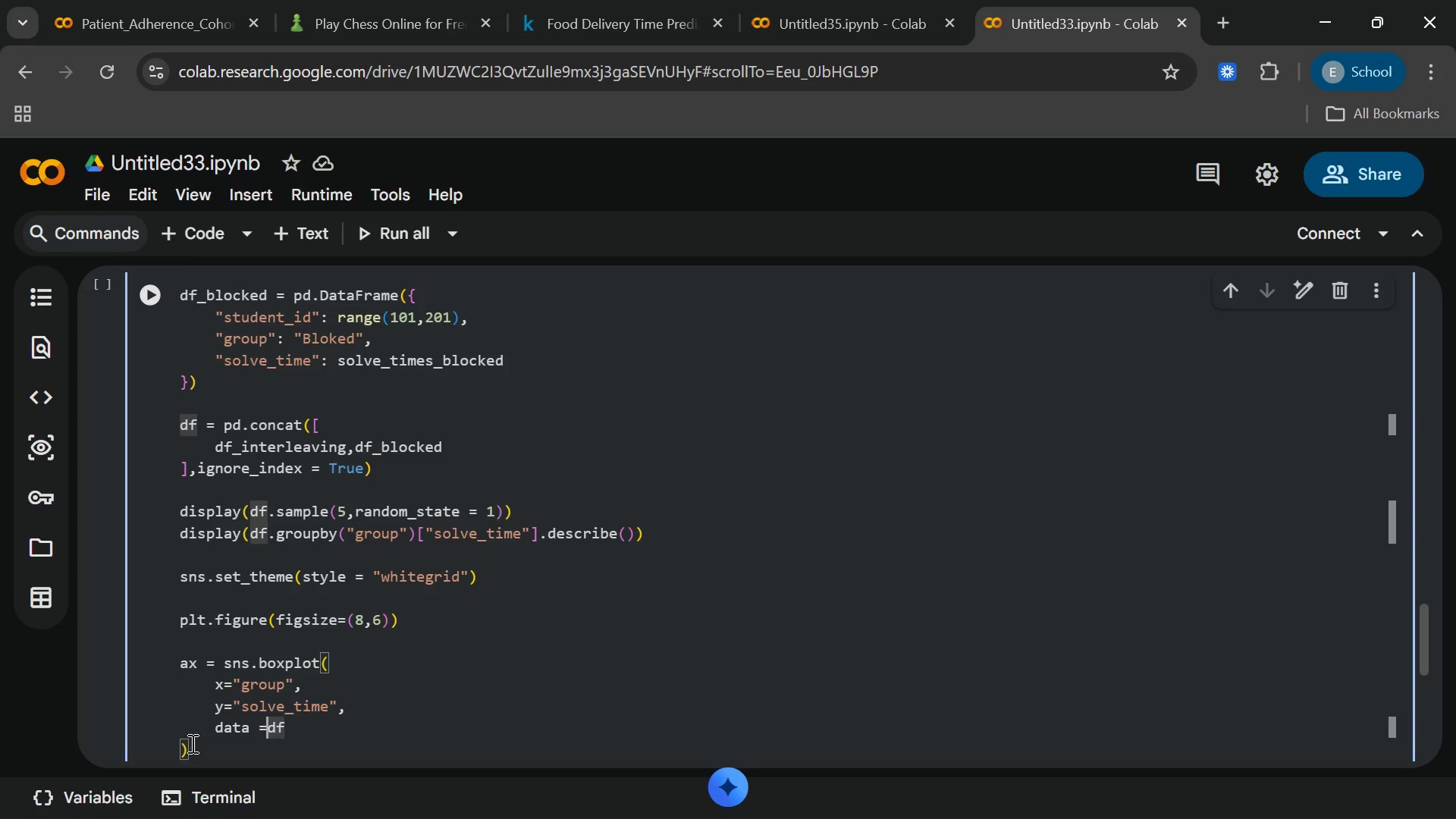 
key(ArrowLeft)
 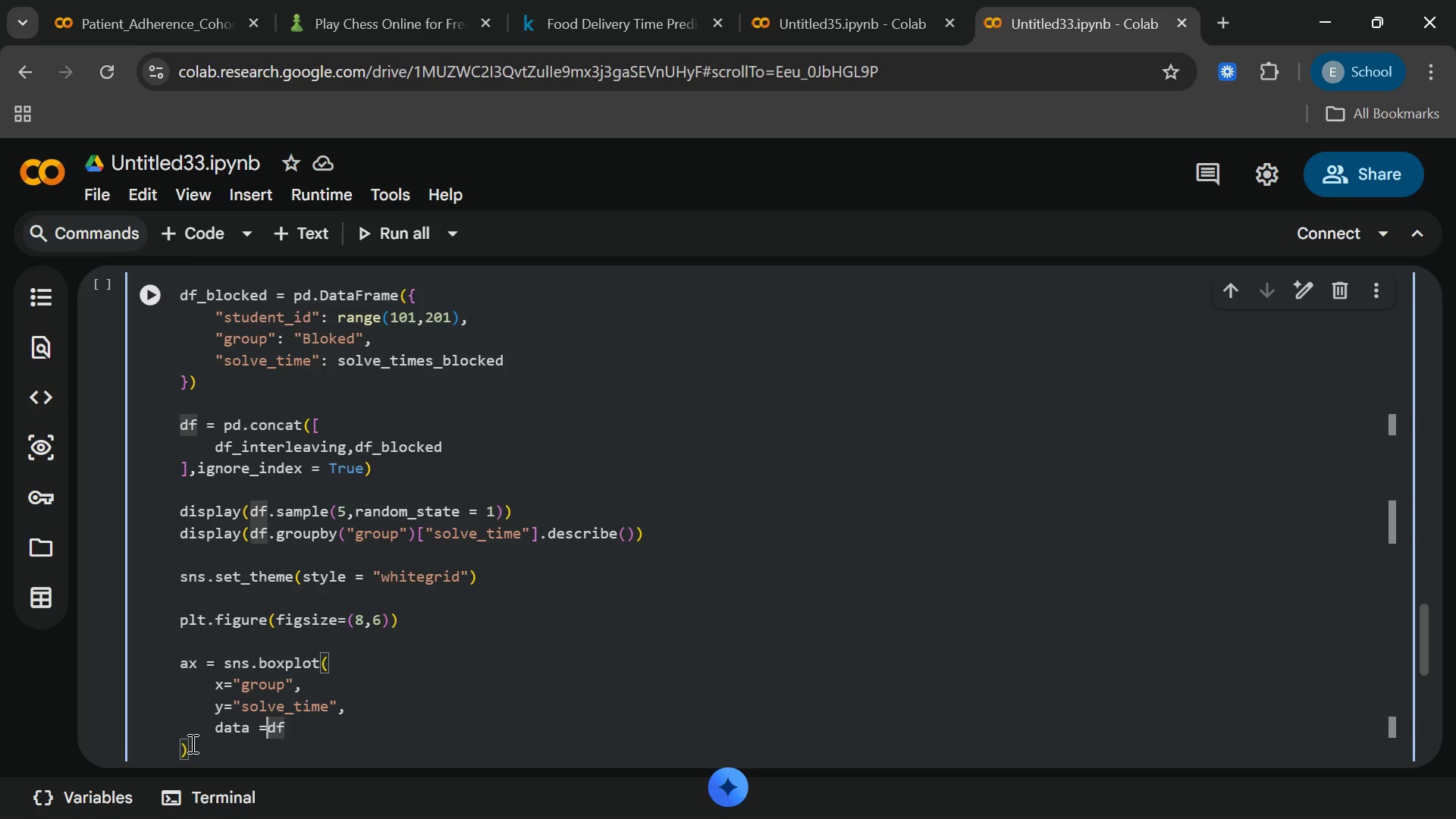 
key(Space)
 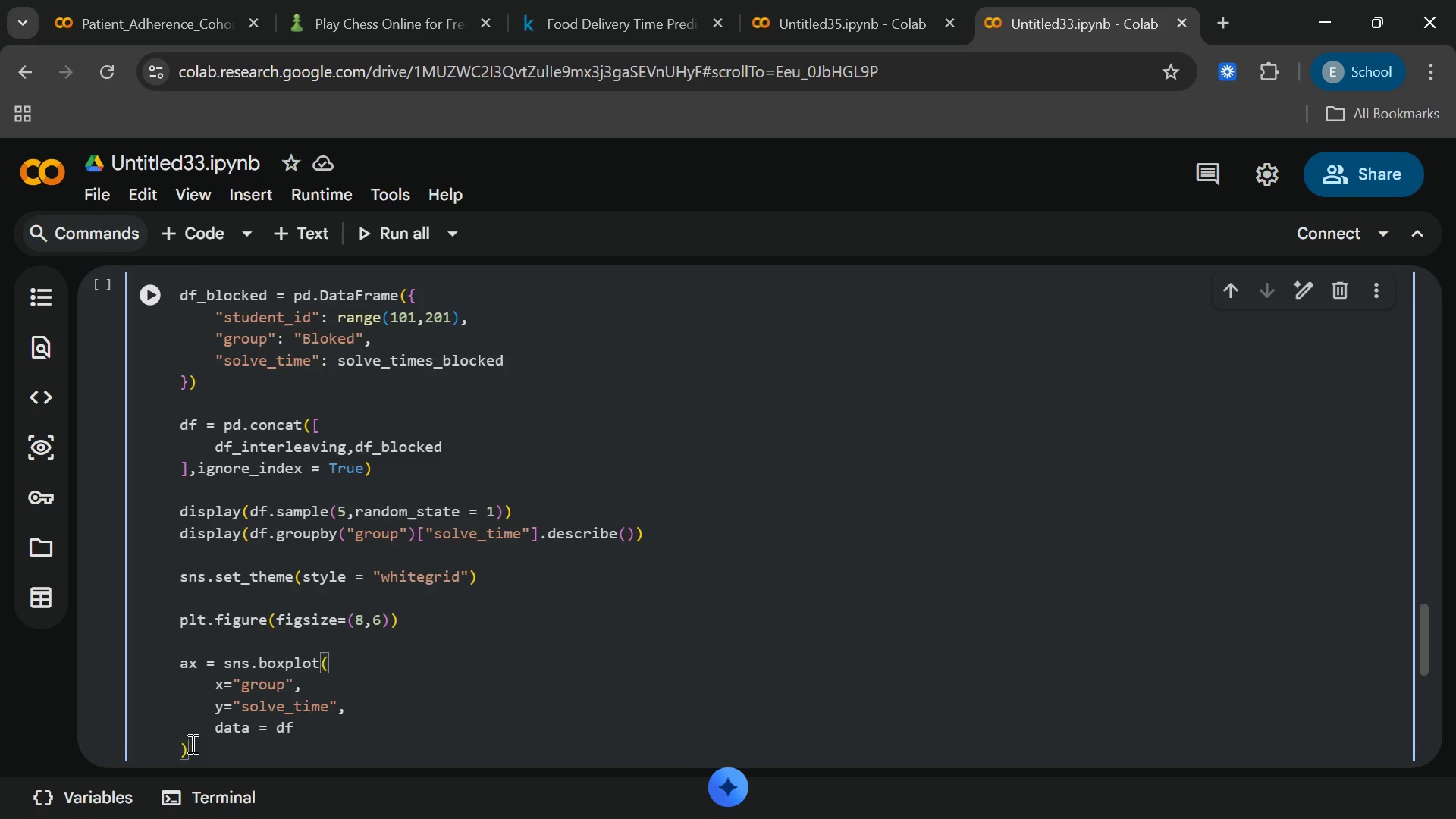 
key(End)
 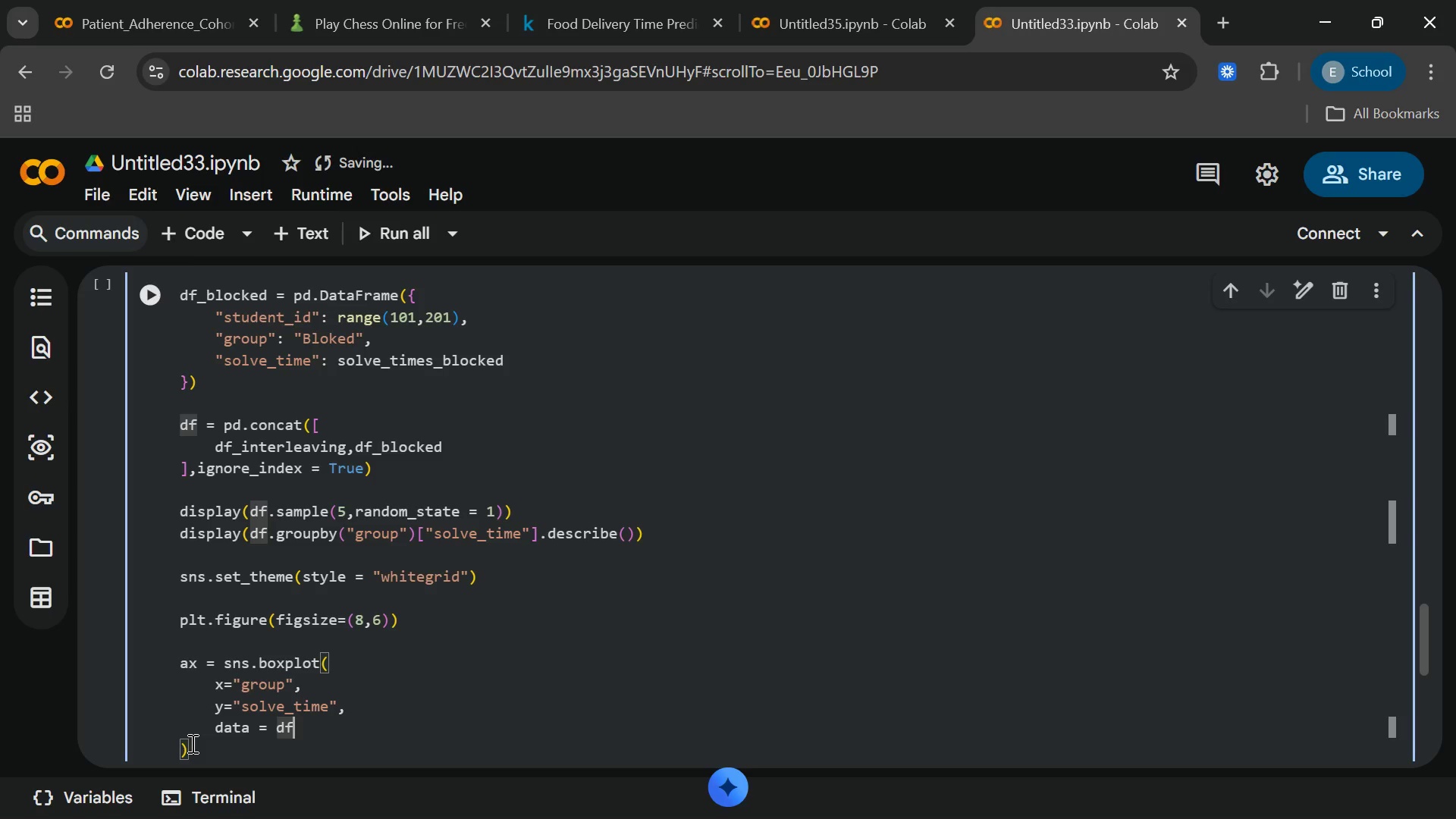 
key(Comma)
 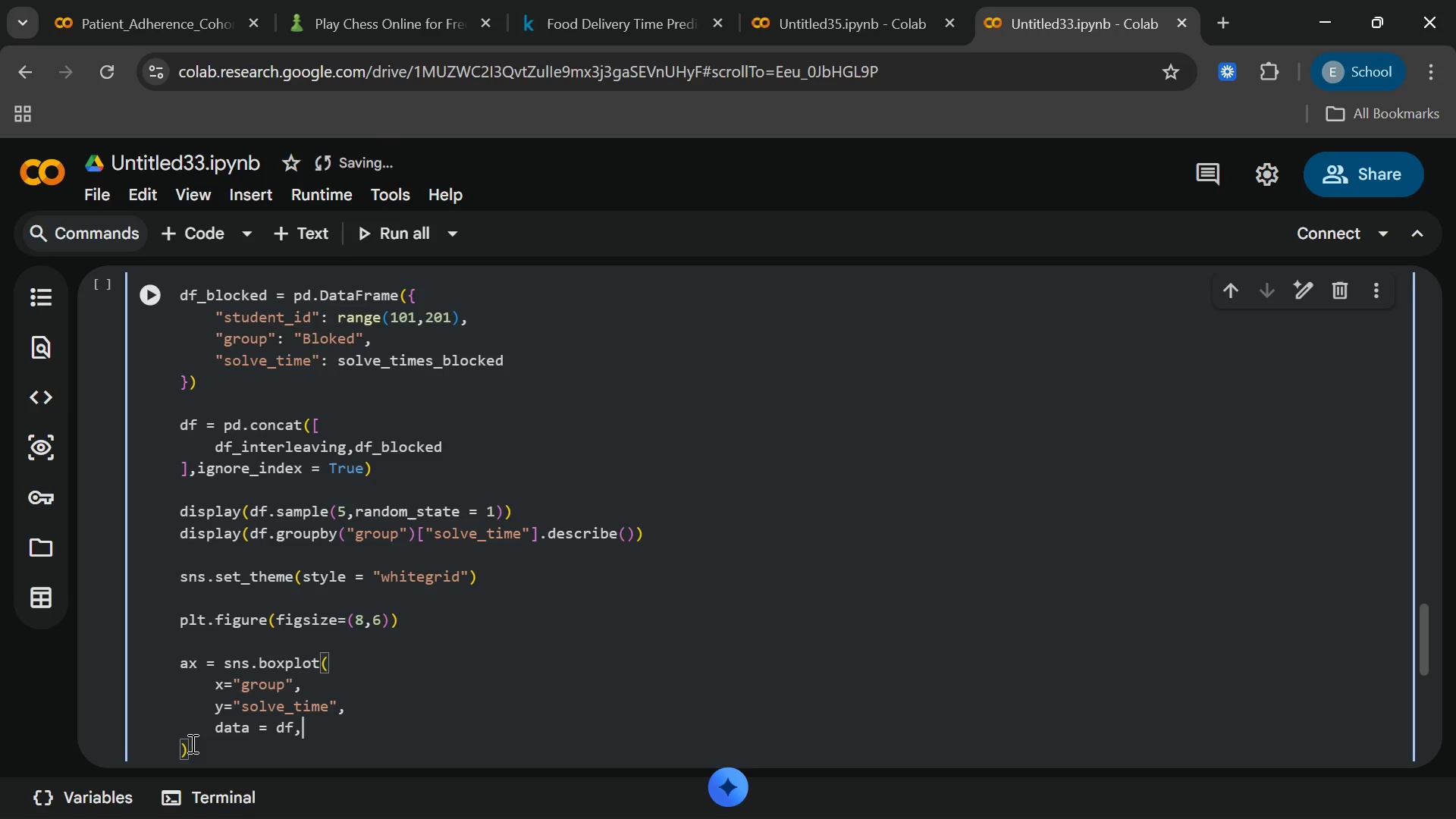 
key(Enter)
 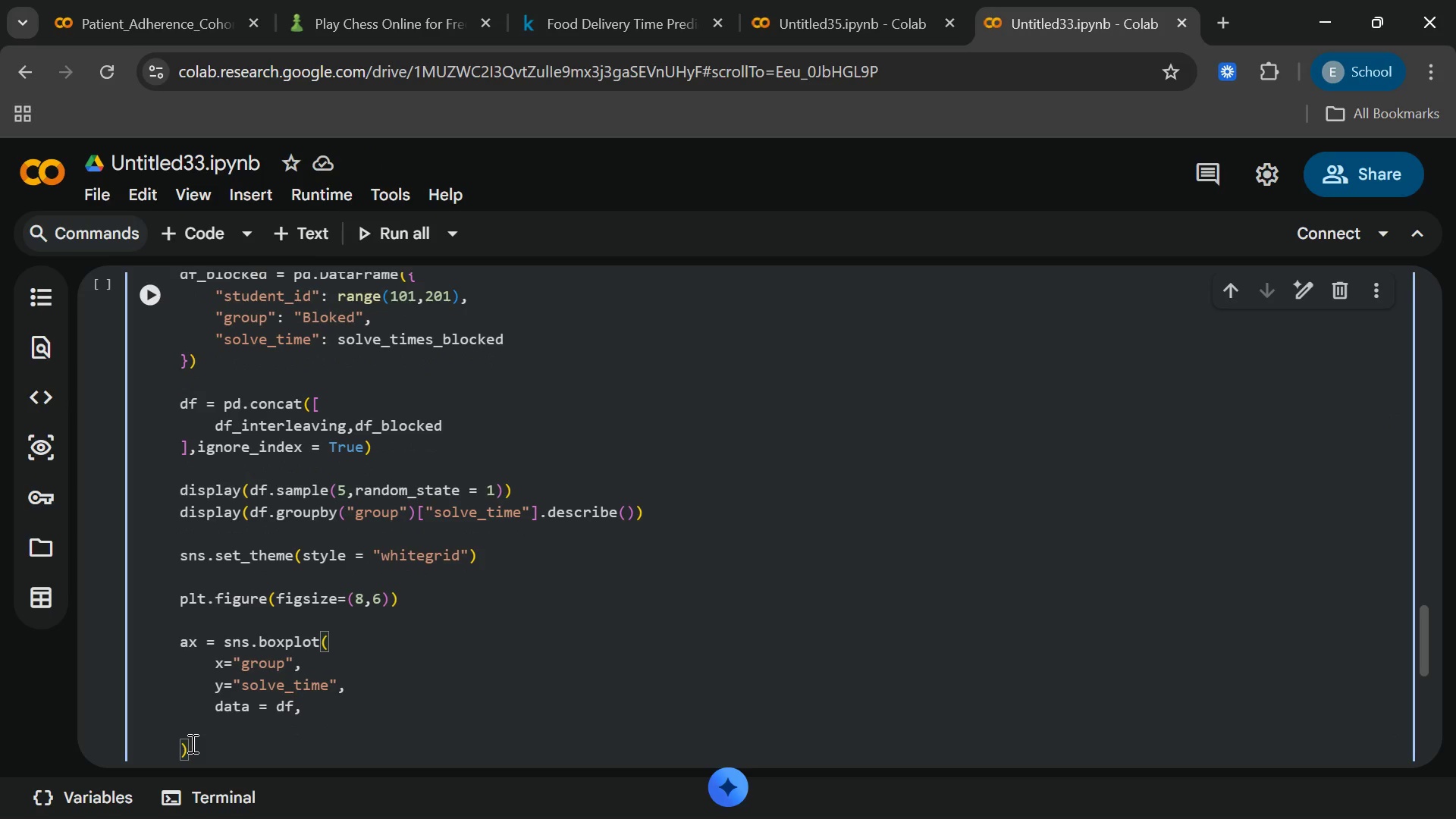 
type(pall)
key(Backspace)
type(ette)
 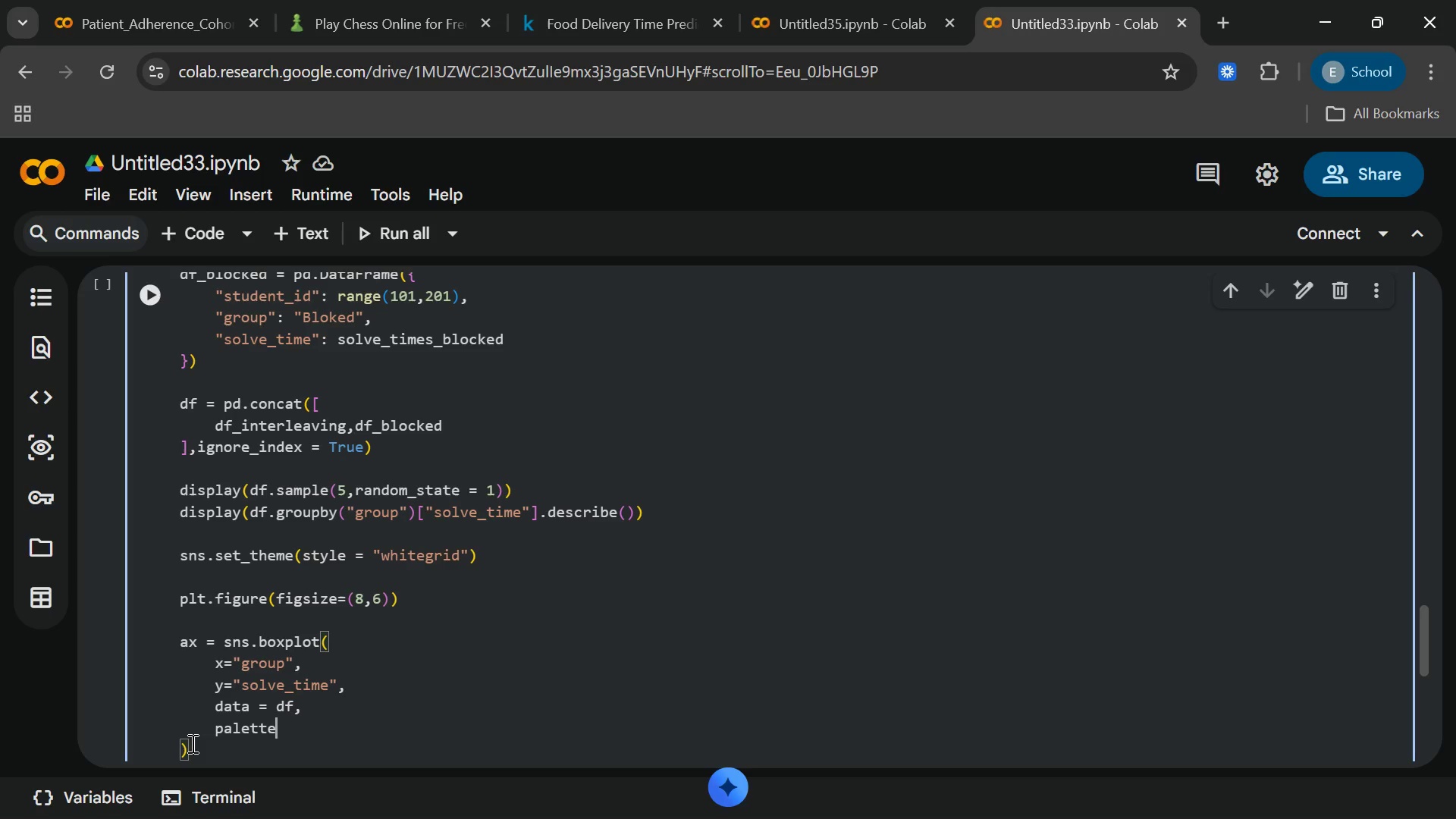 
key(Space)
 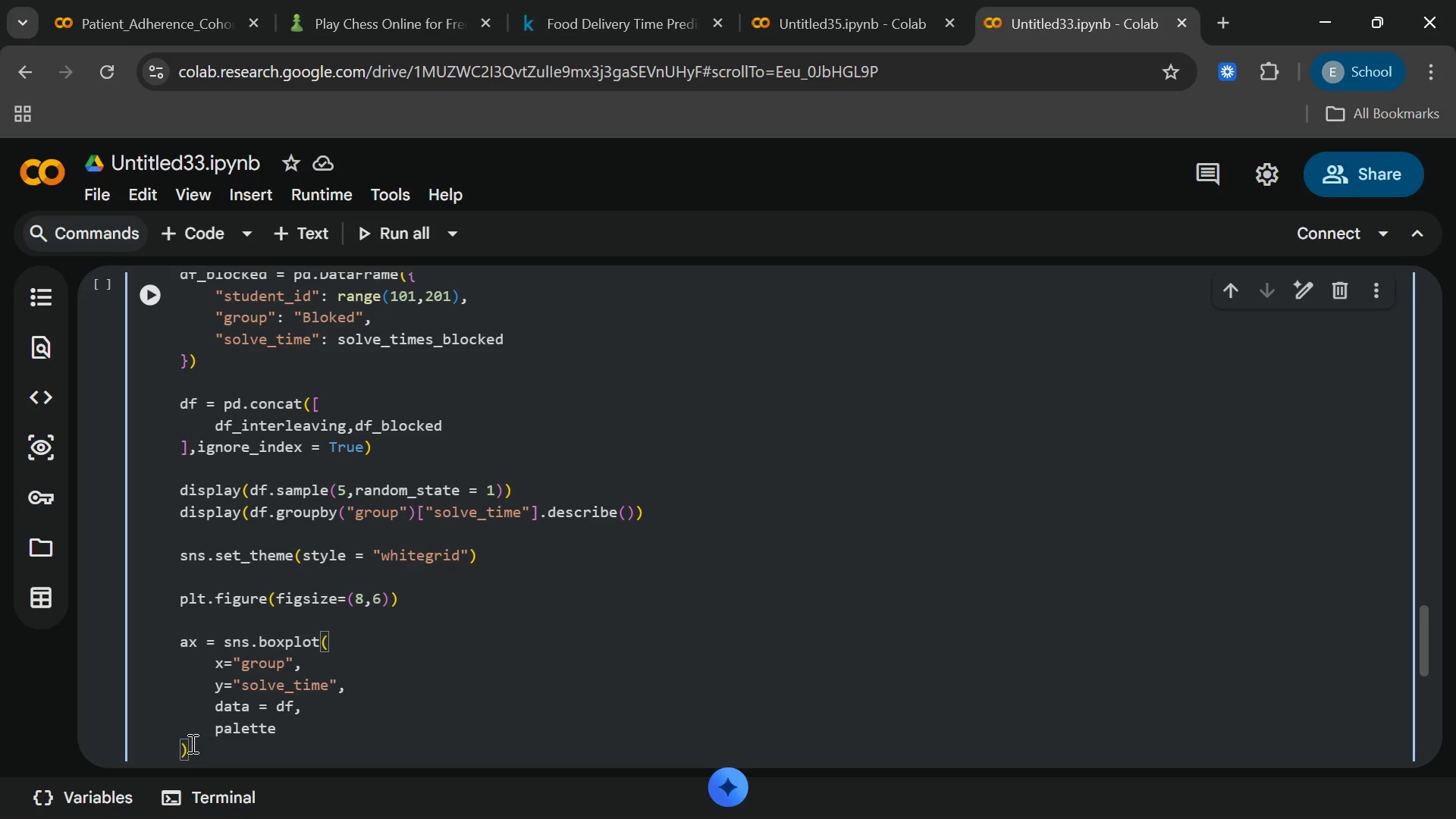 
key(Equal)
 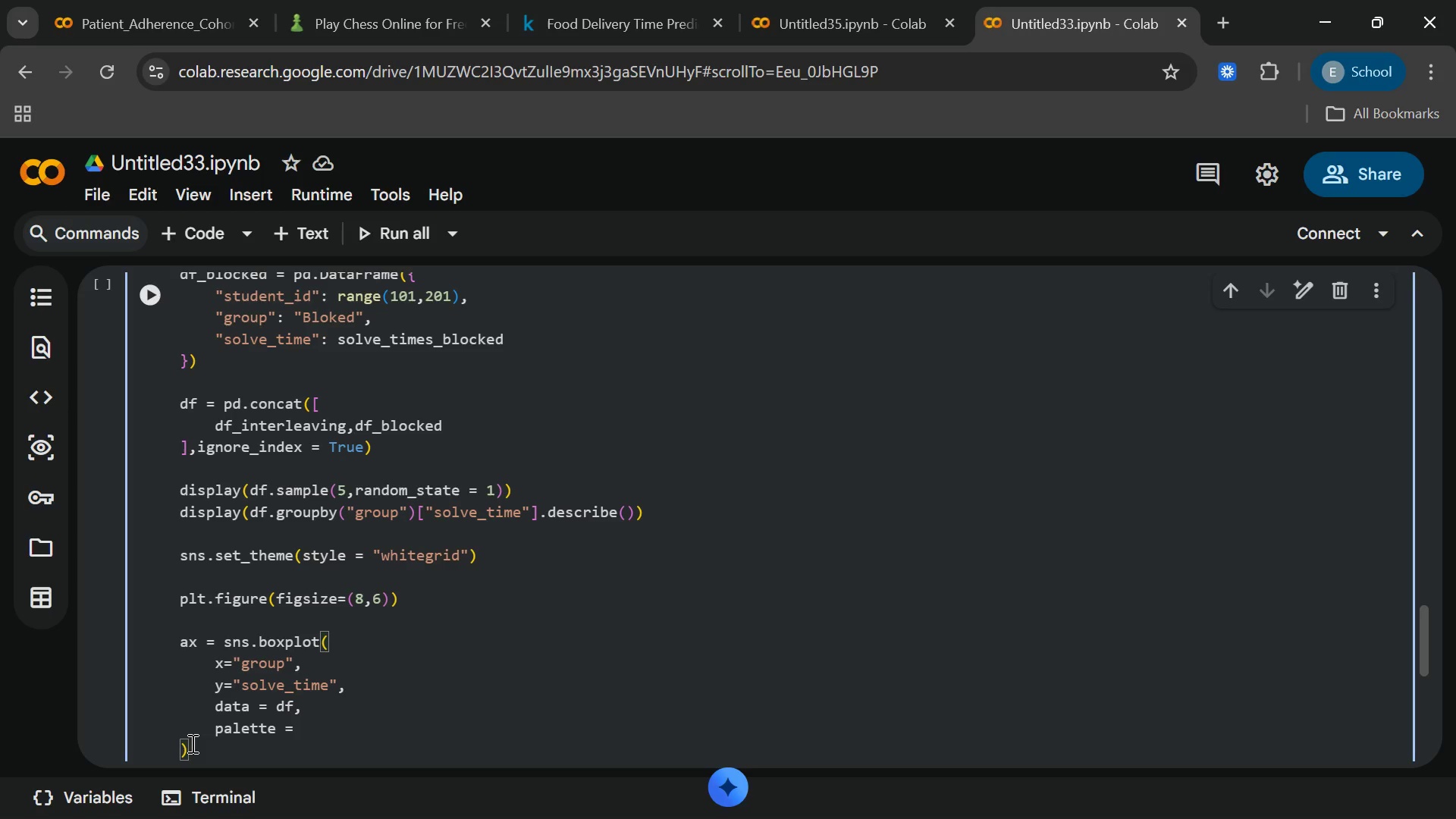 
key(Space)
 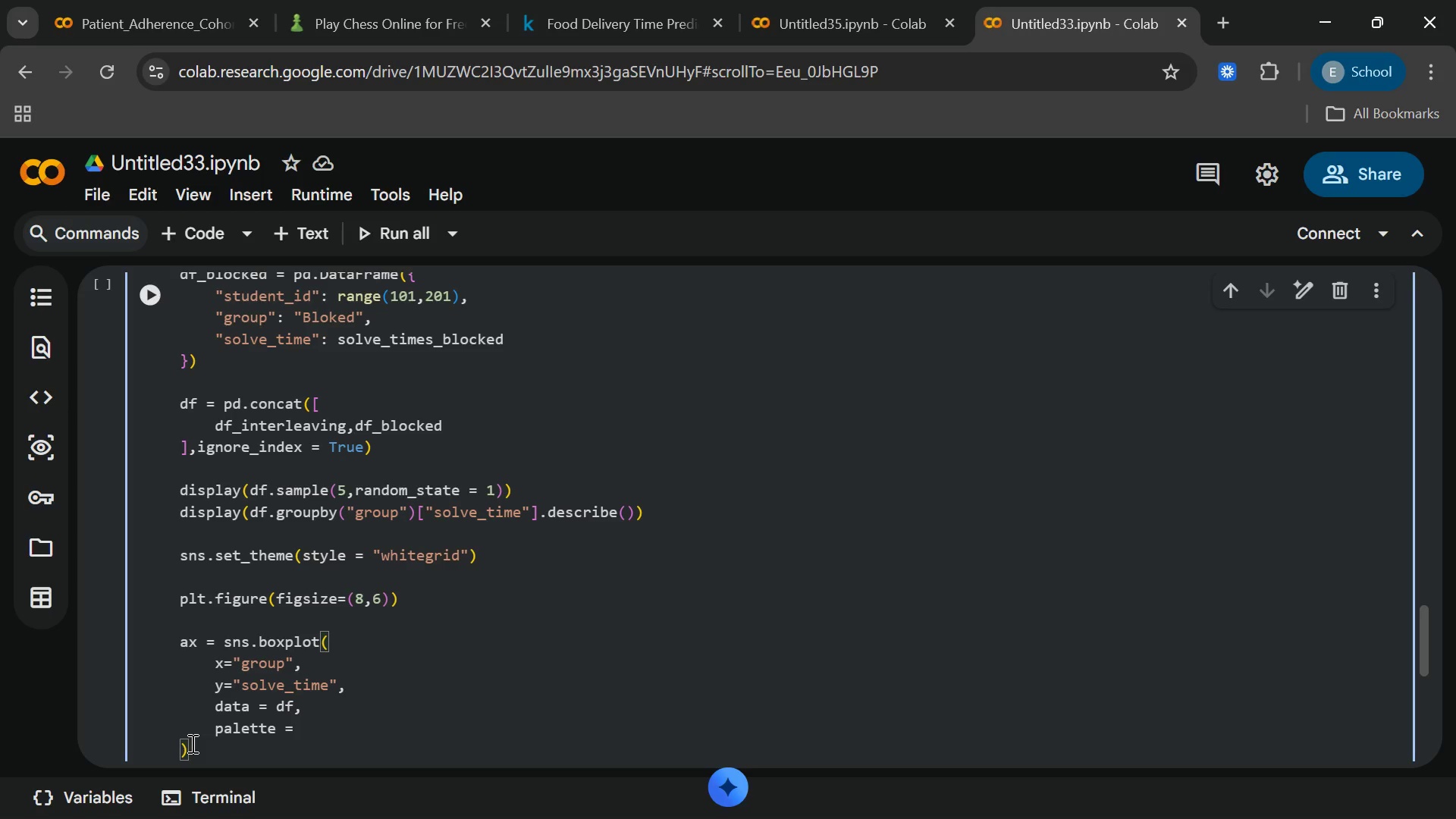 
key(BracketLeft)
 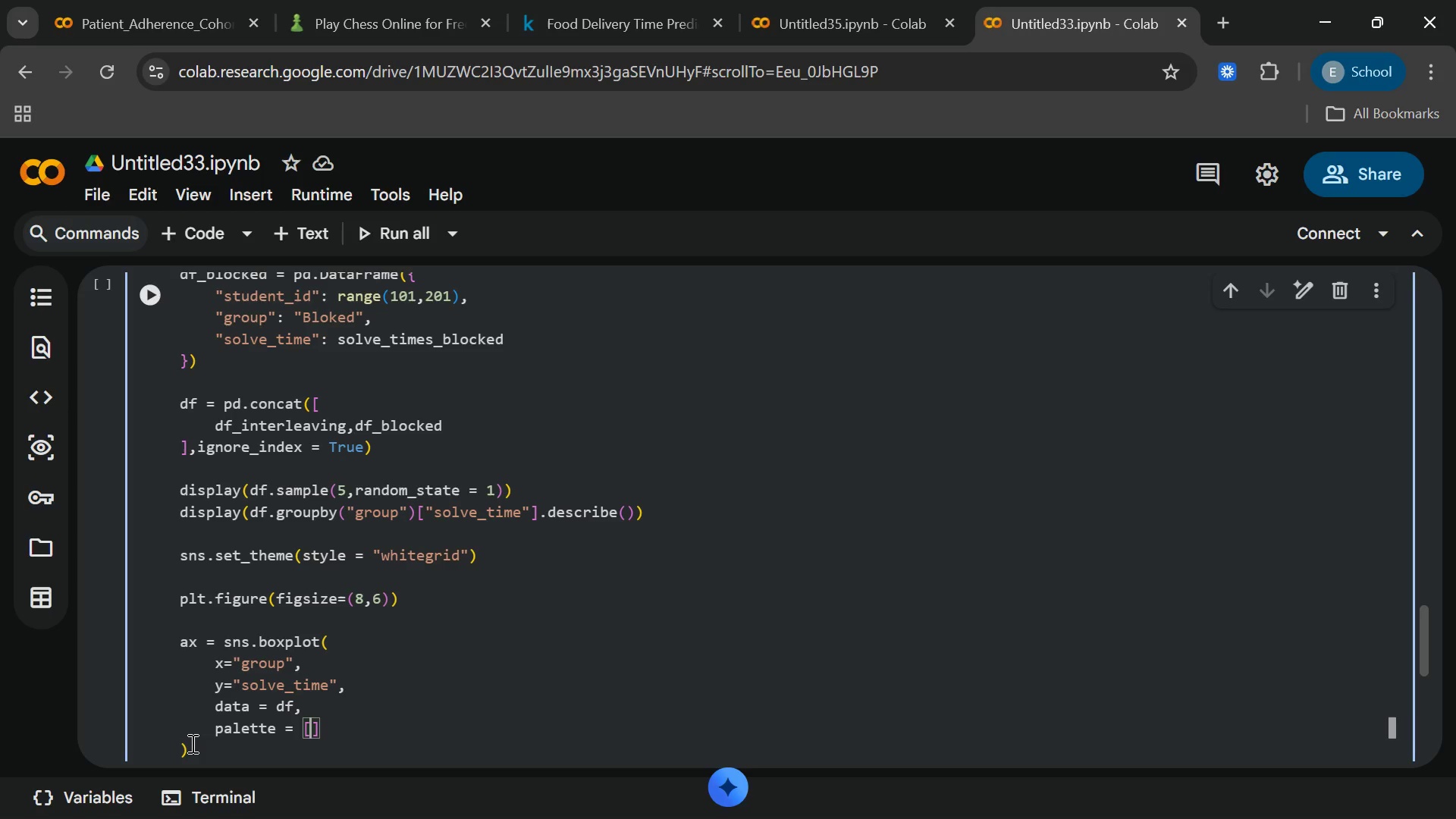 
type("#4c72)
 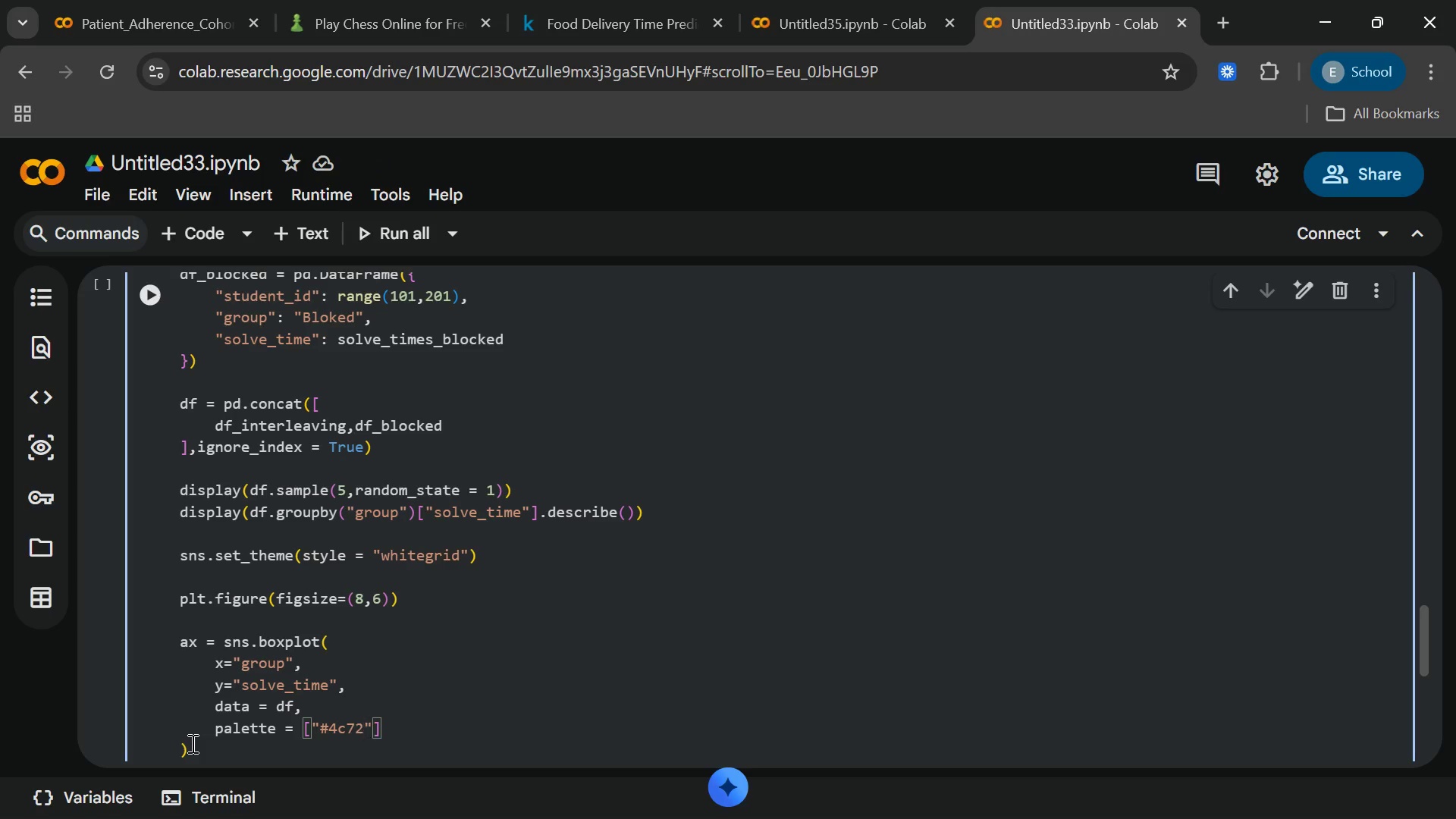 
type(80)
 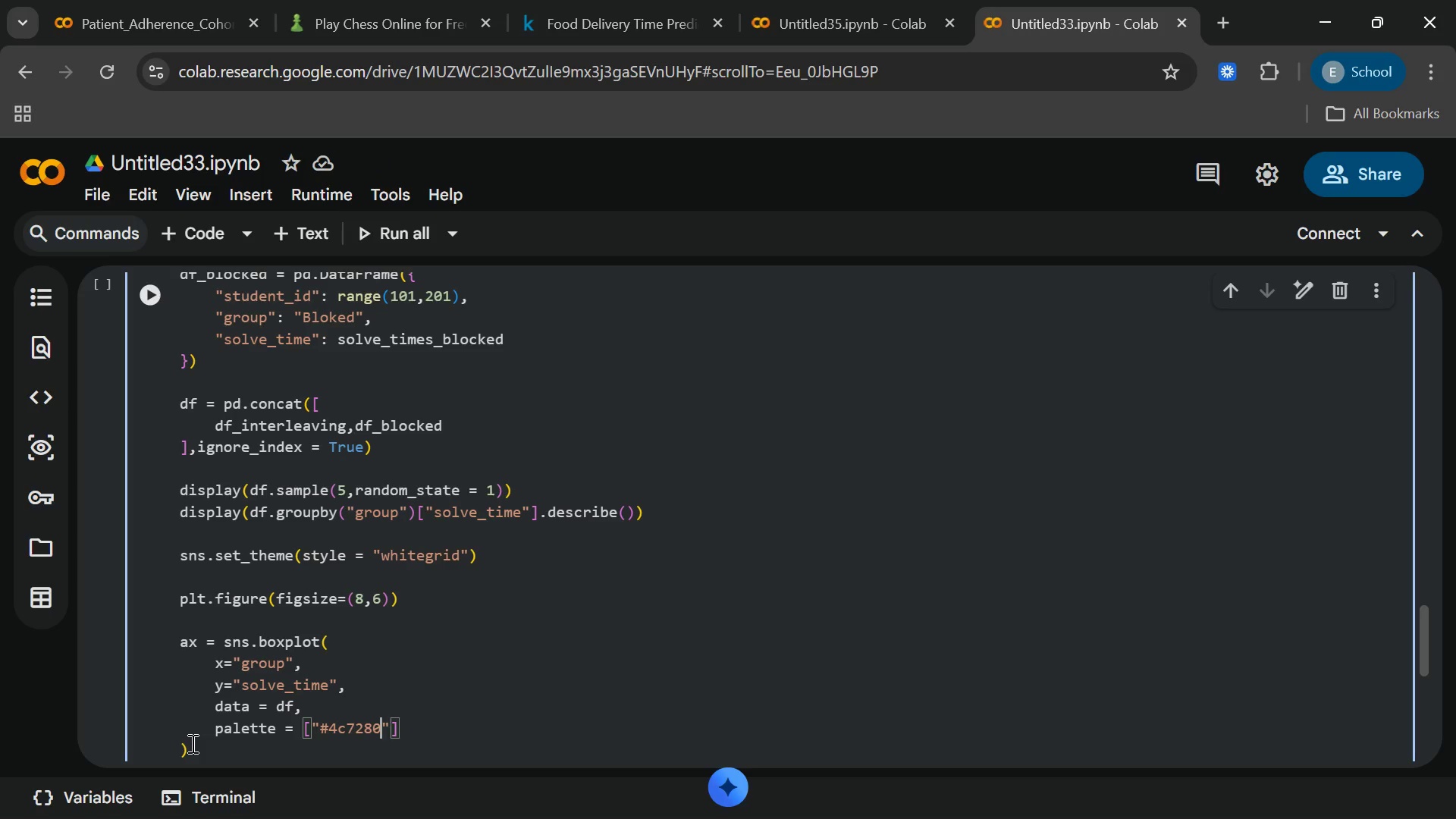 
key(ArrowRight)
 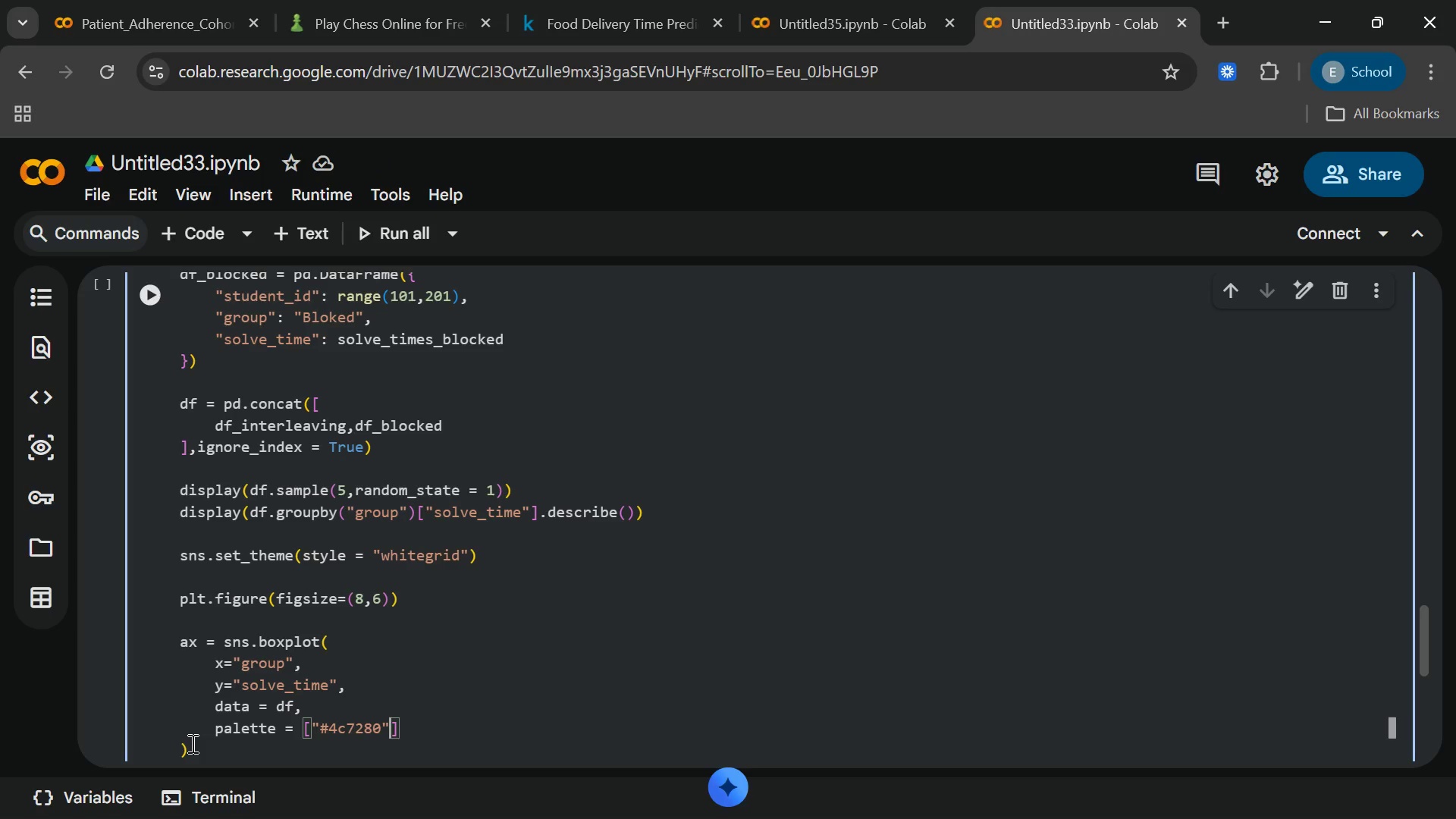 
type(,"dd84)
 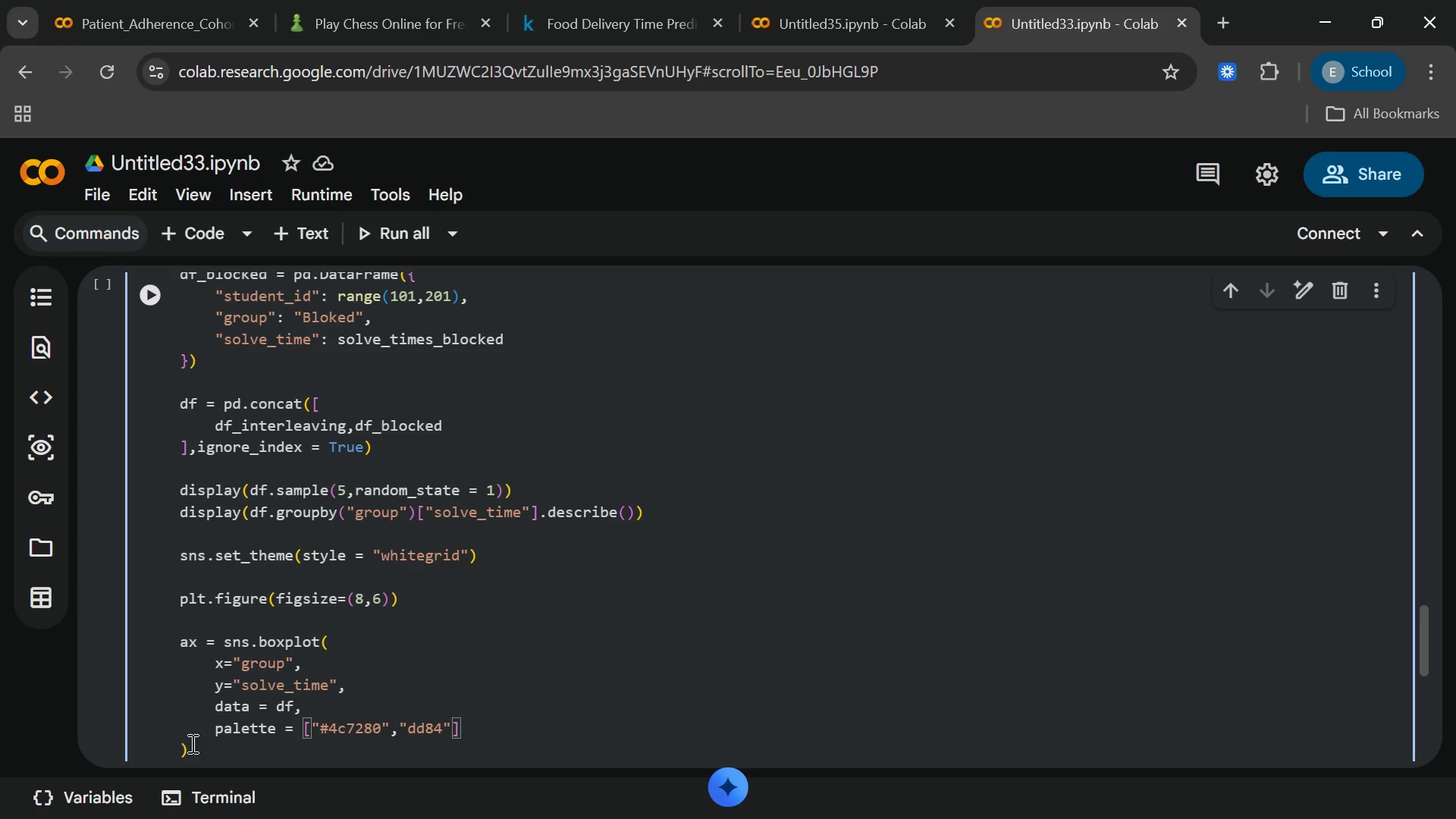 
wait(9.81)
 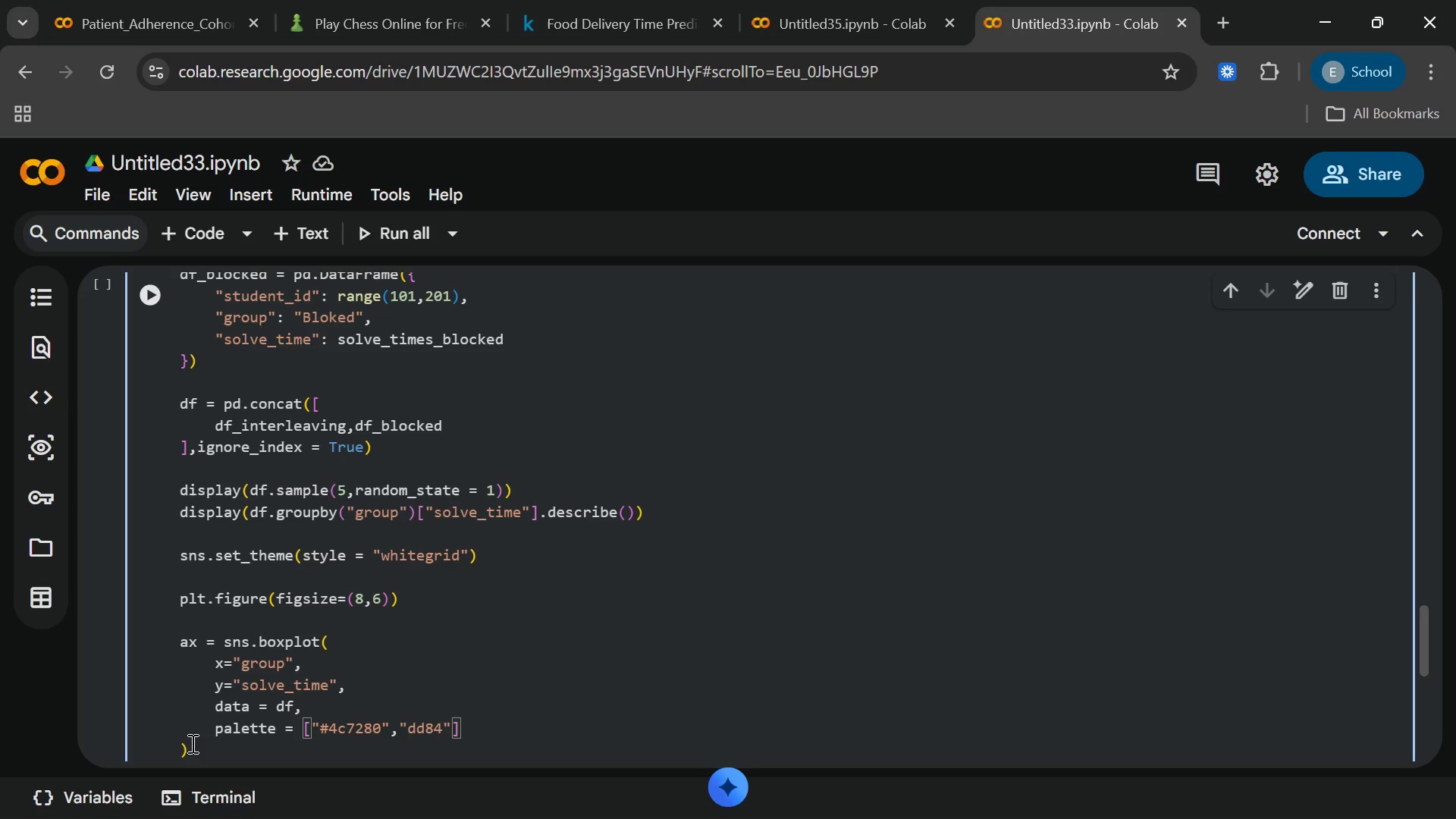 
type(52)
 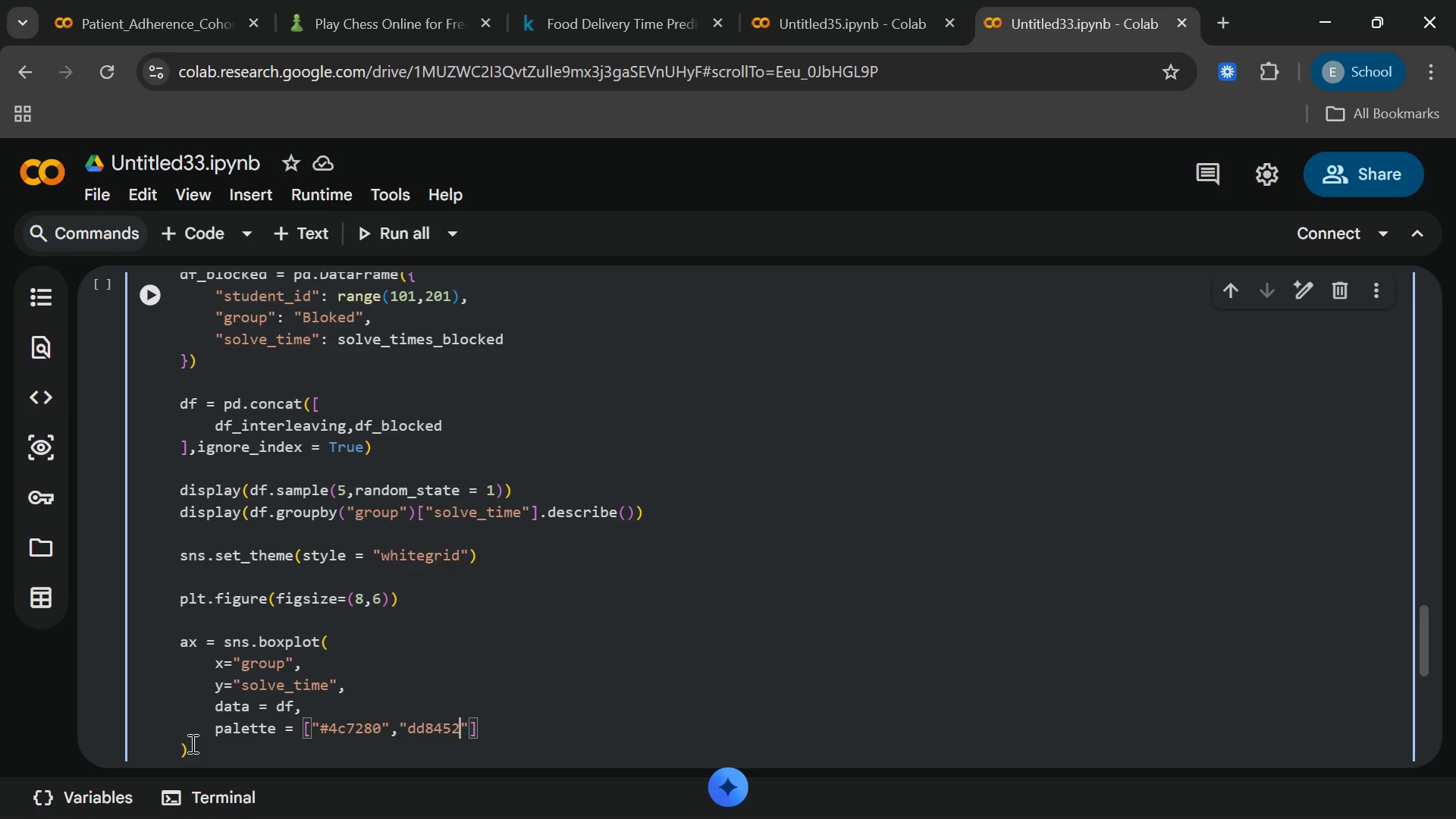 
wait(8.19)
 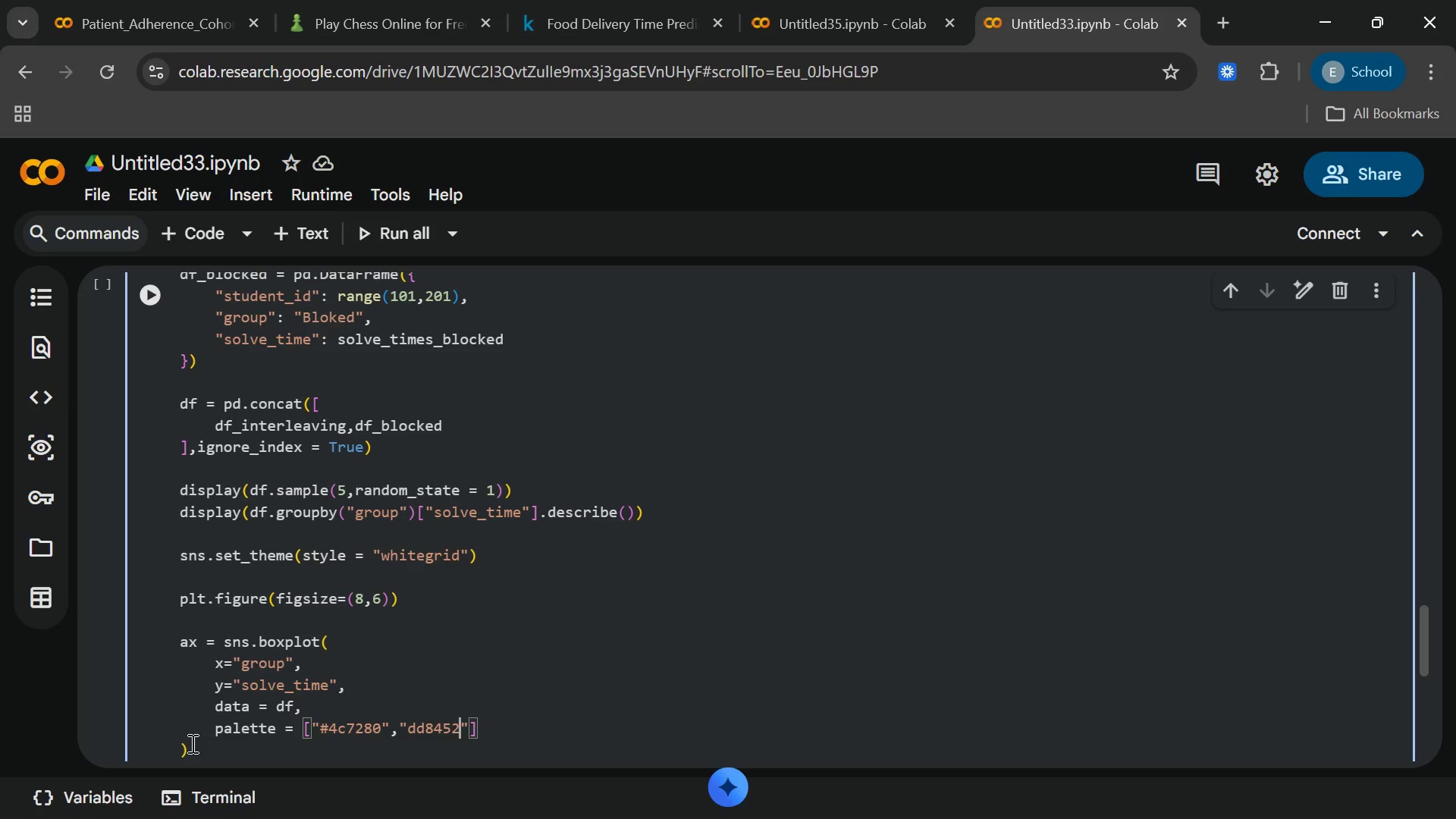 
left_click([1171, 438])
 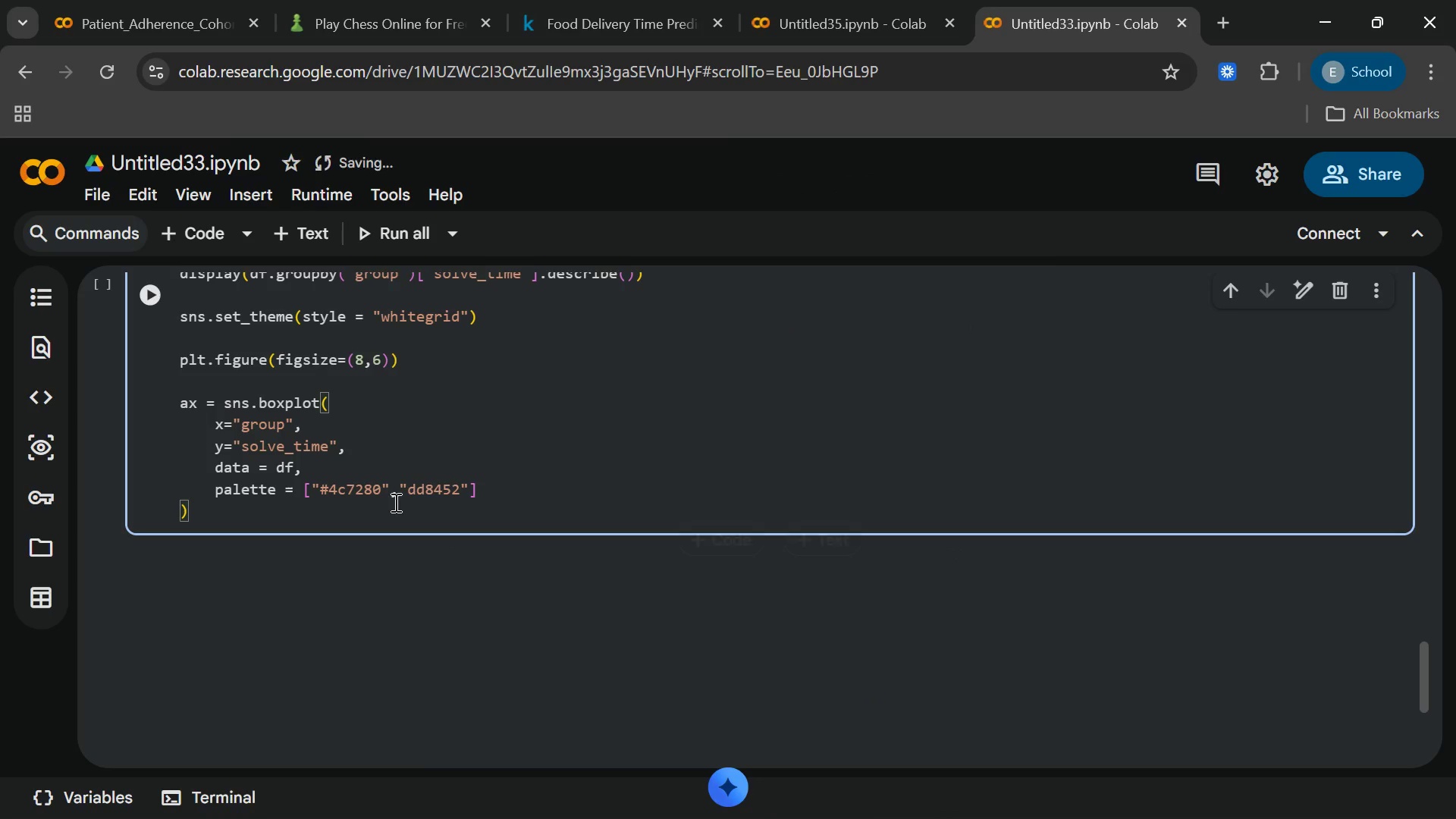 
left_click([395, 504])
 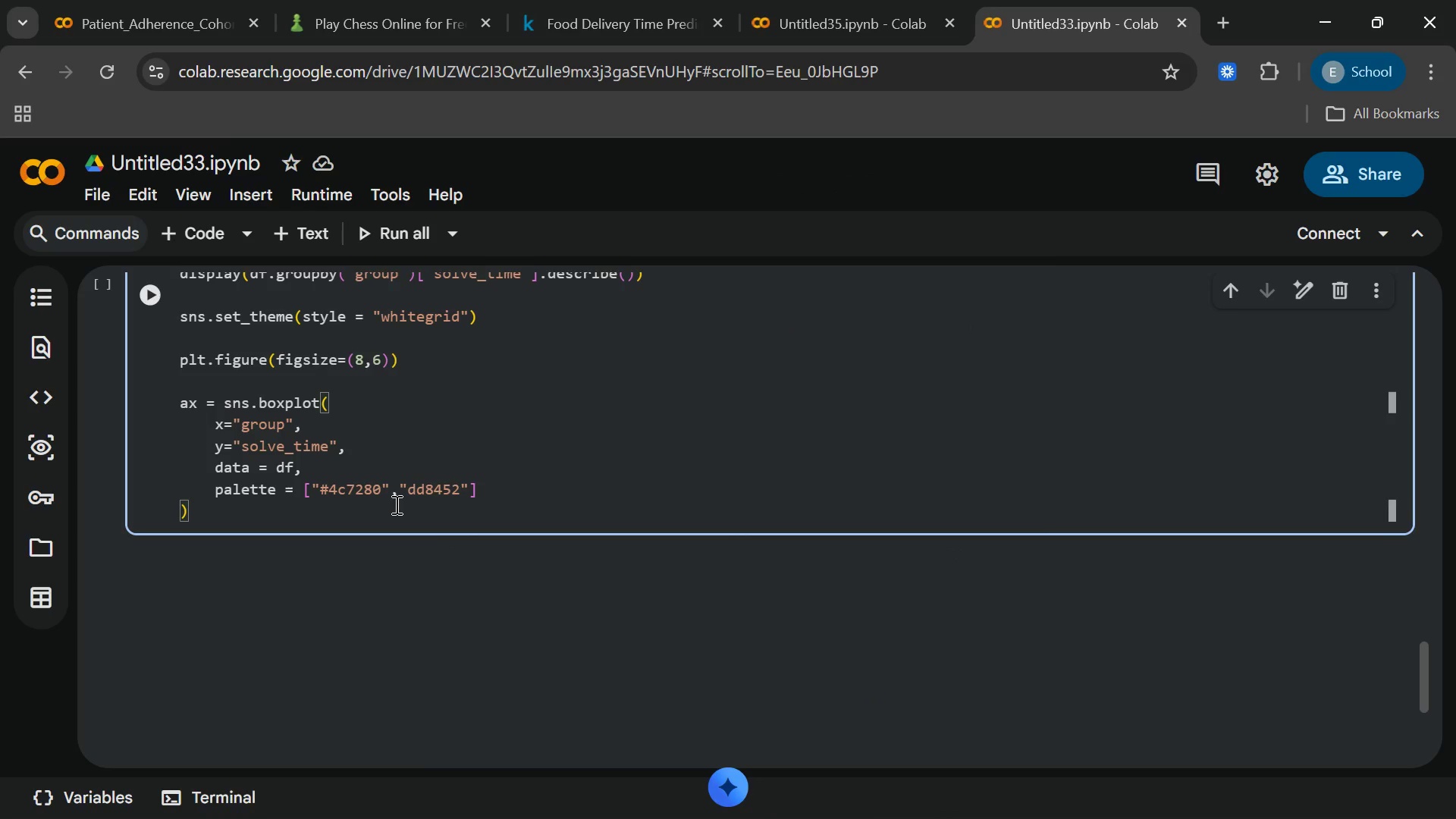 
key(Enter)
 